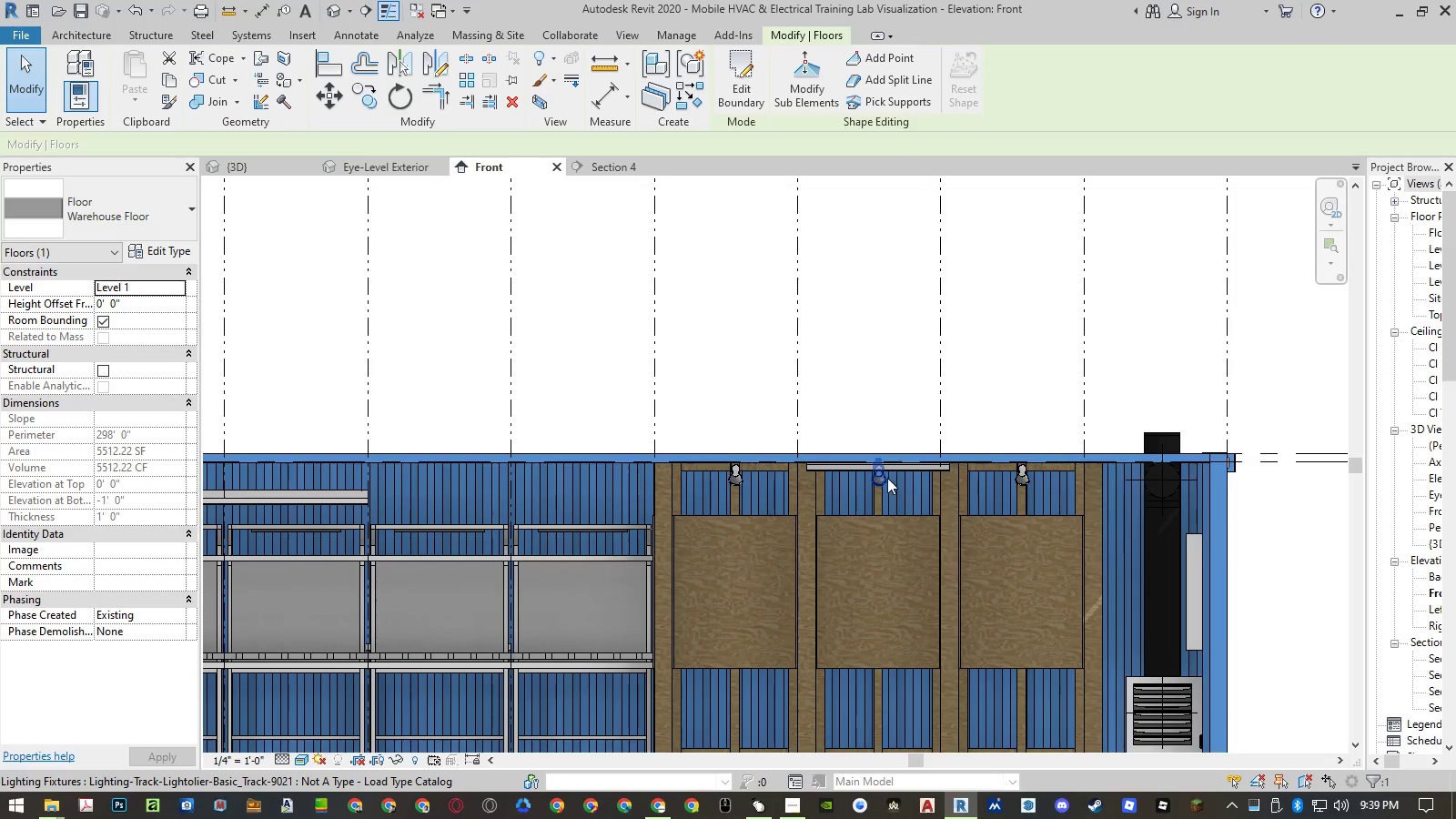 
left_click([885, 478])
 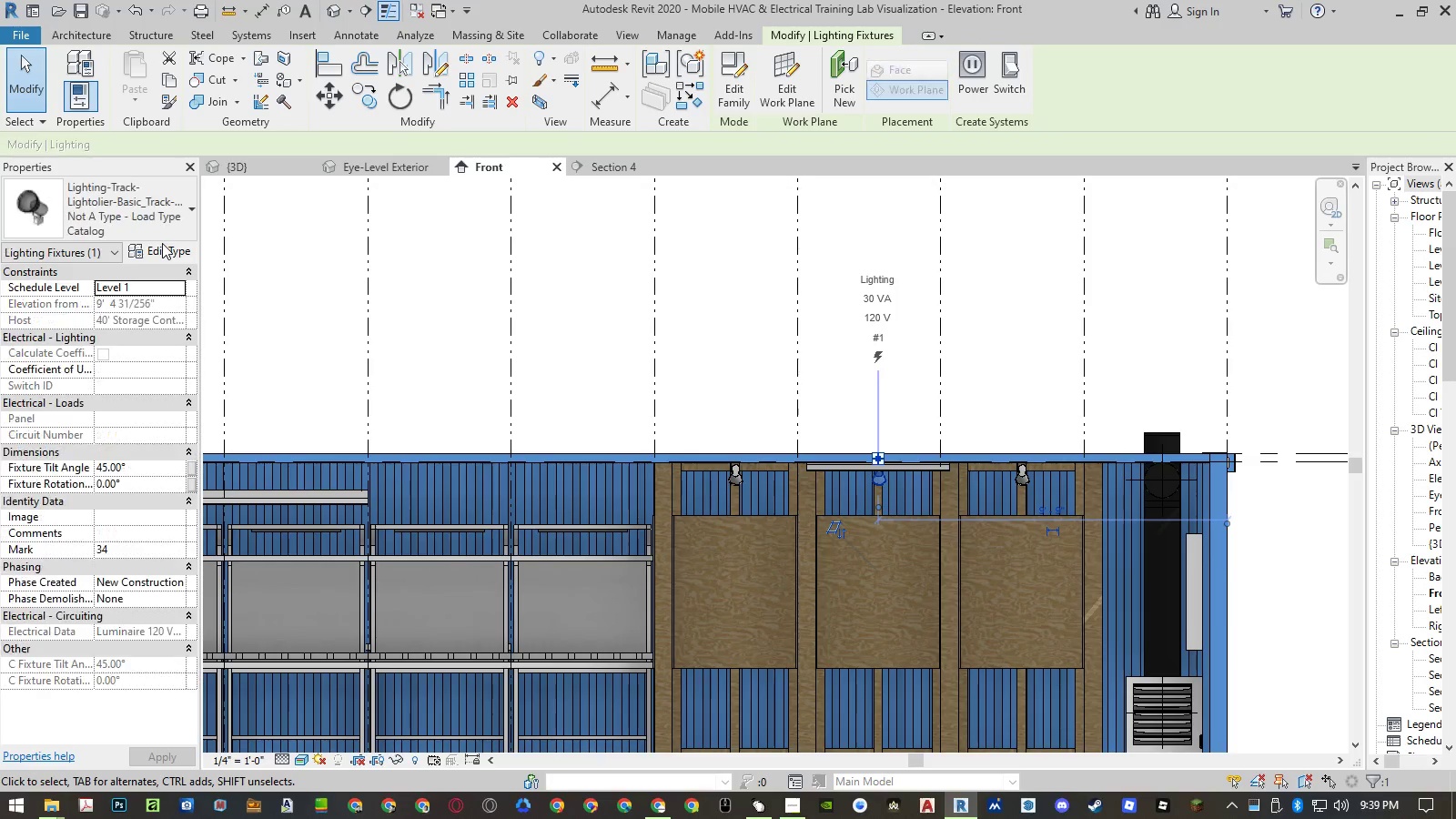 
left_click([161, 246])
 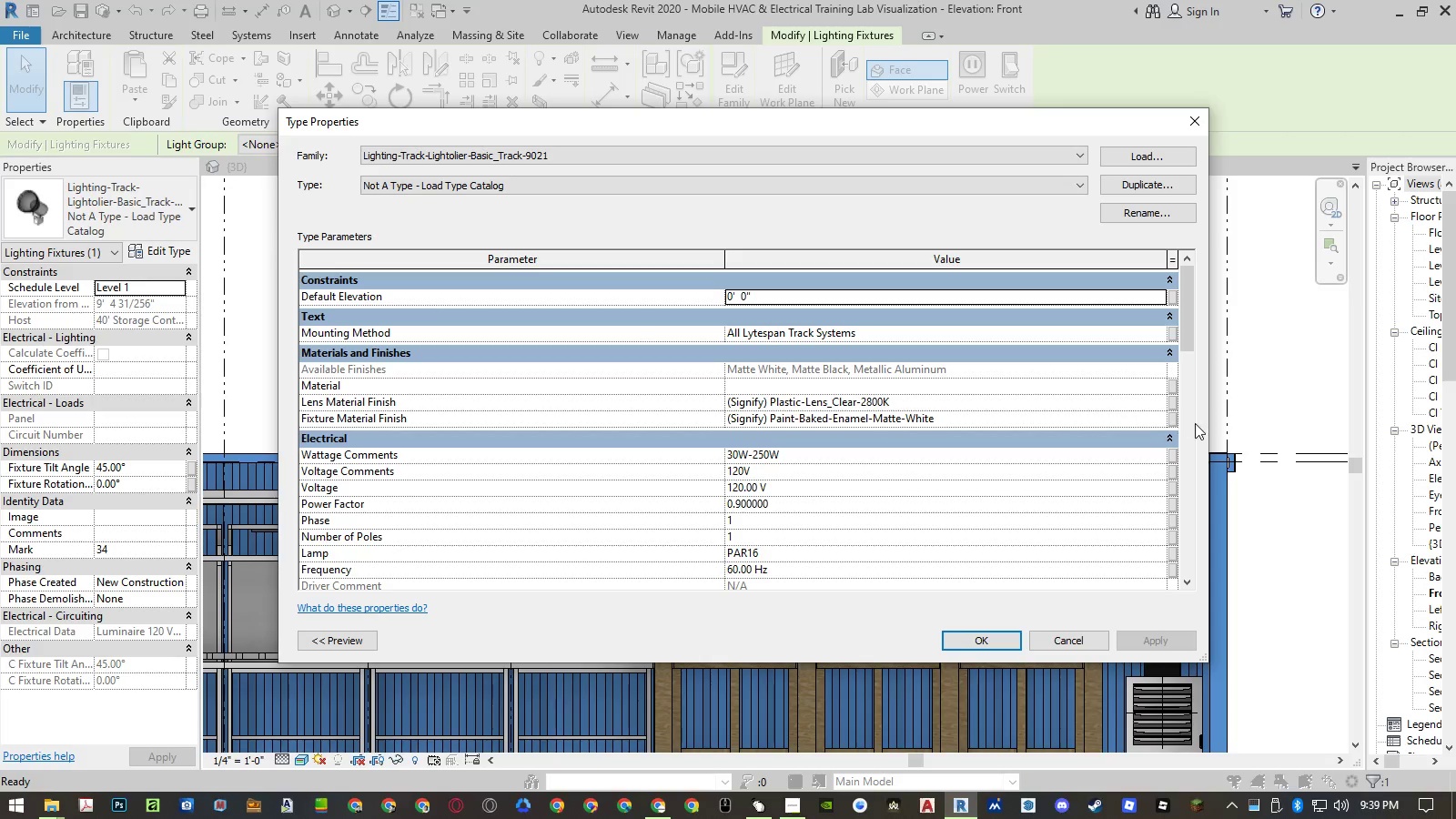 
left_click([1156, 402])
 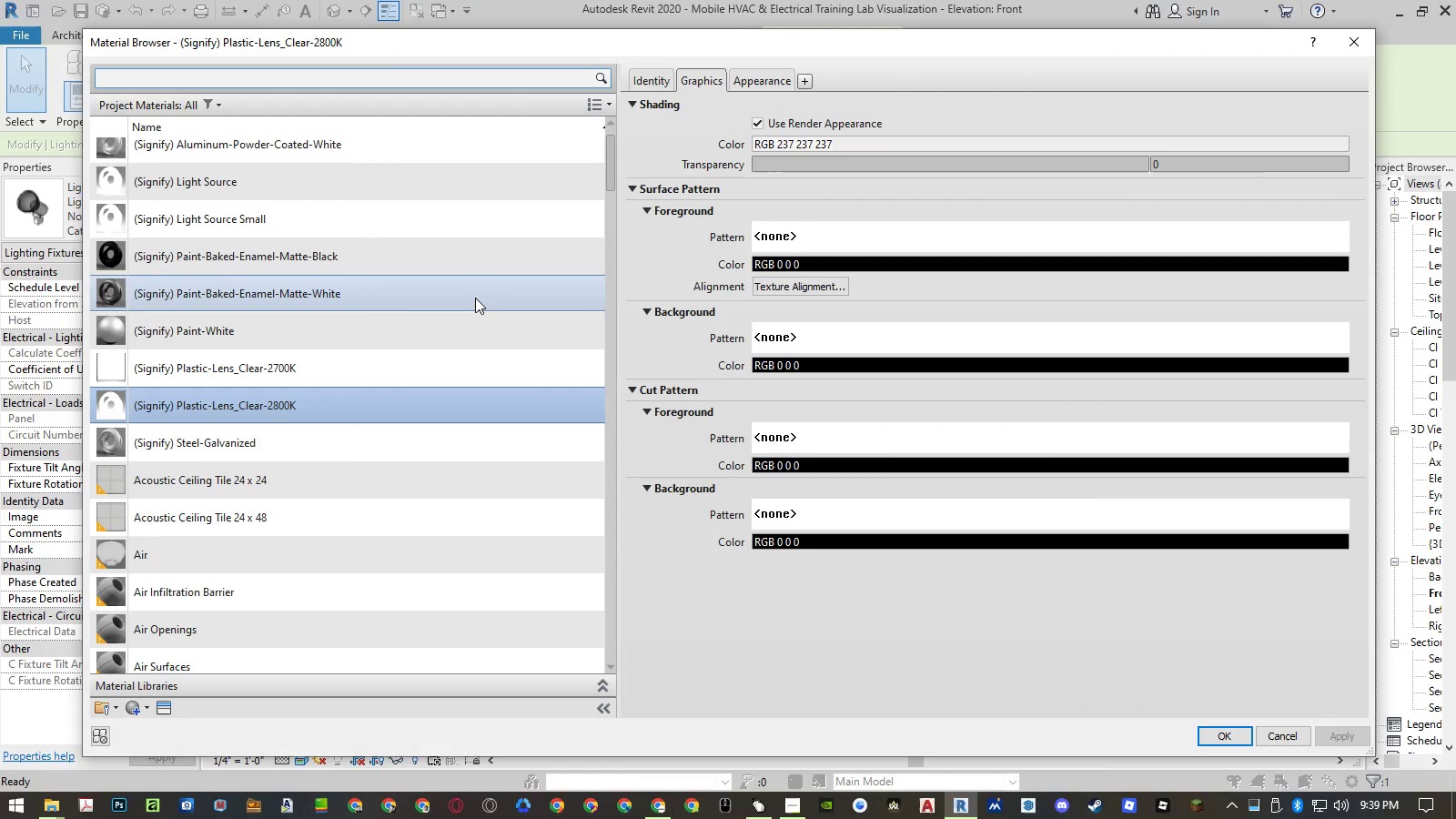 
left_click([415, 222])
 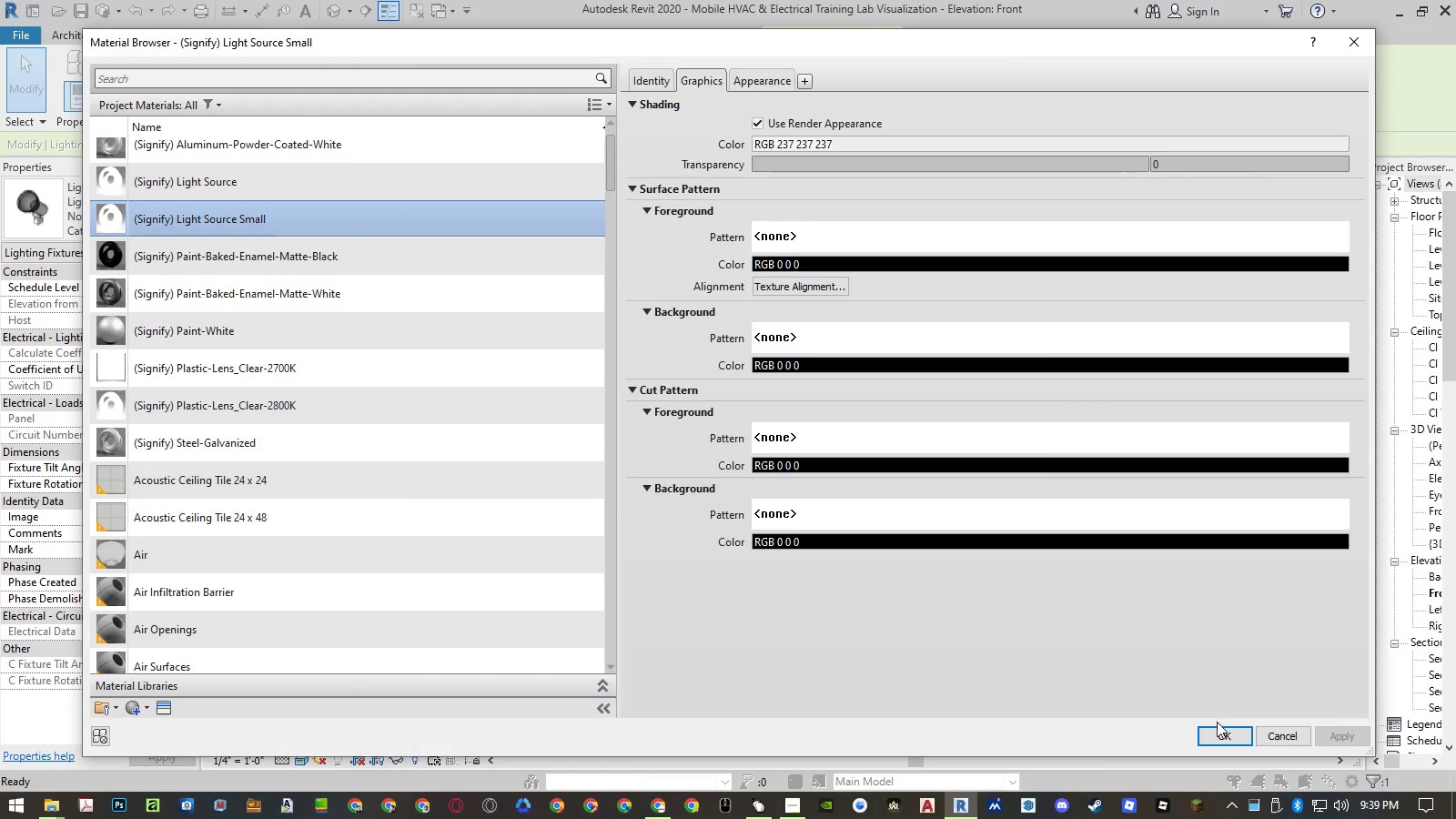 
left_click([1219, 735])
 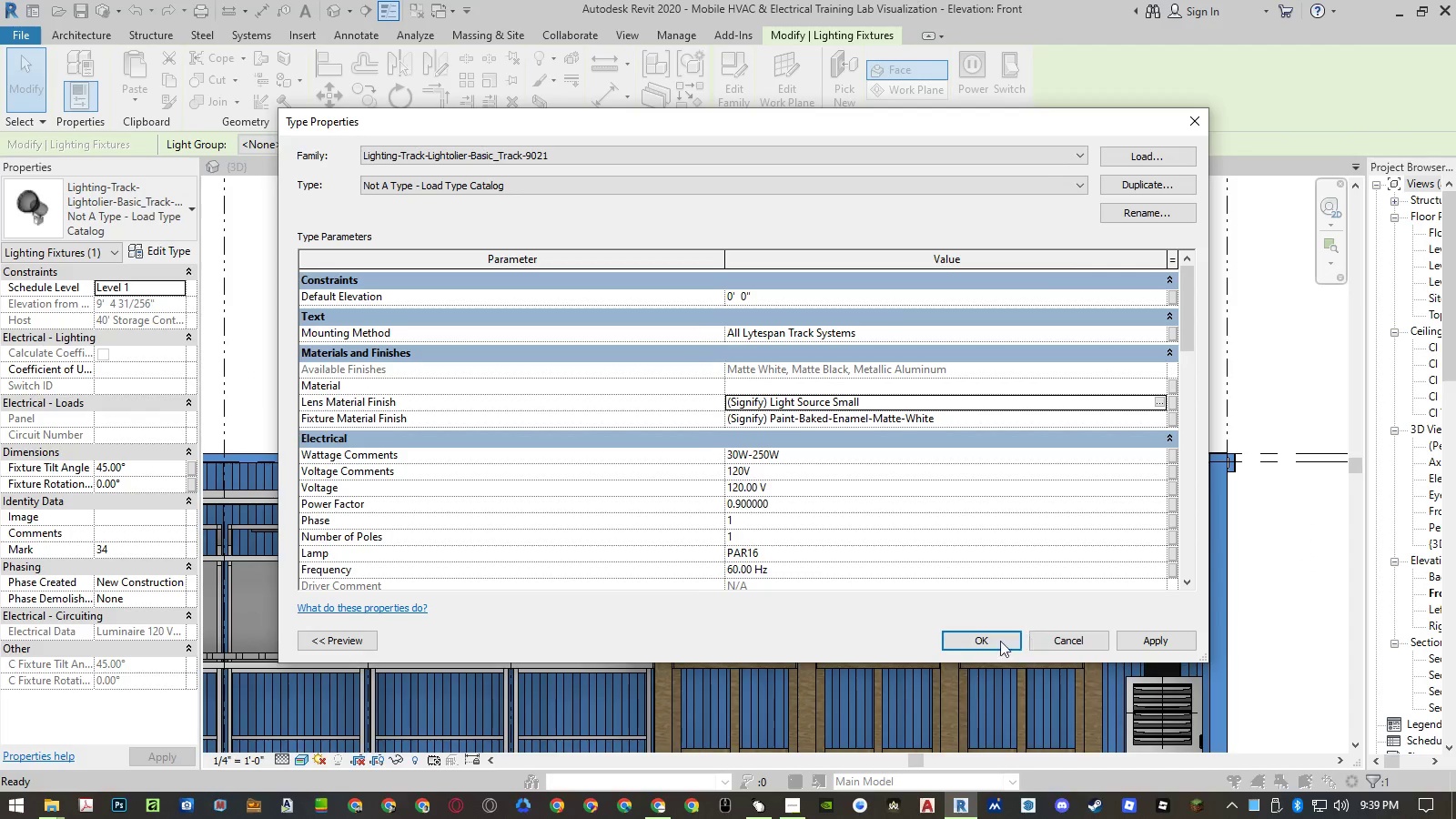 
left_click([990, 644])
 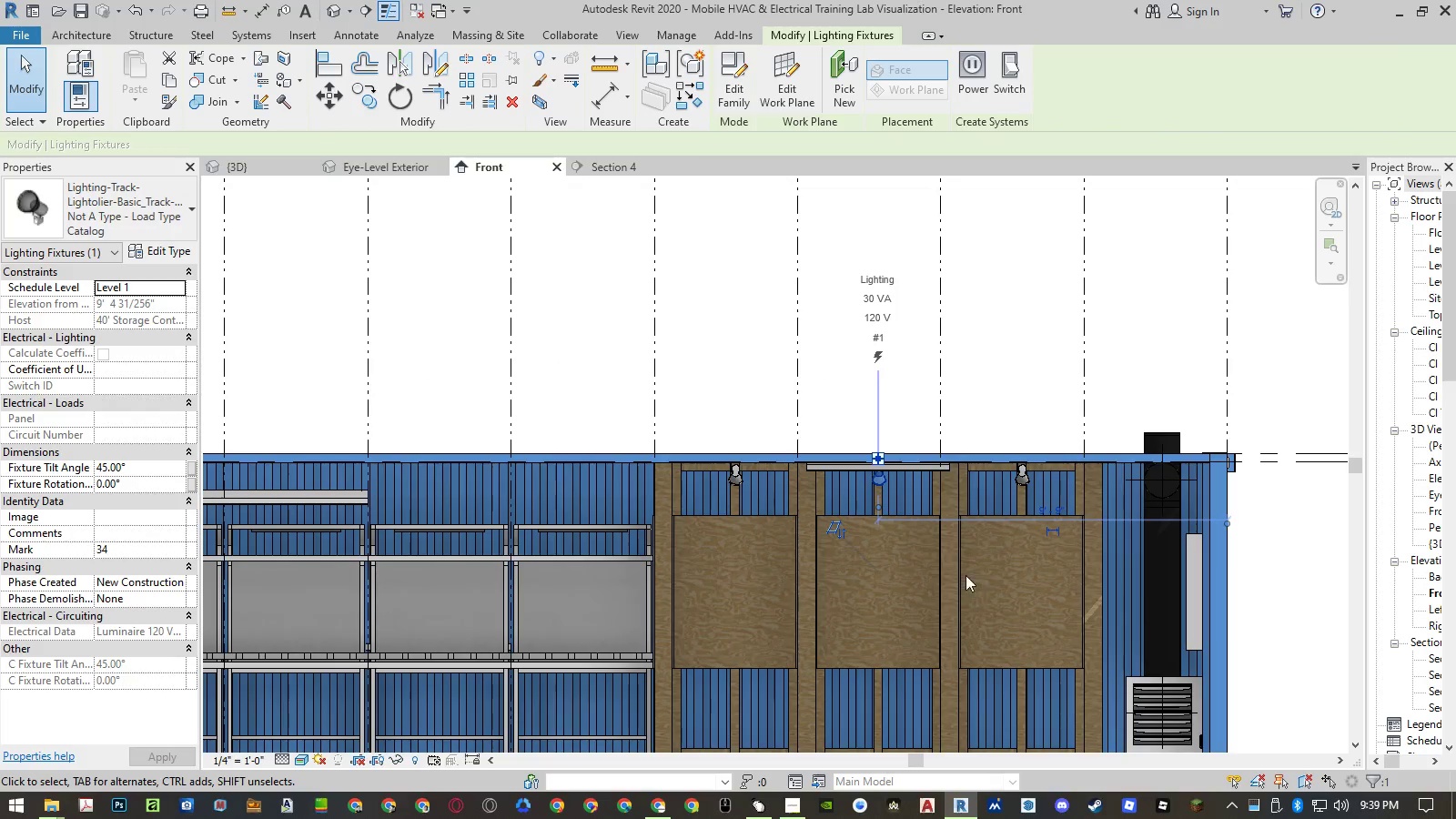 
left_click([737, 329])
 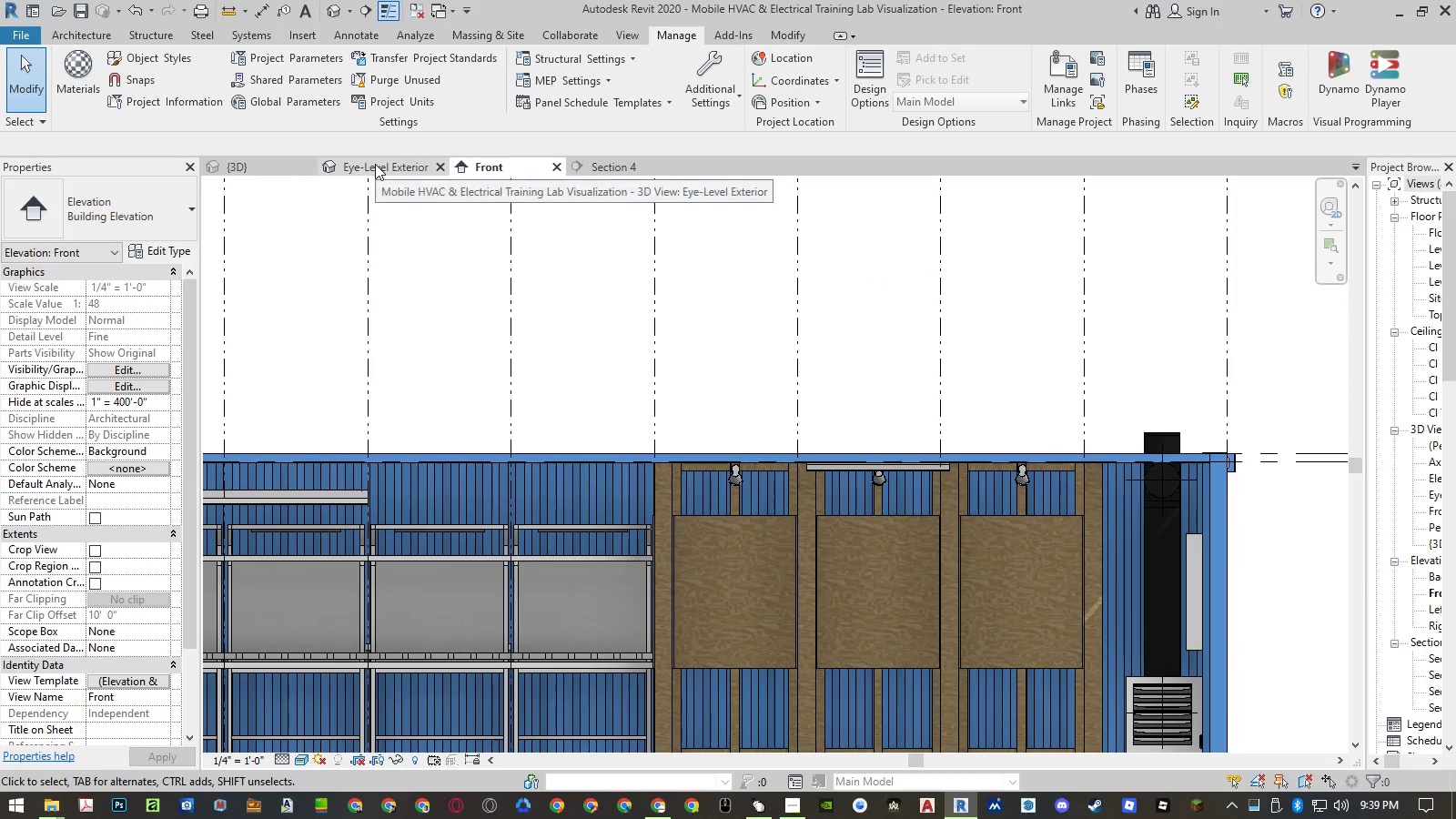 
left_click([375, 164])
 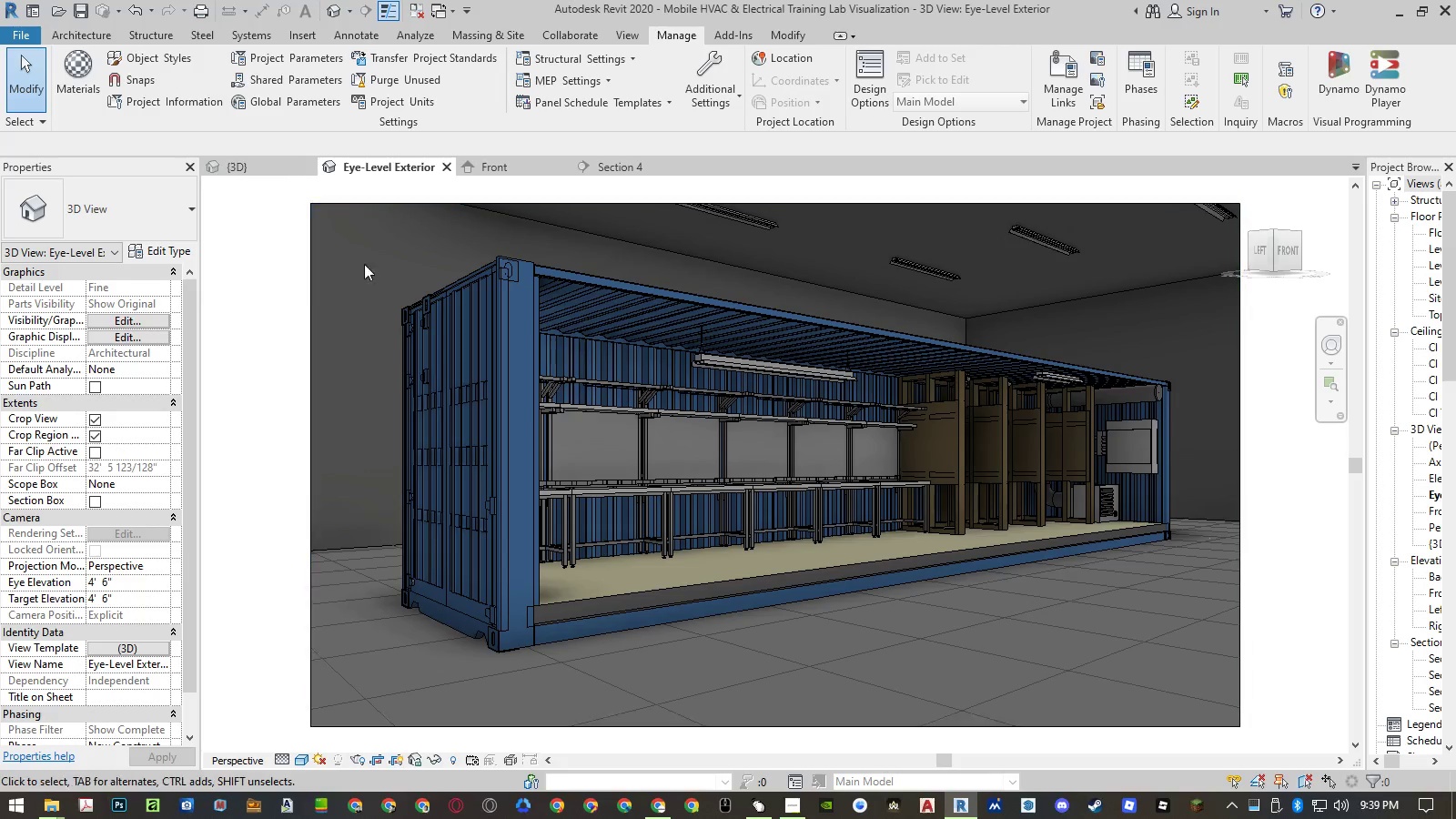 
left_click([262, 319])
 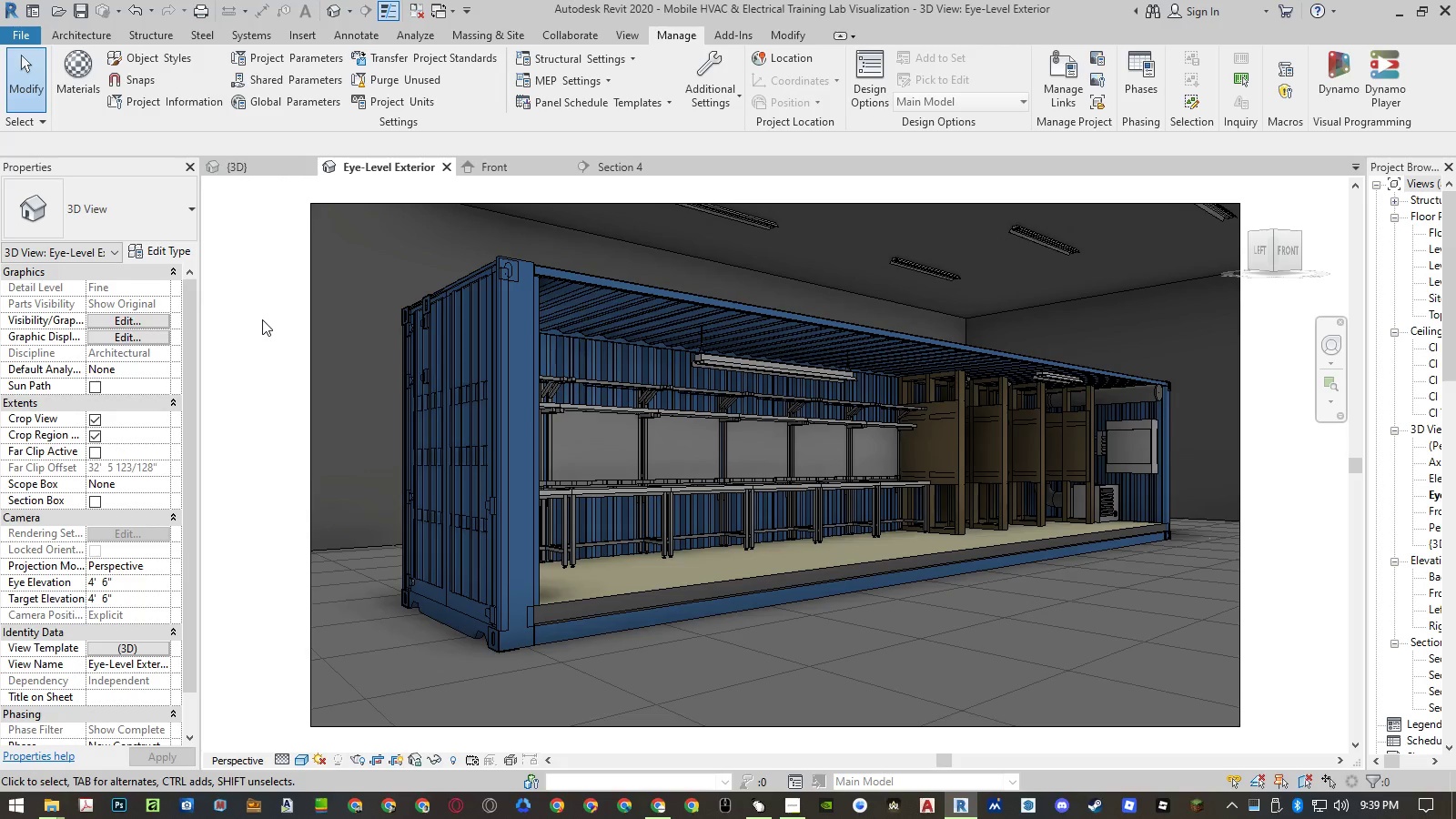 
key(Control+S)
 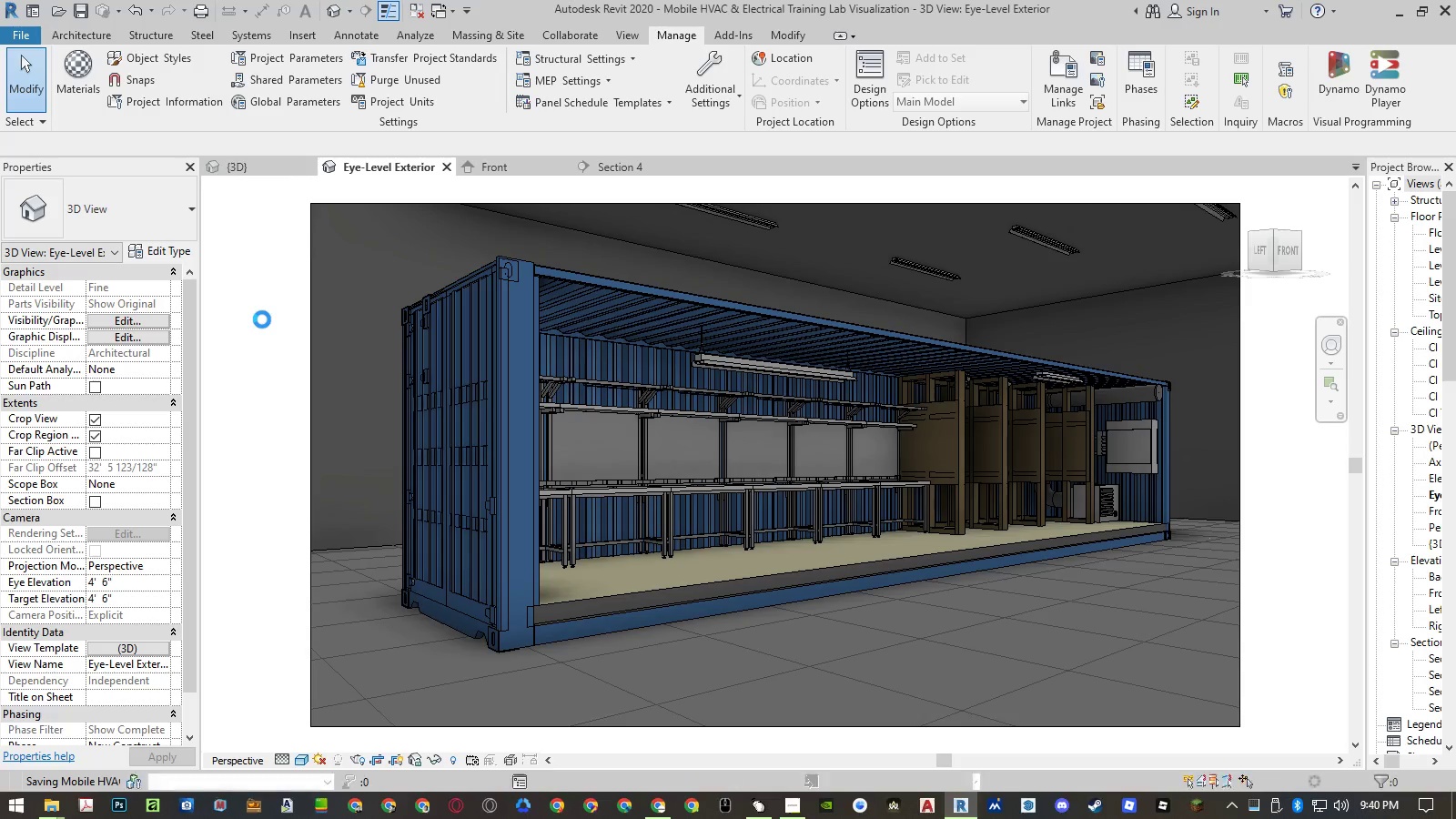 
wait(9.23)
 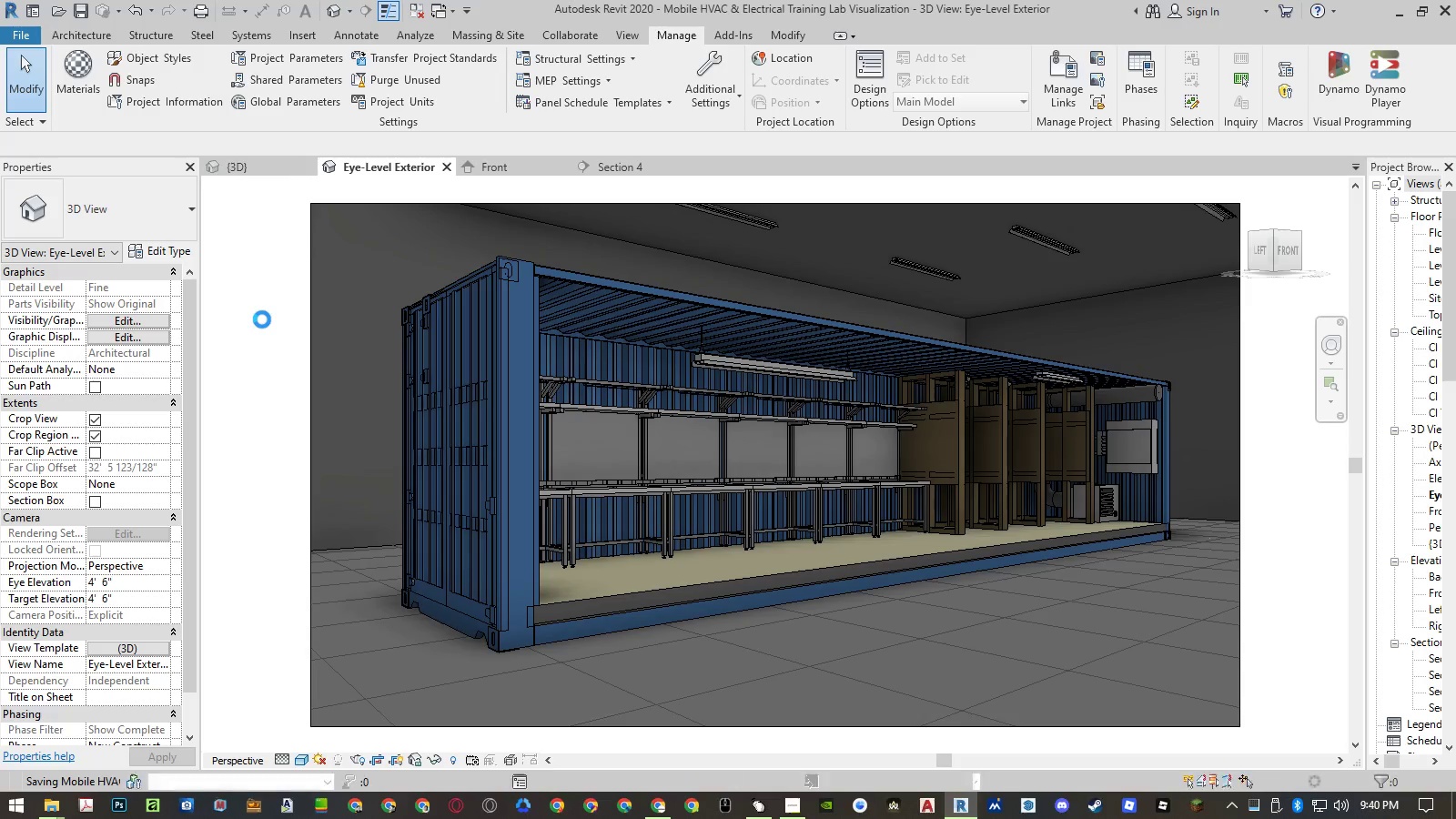 
key(R)
 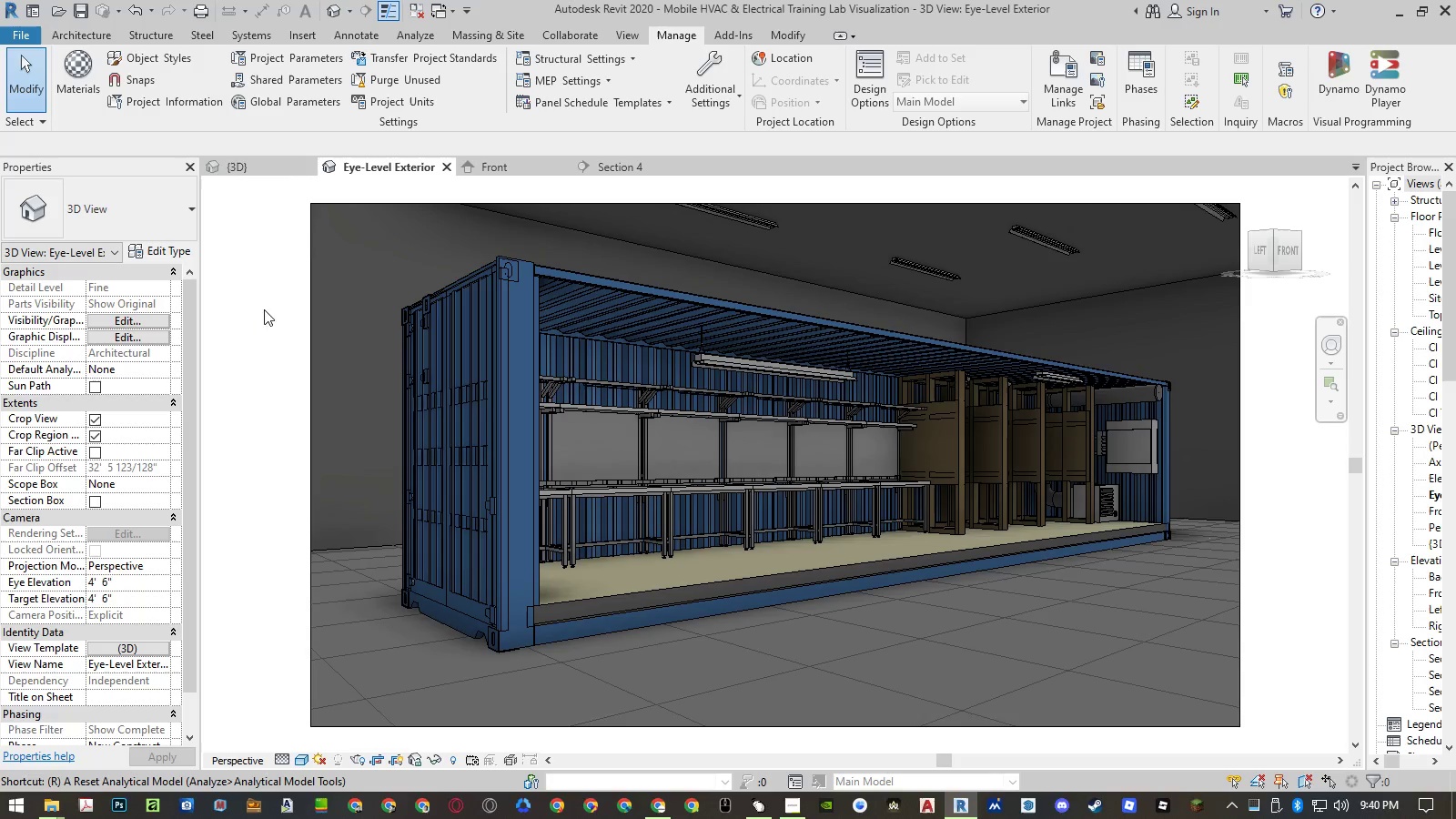 
key(R)
 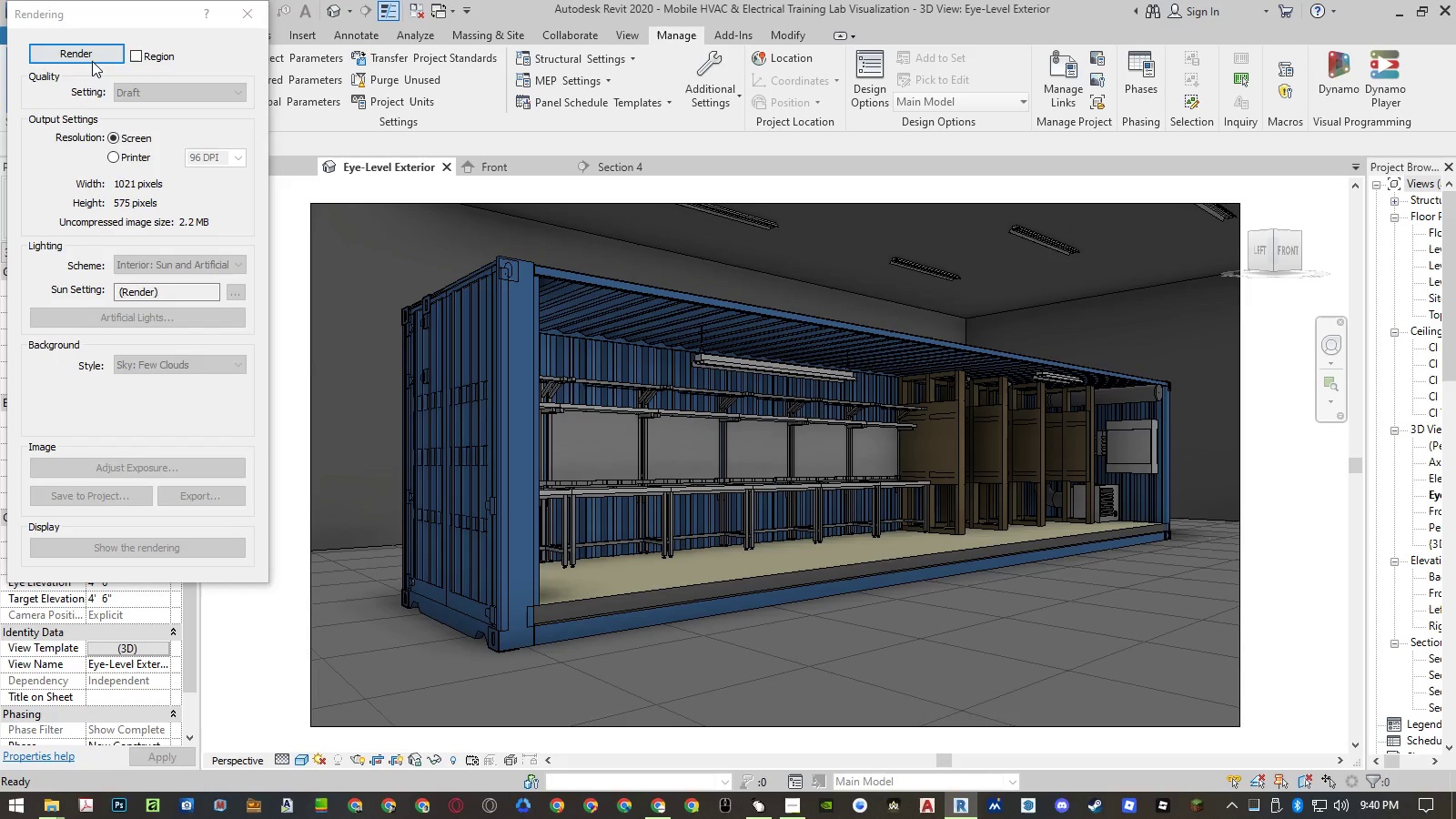 
left_click([92, 61])
 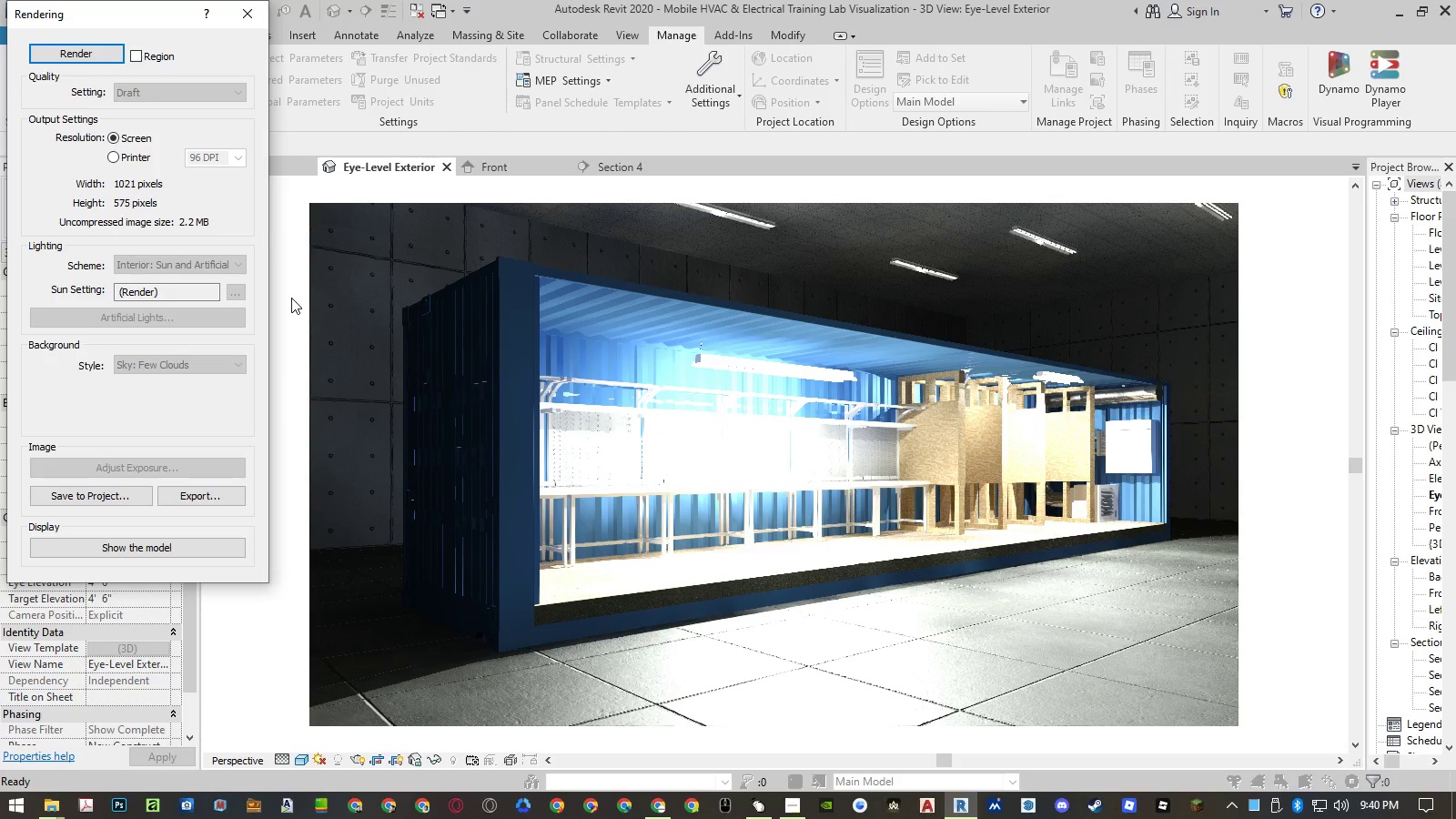 
wait(20.41)
 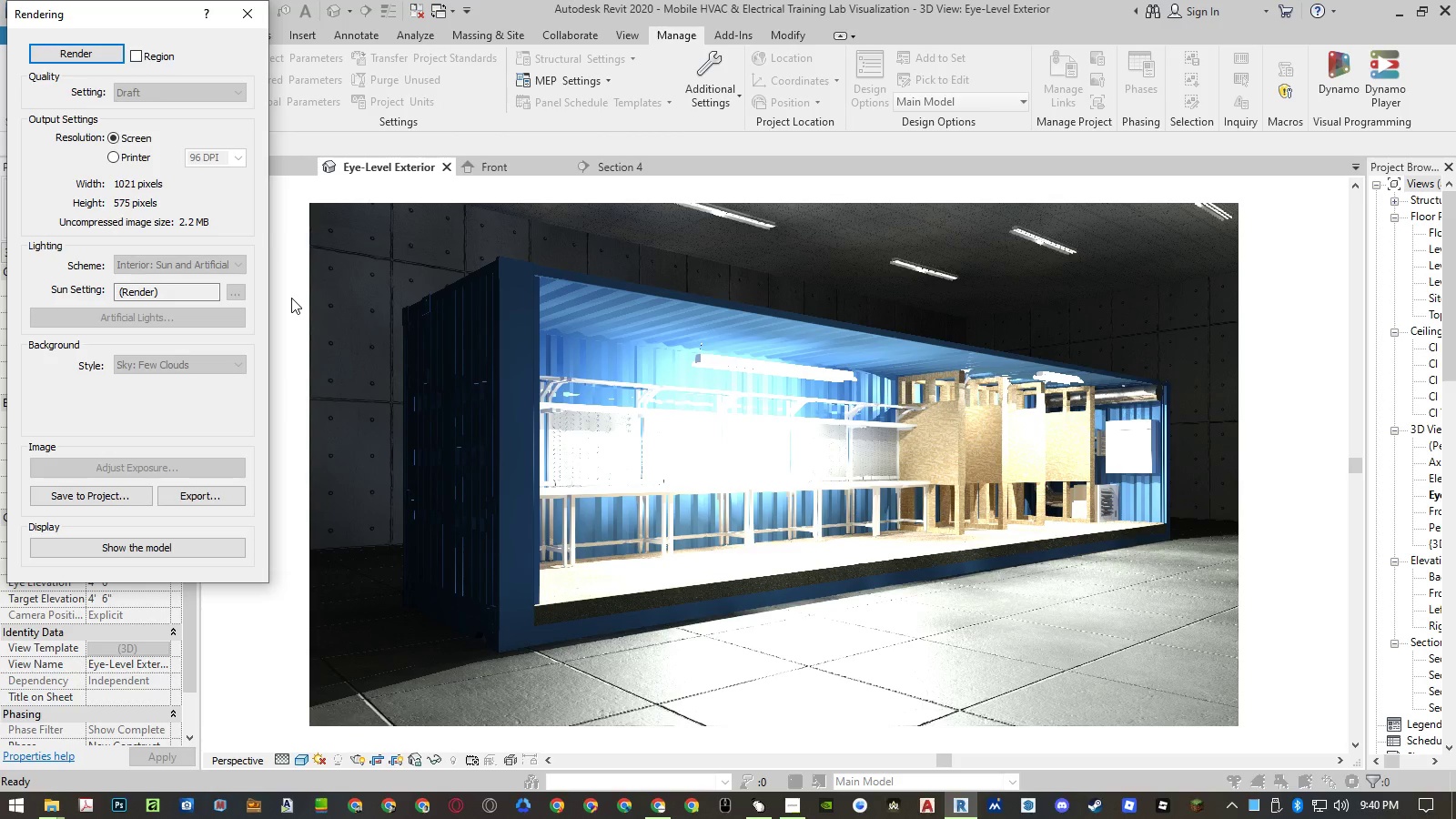 
left_click([248, 5])
 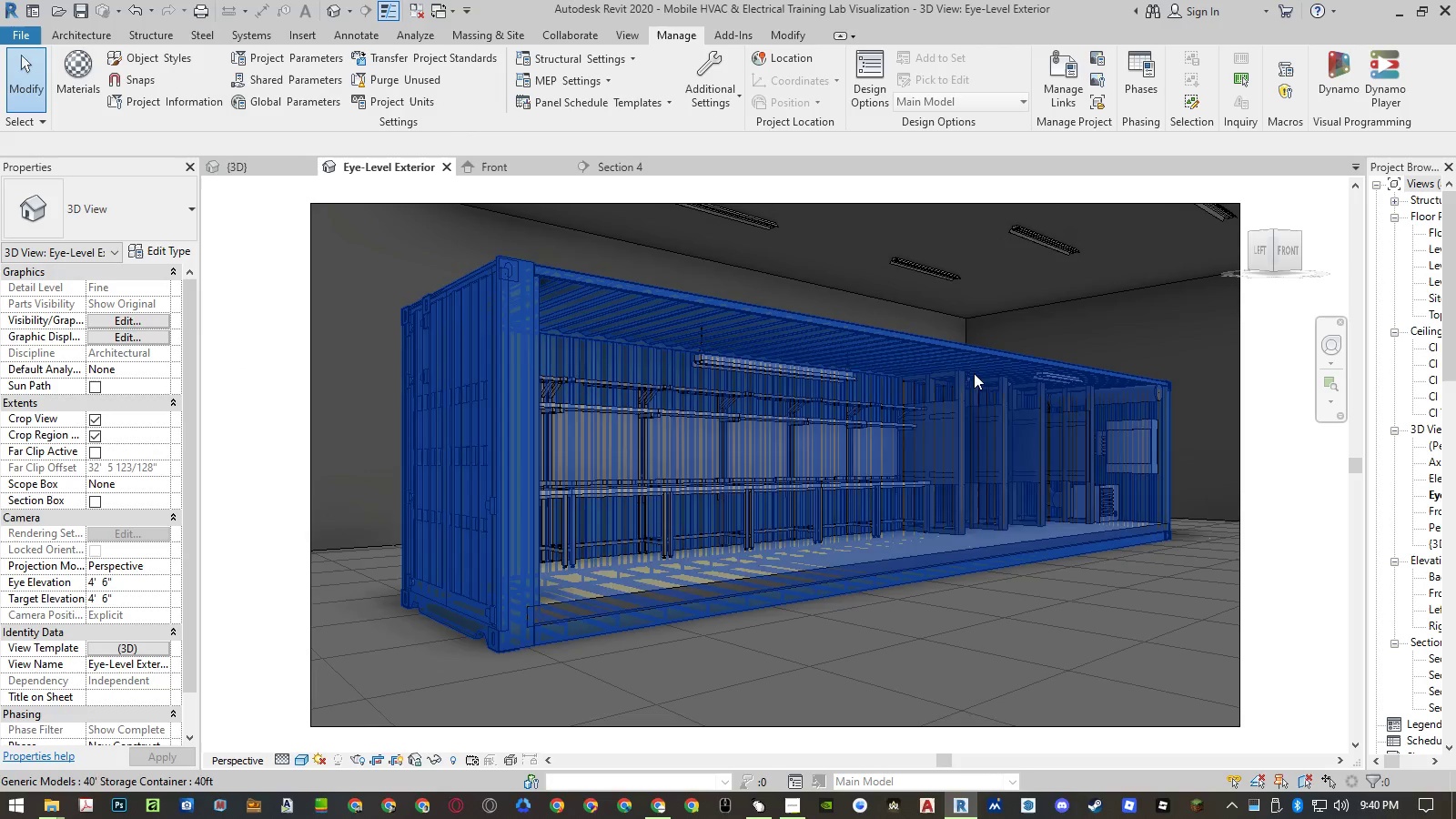 
left_click([502, 170])
 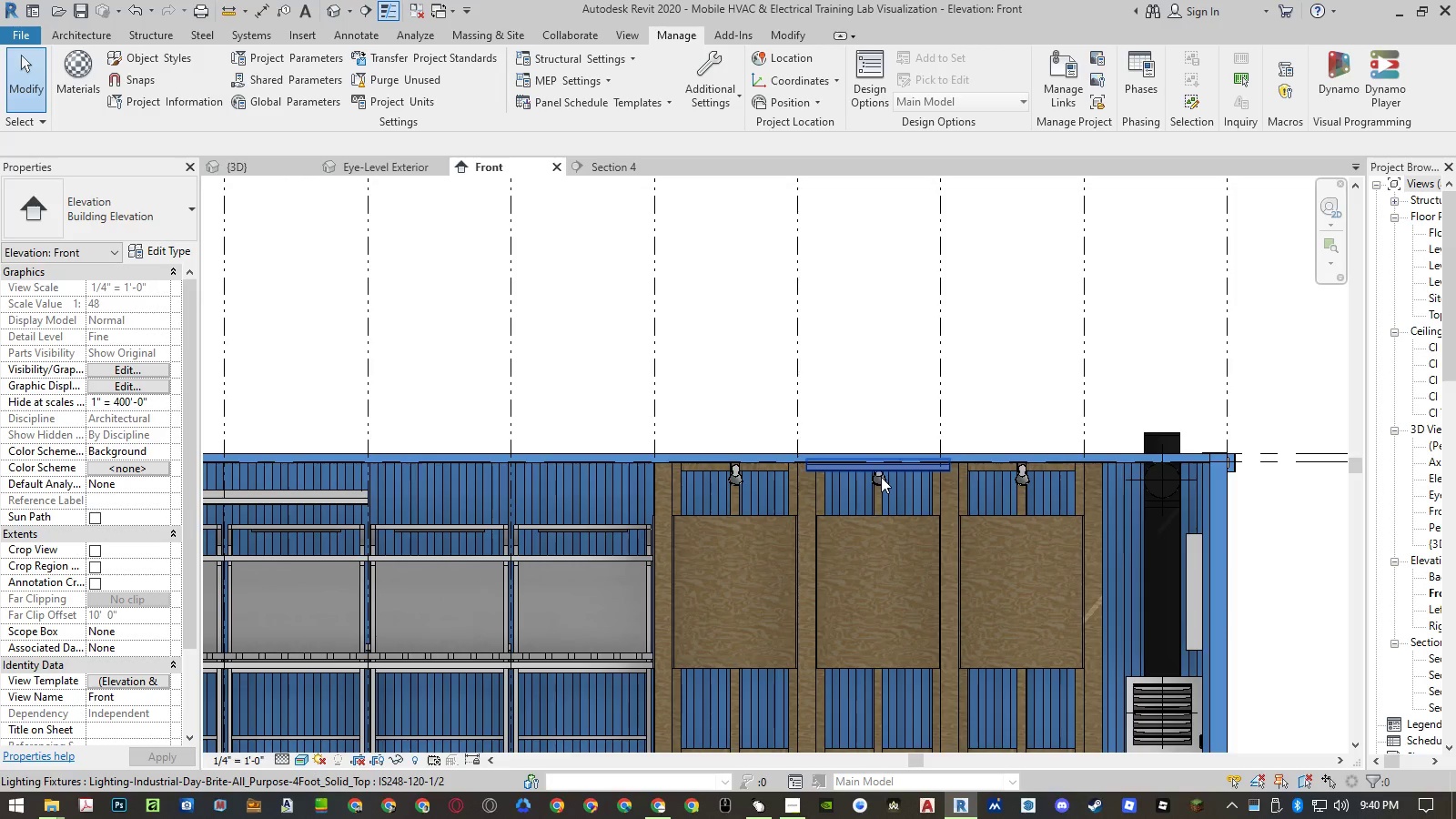 
left_click([879, 483])
 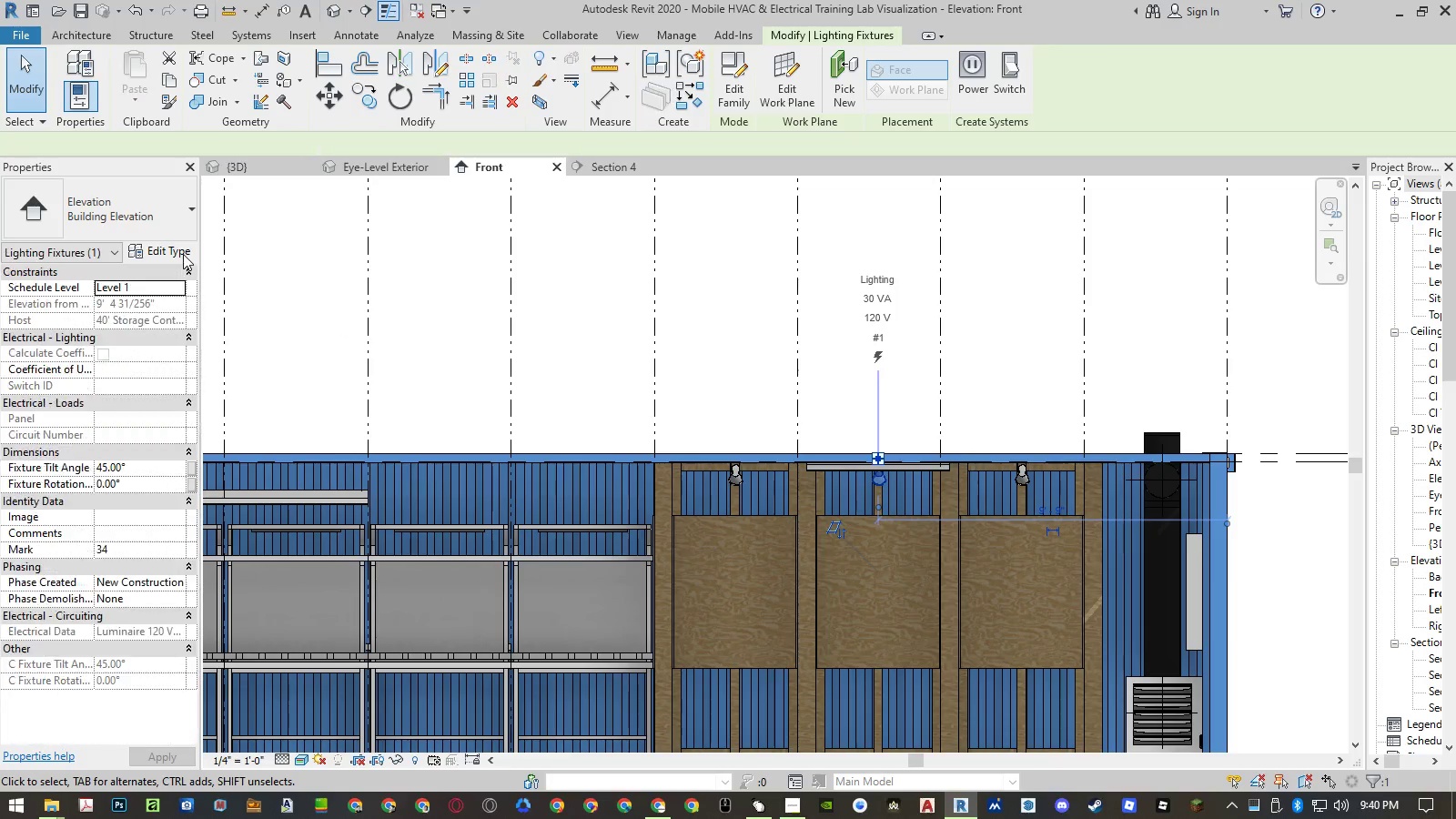 
left_click([180, 251])
 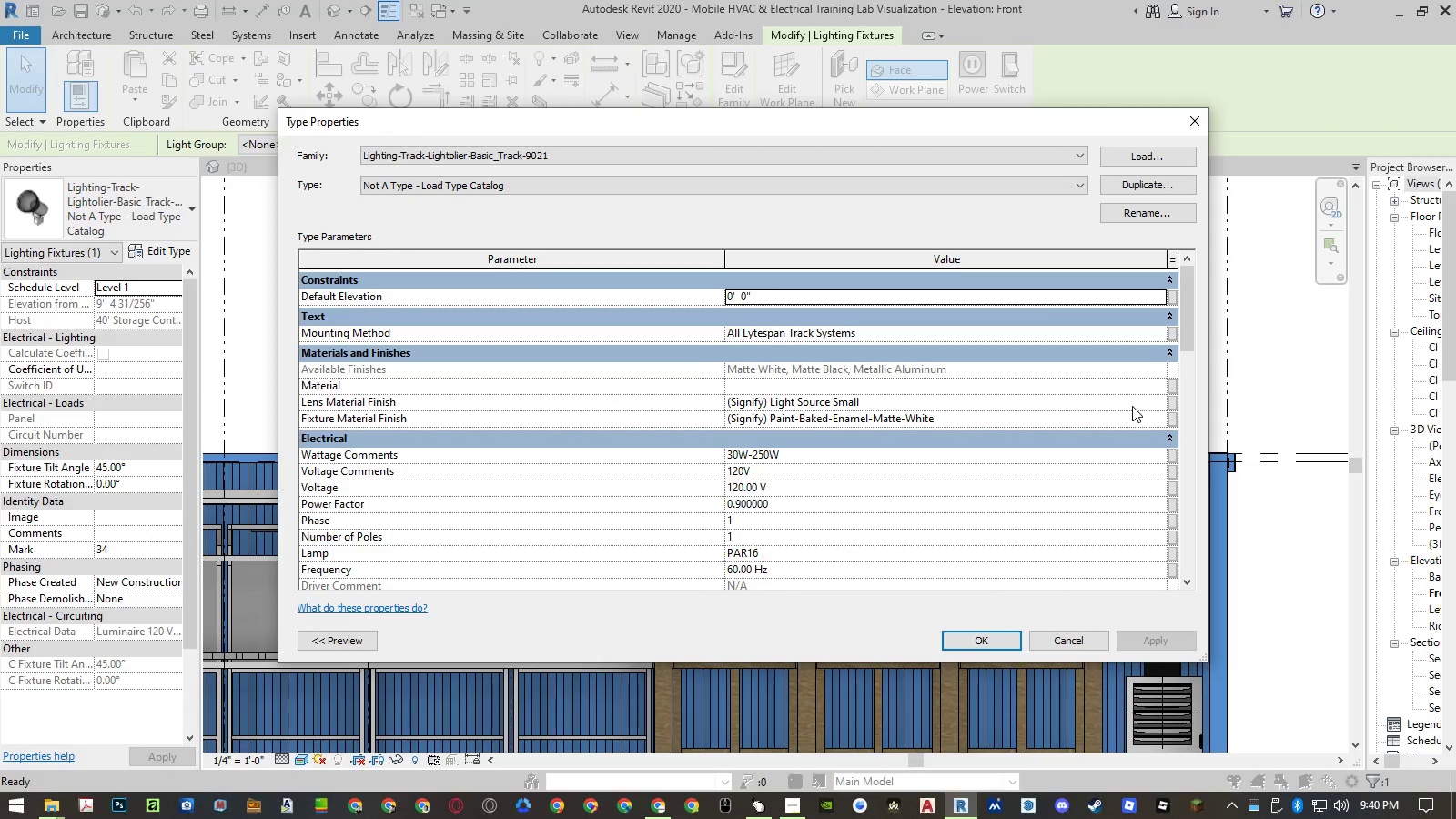 
left_click([1158, 399])
 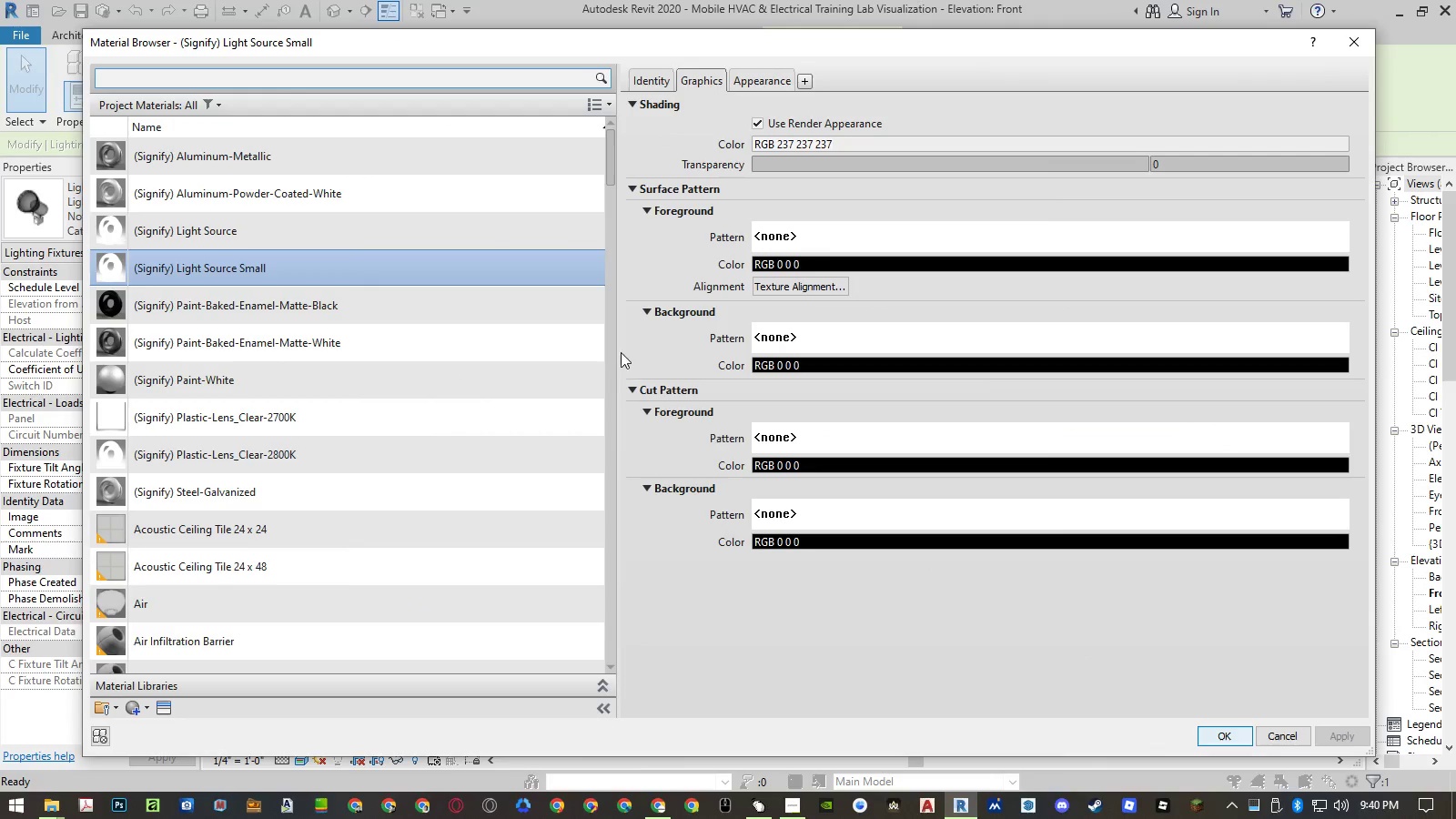 
right_click([424, 261])
 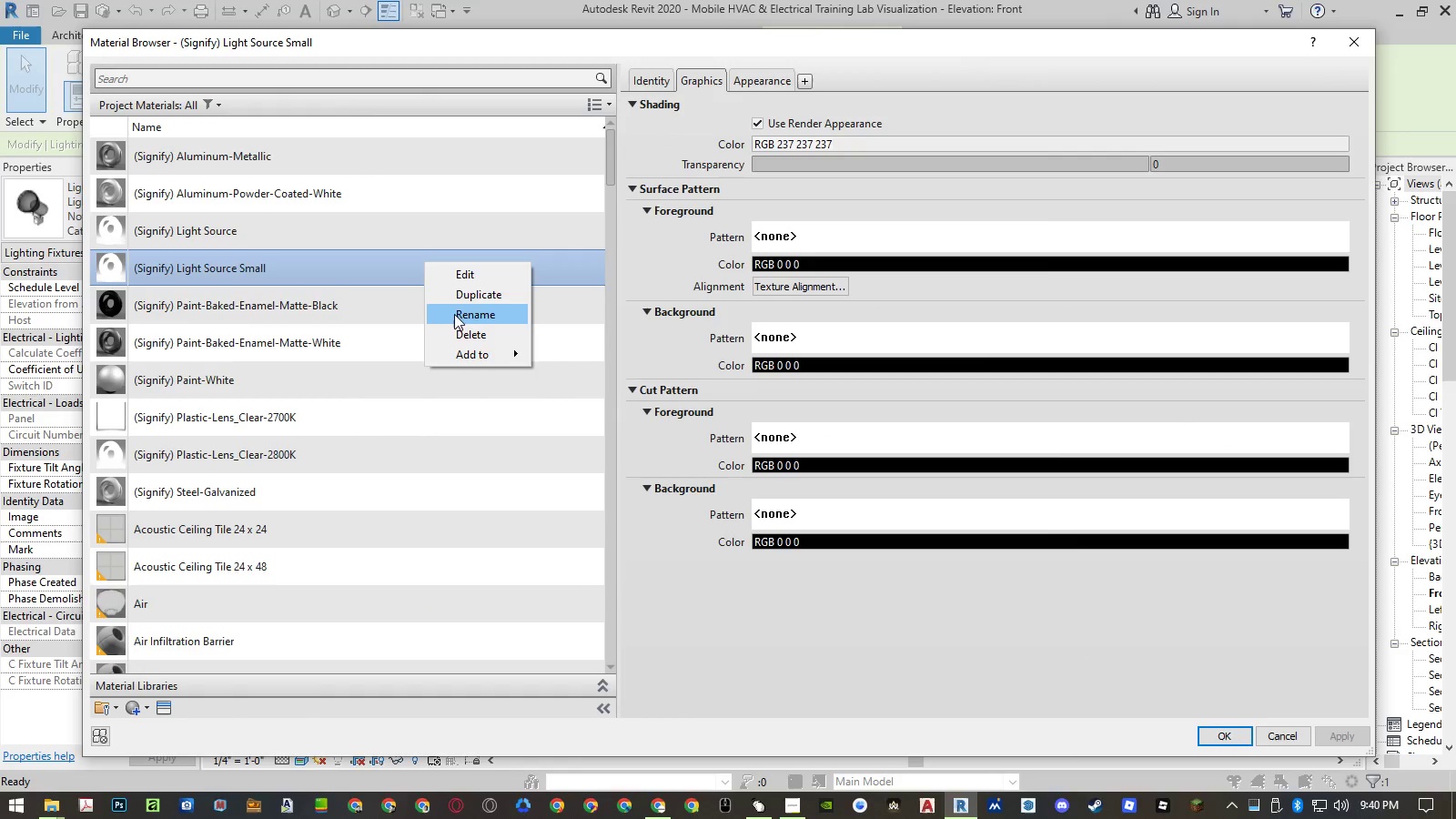 
left_click([460, 300])
 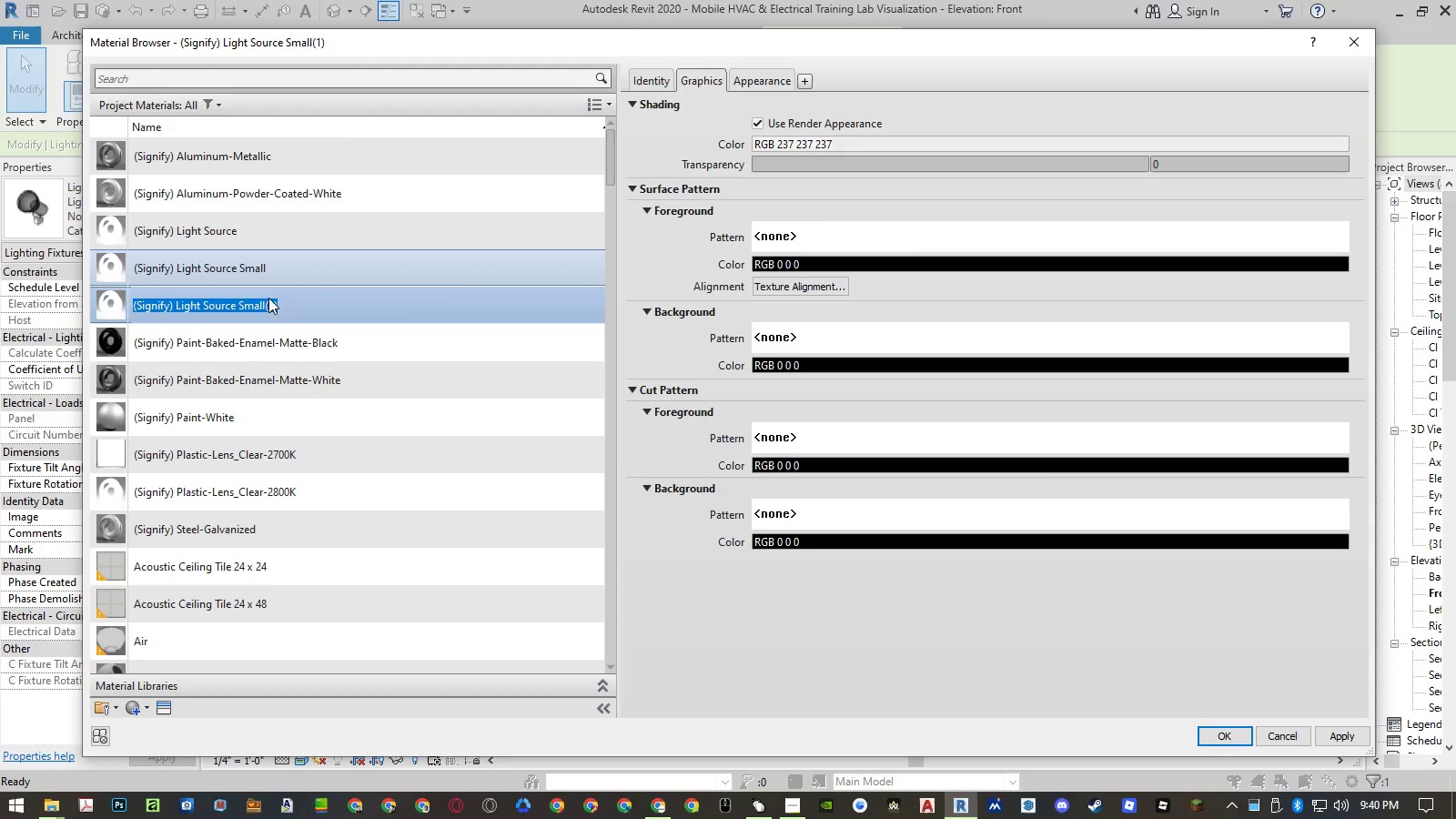 
left_click([268, 298])
 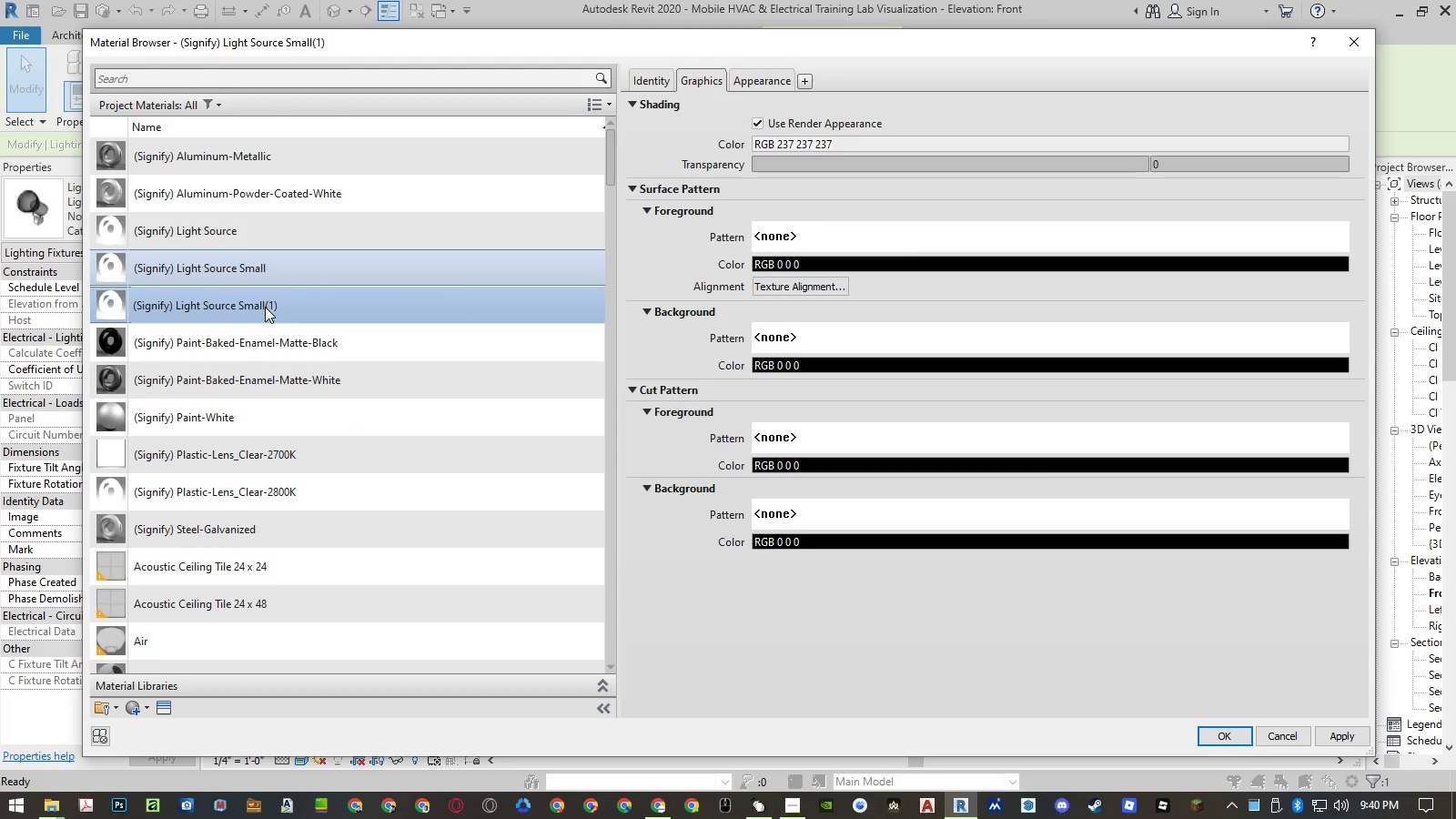 
left_click_drag(start_coordinate=[266, 307], to_coordinate=[368, 309])
 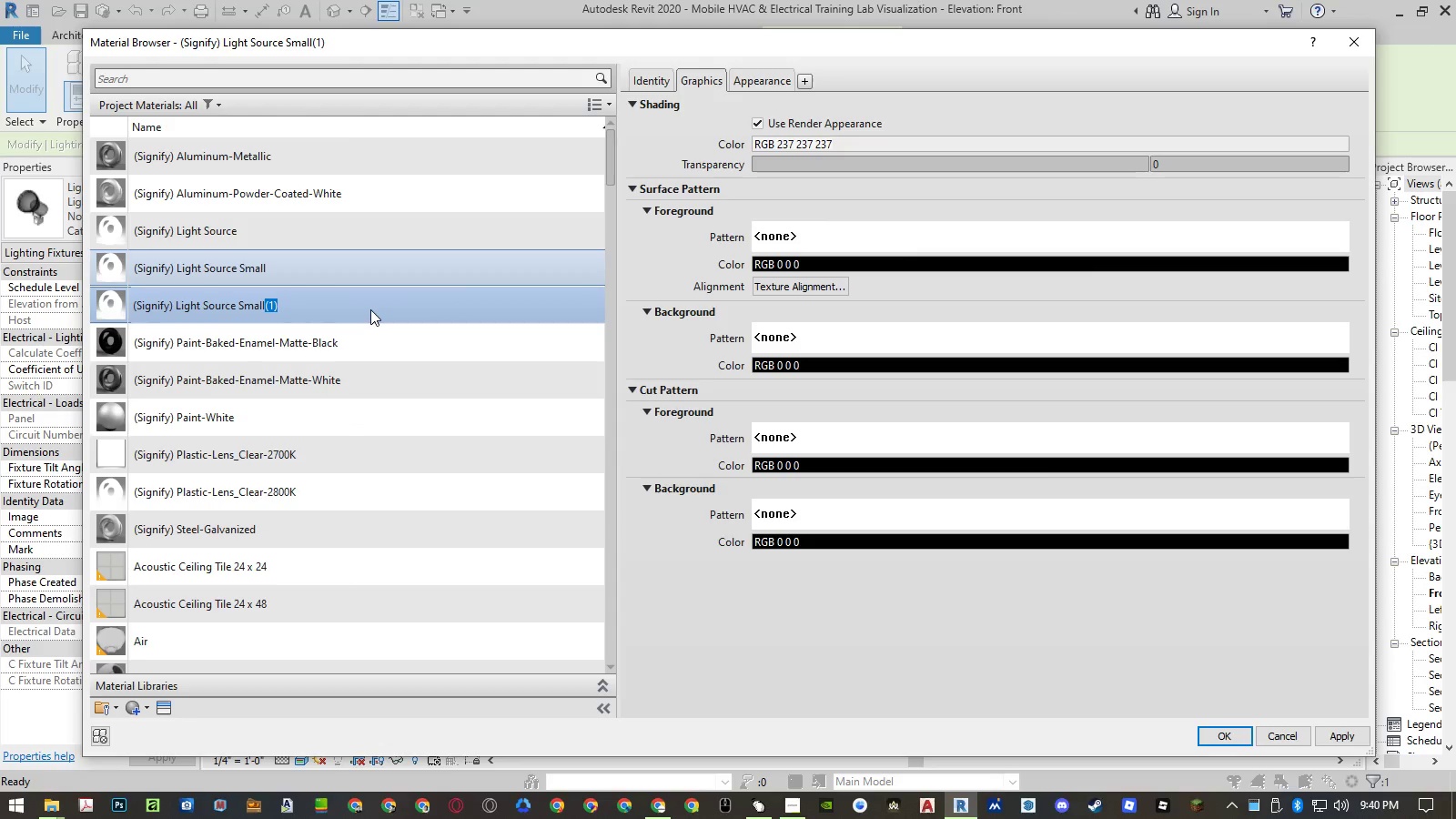 
type(Spot)
 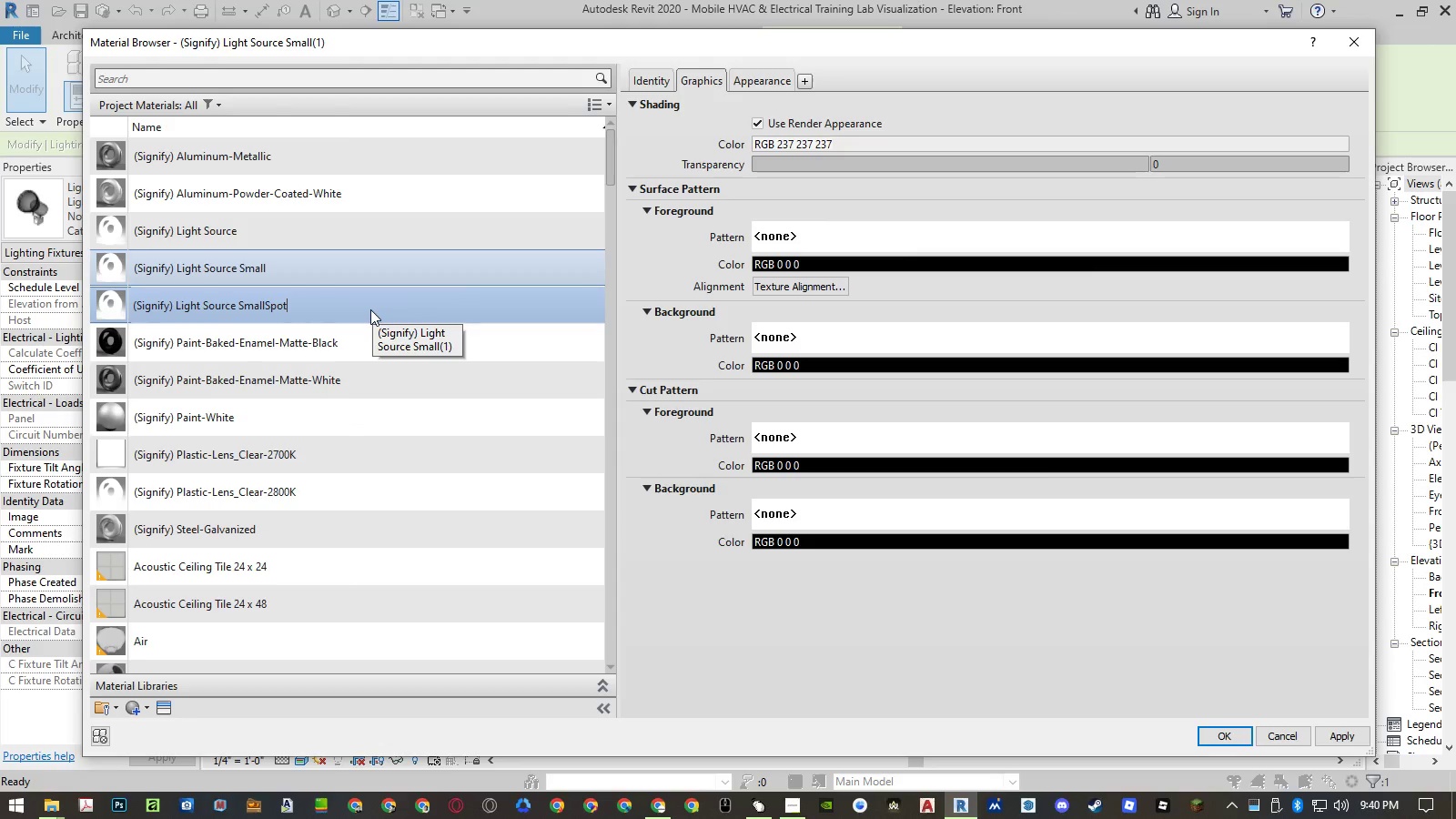 
key(ArrowLeft)
 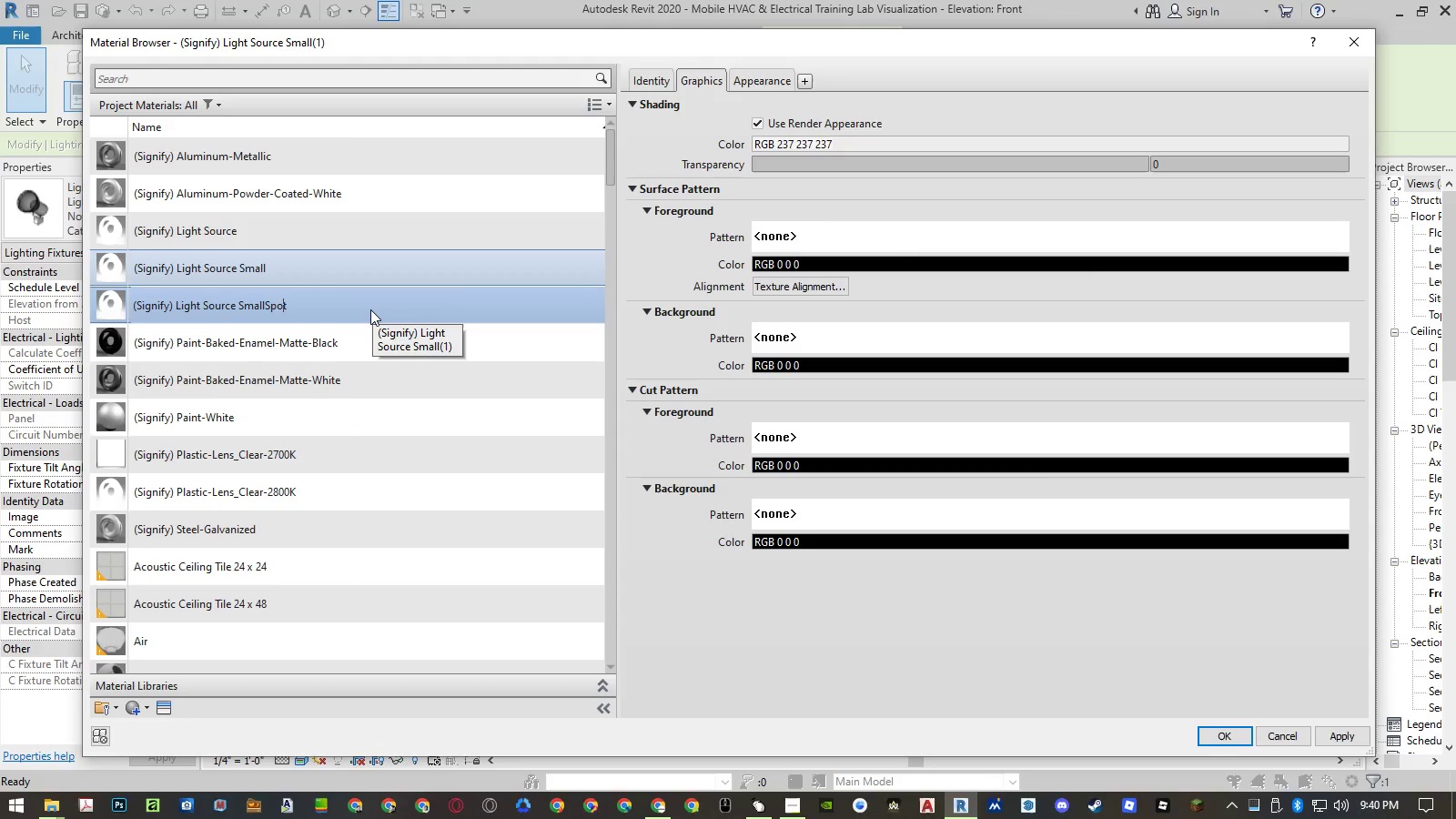 
key(ArrowLeft)
 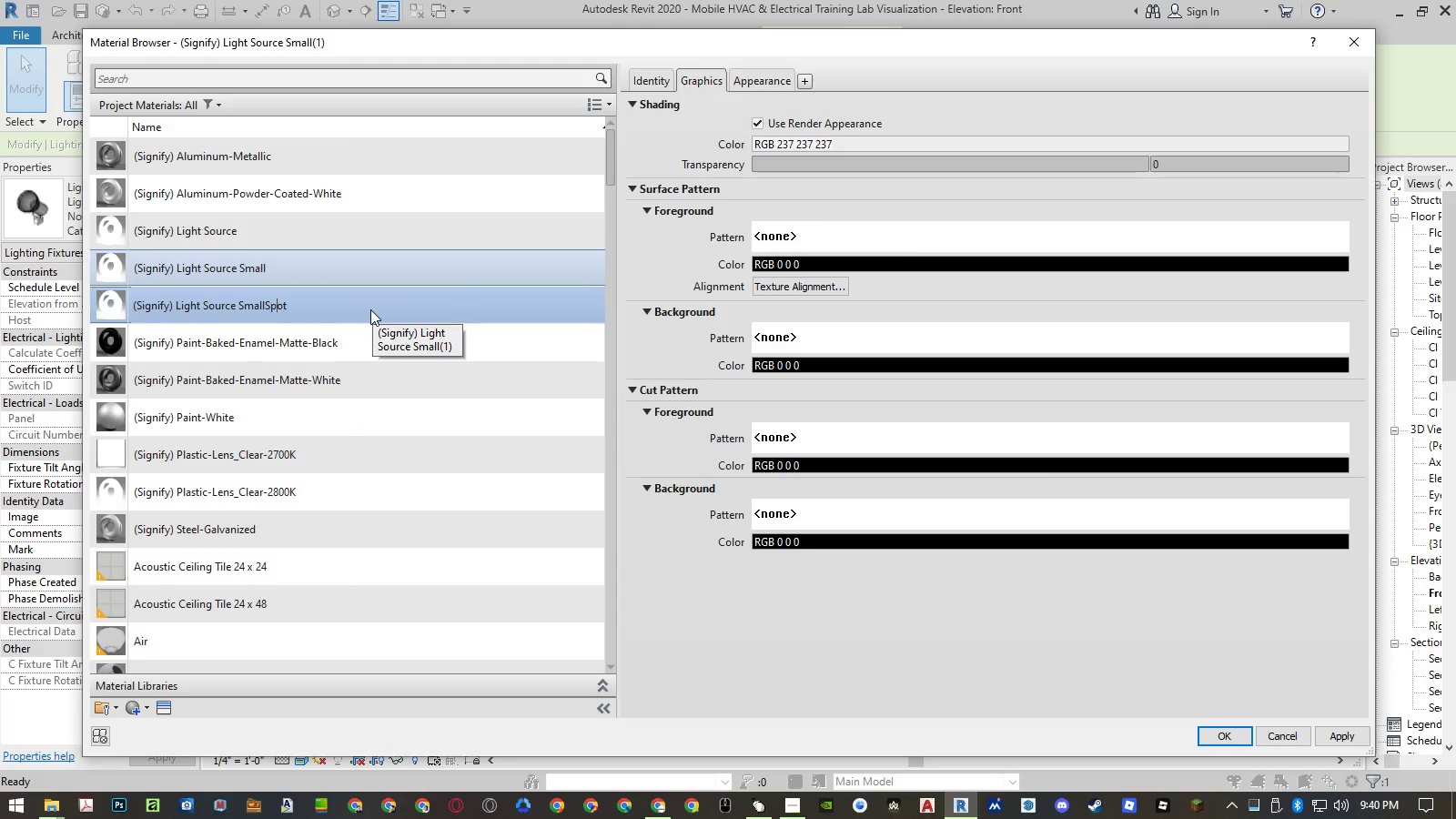 
key(ArrowLeft)
 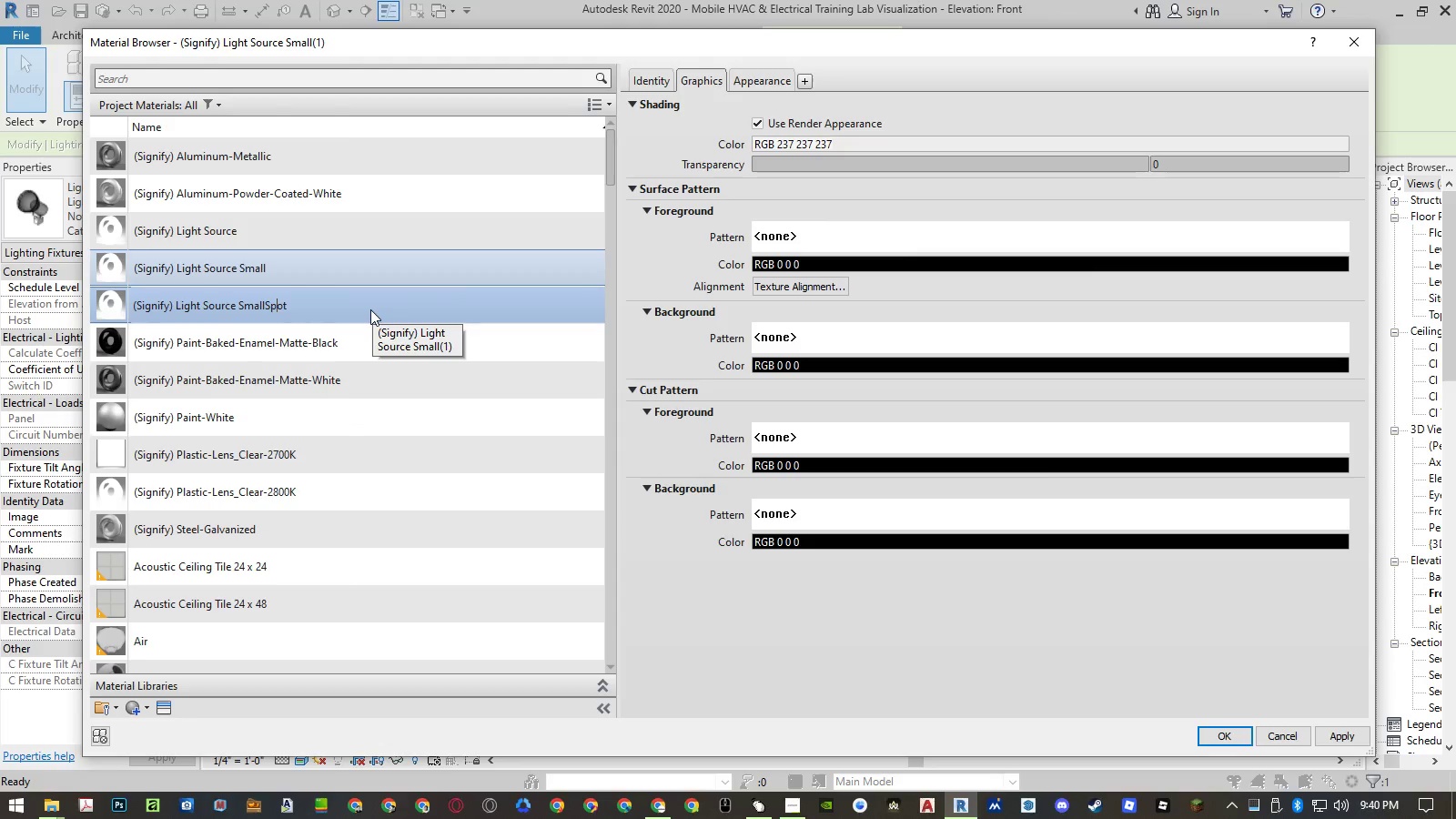 
key(ArrowLeft)
 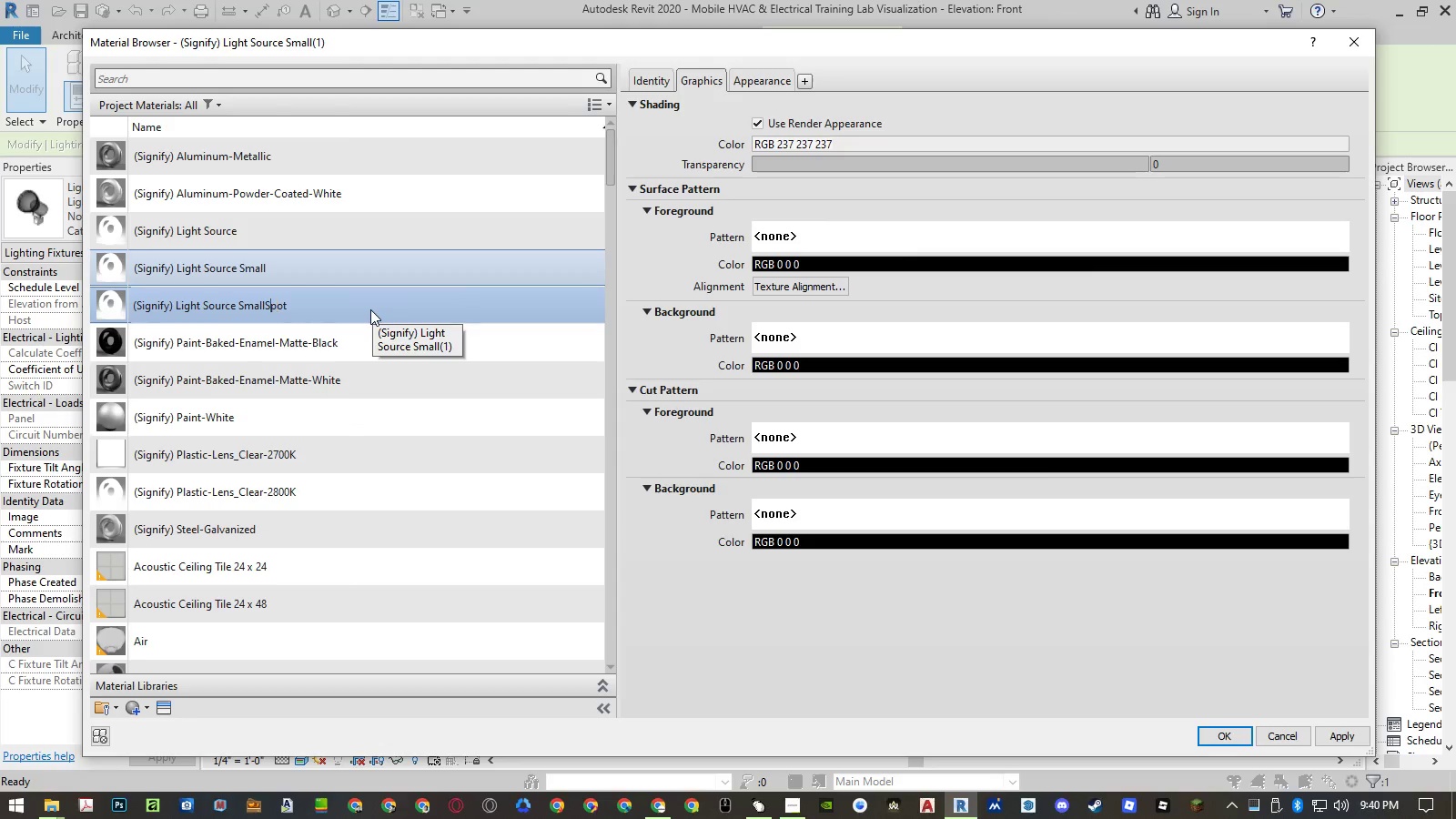 
key(ArrowLeft)
 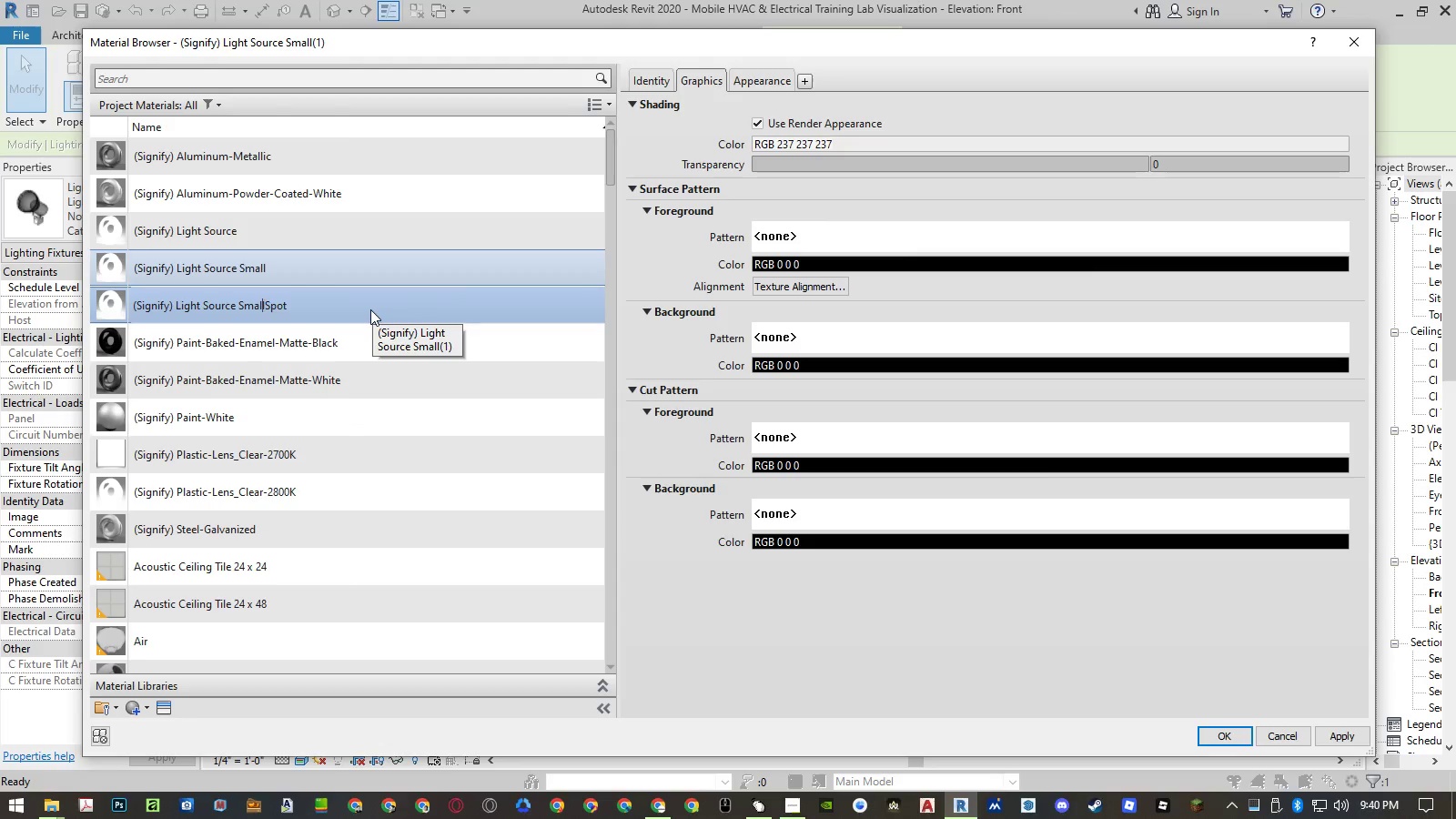 
key(Space)
 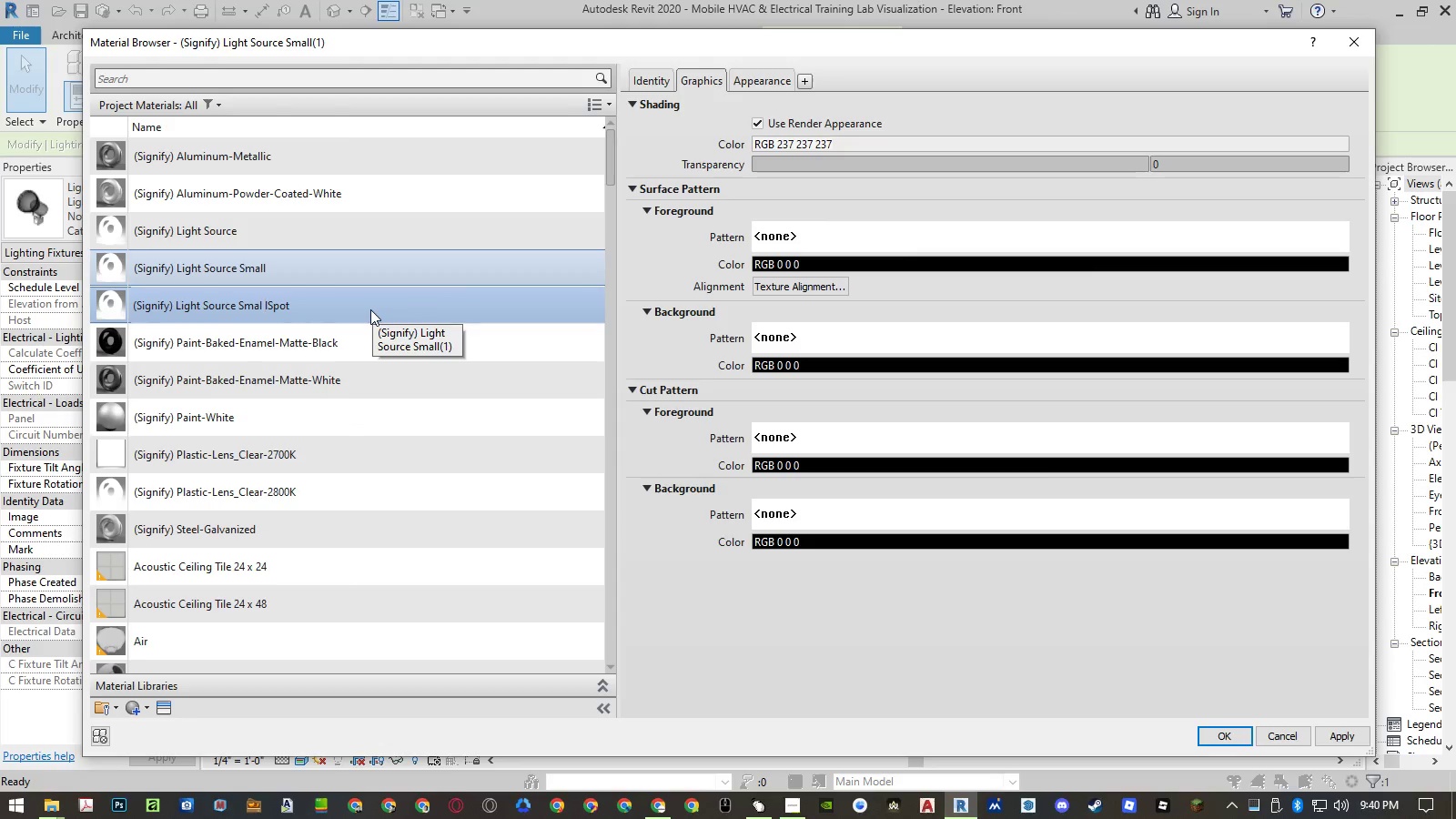 
key(Backspace)
 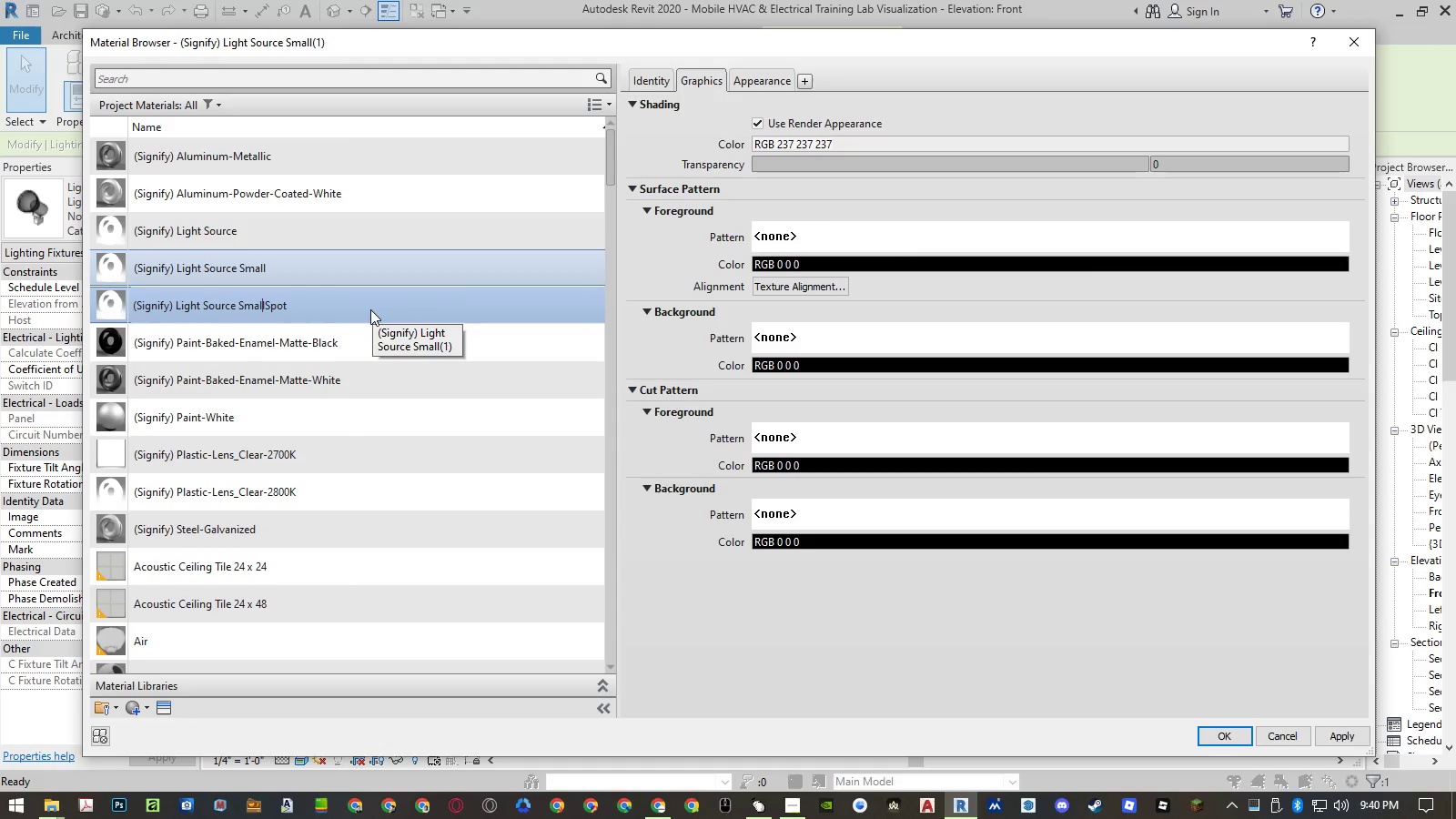 
key(ArrowRight)
 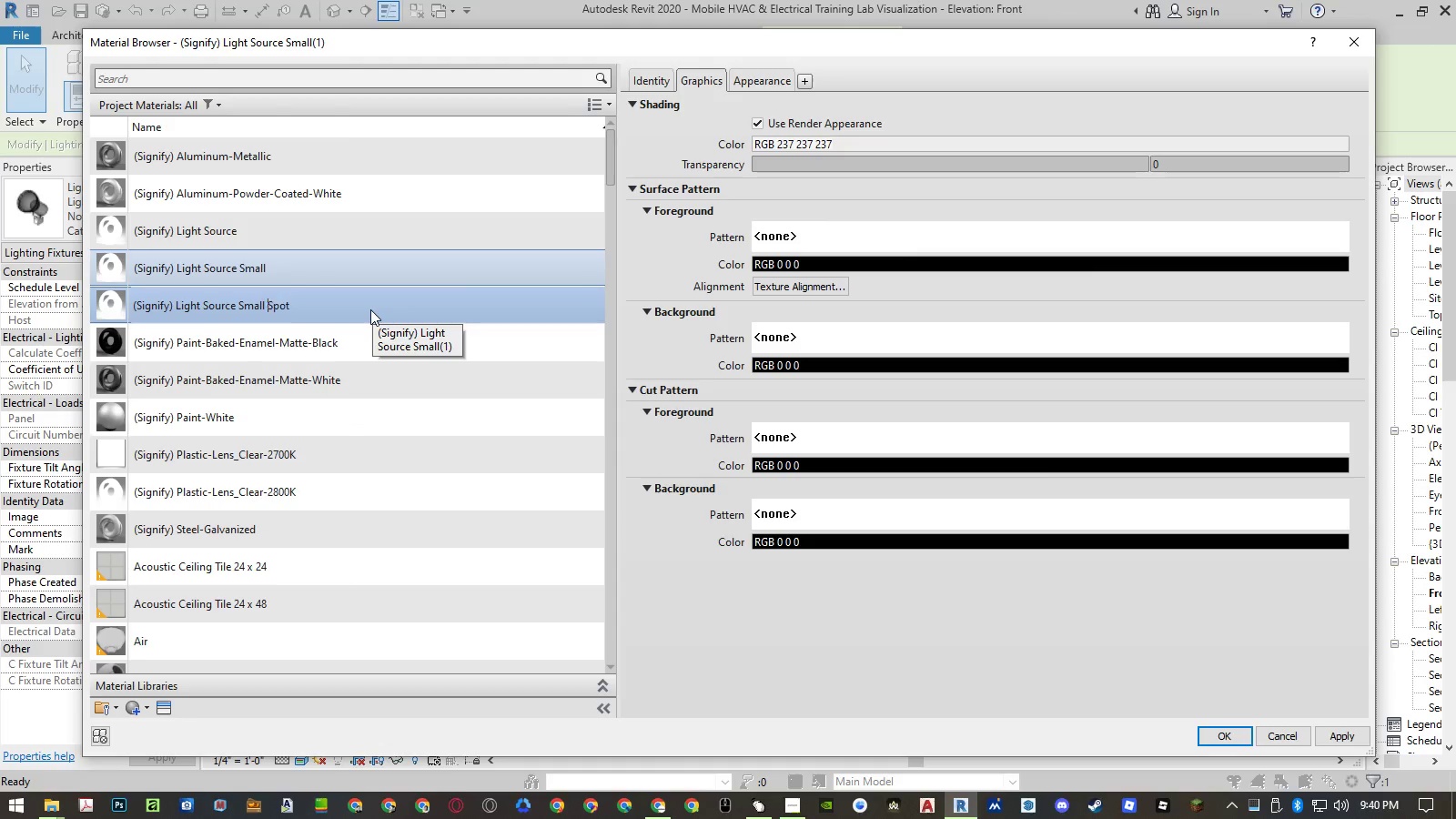 
key(Space)
 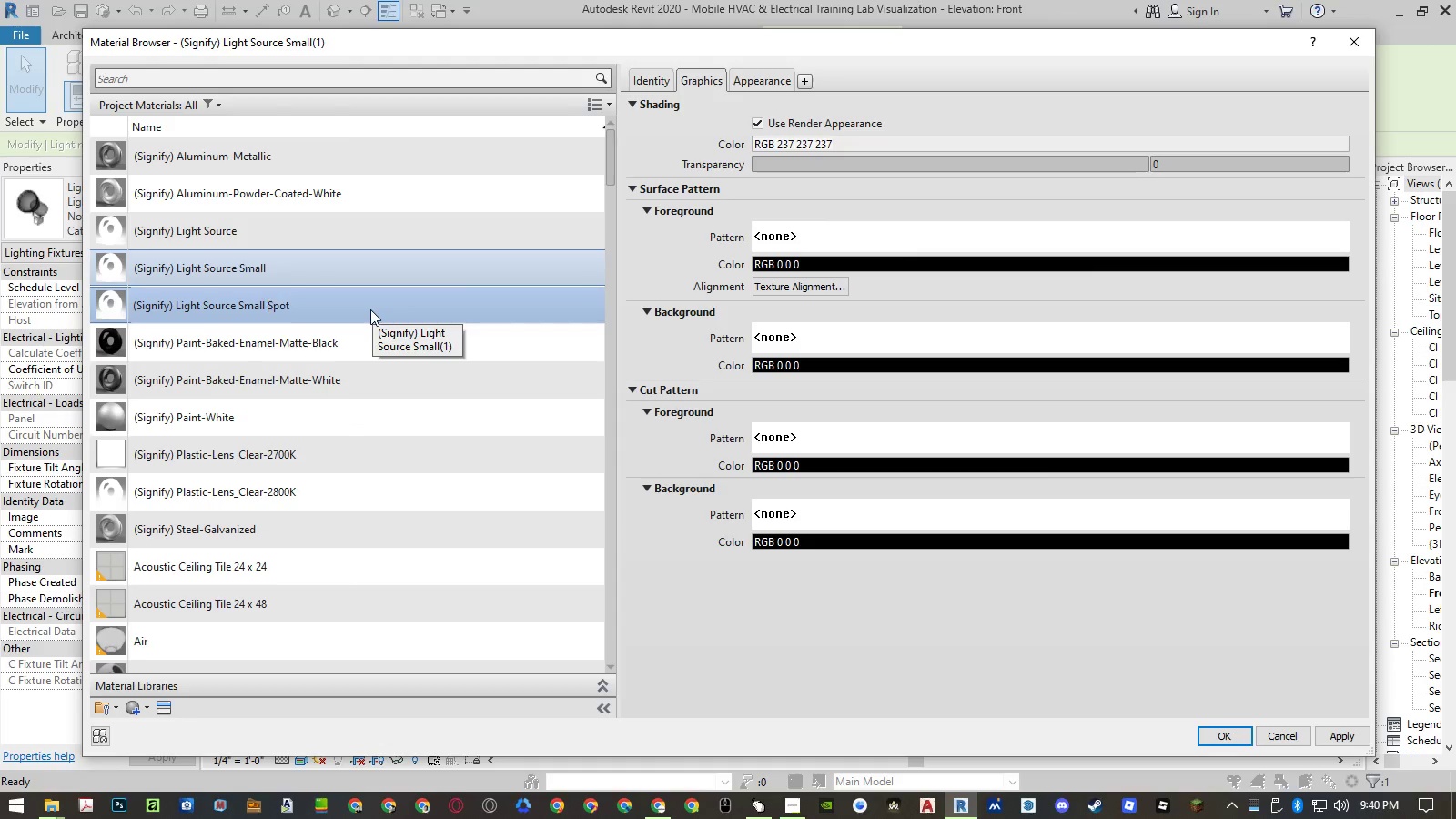 
key(Enter)
 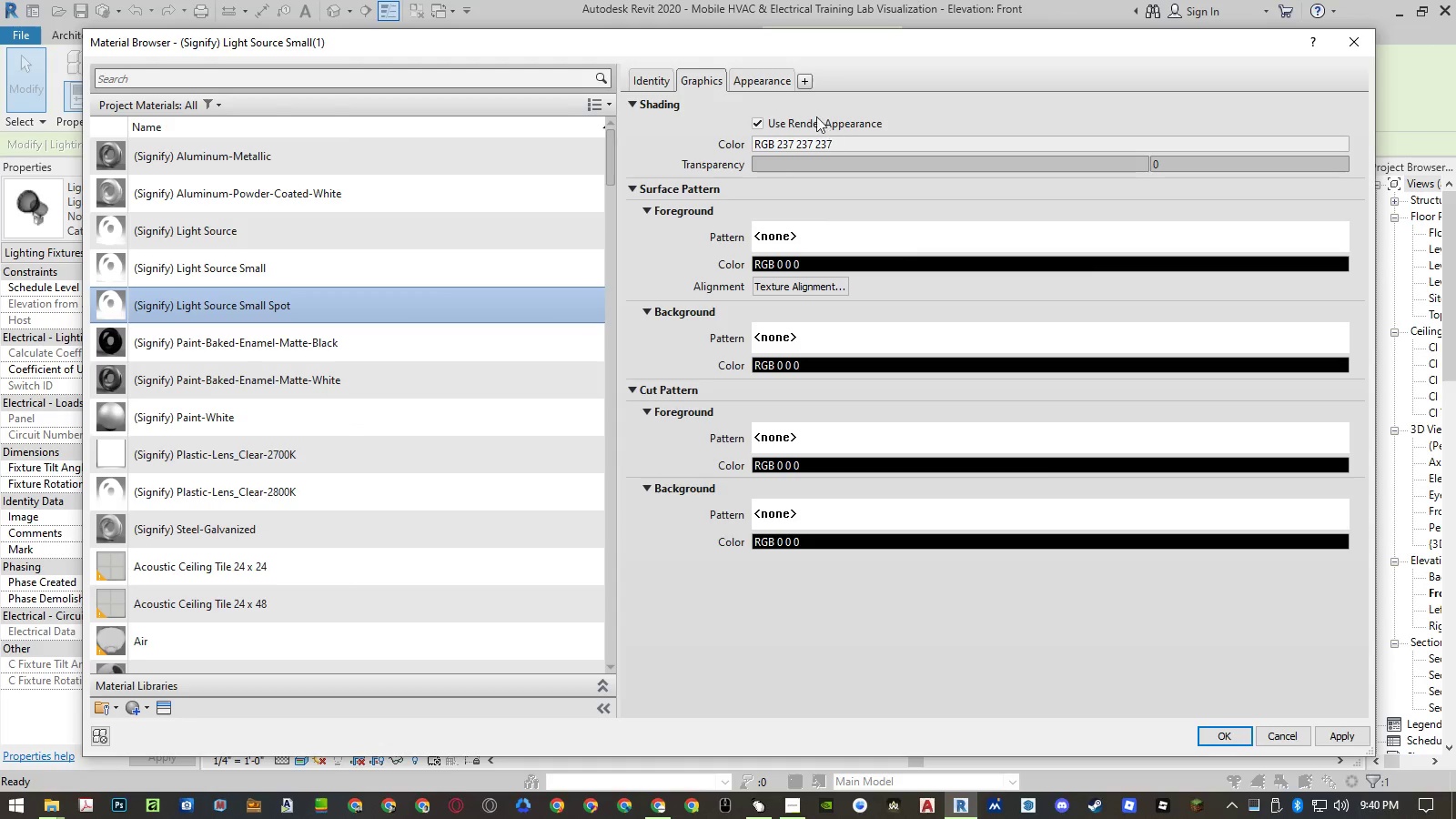 
left_click([777, 81])
 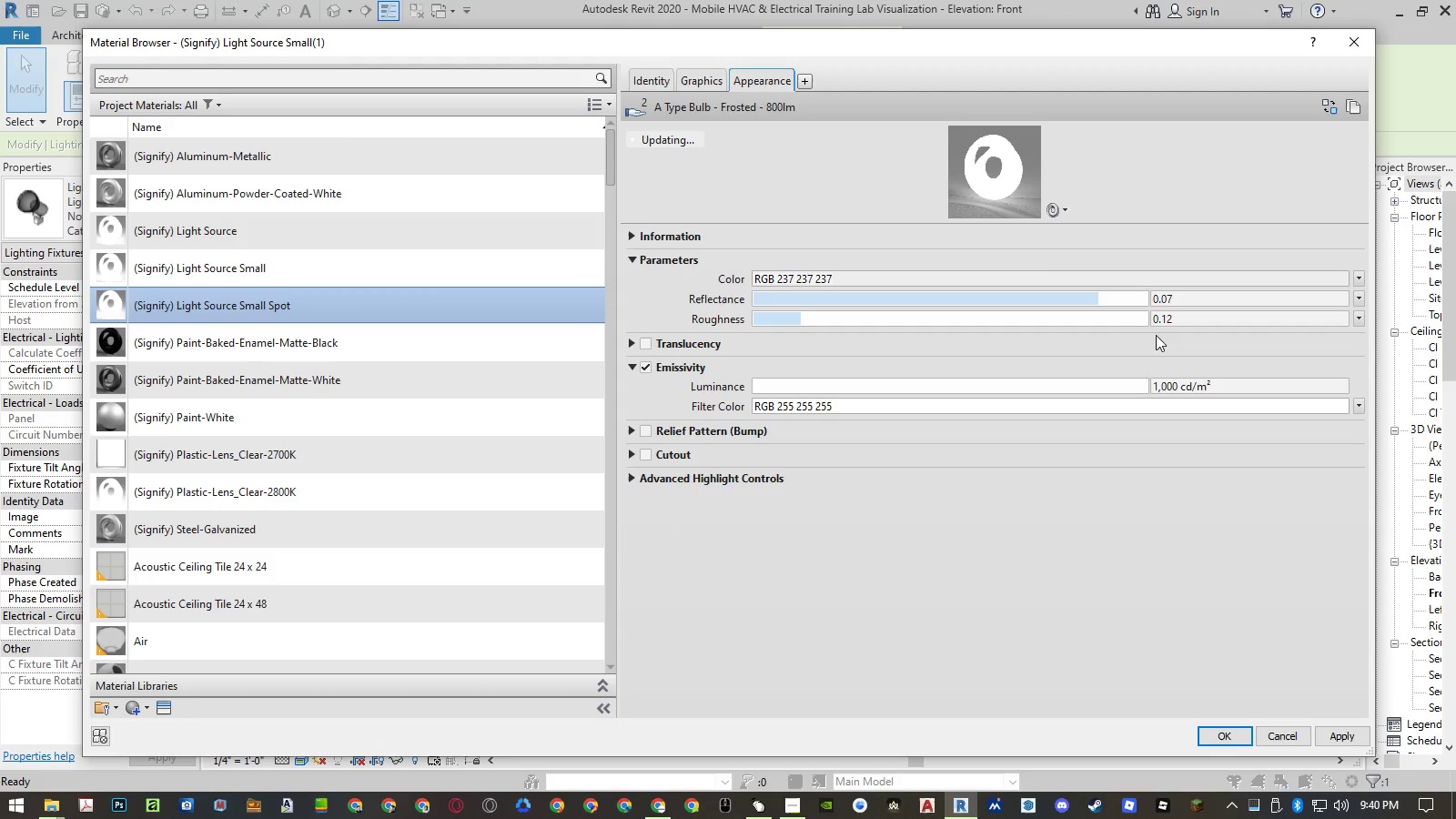 
left_click([1165, 389])
 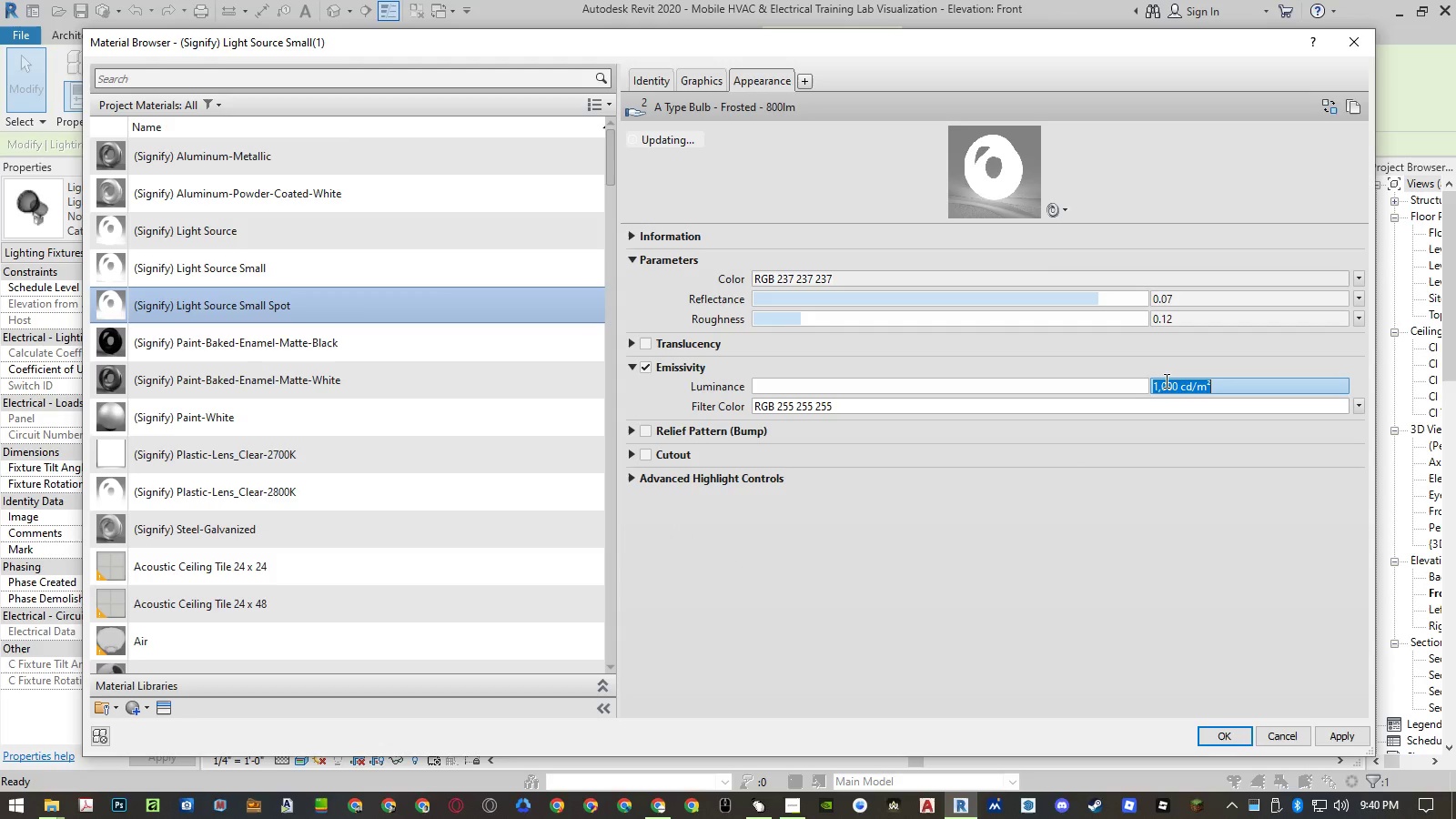 
left_click_drag(start_coordinate=[1165, 380], to_coordinate=[1097, 386])
 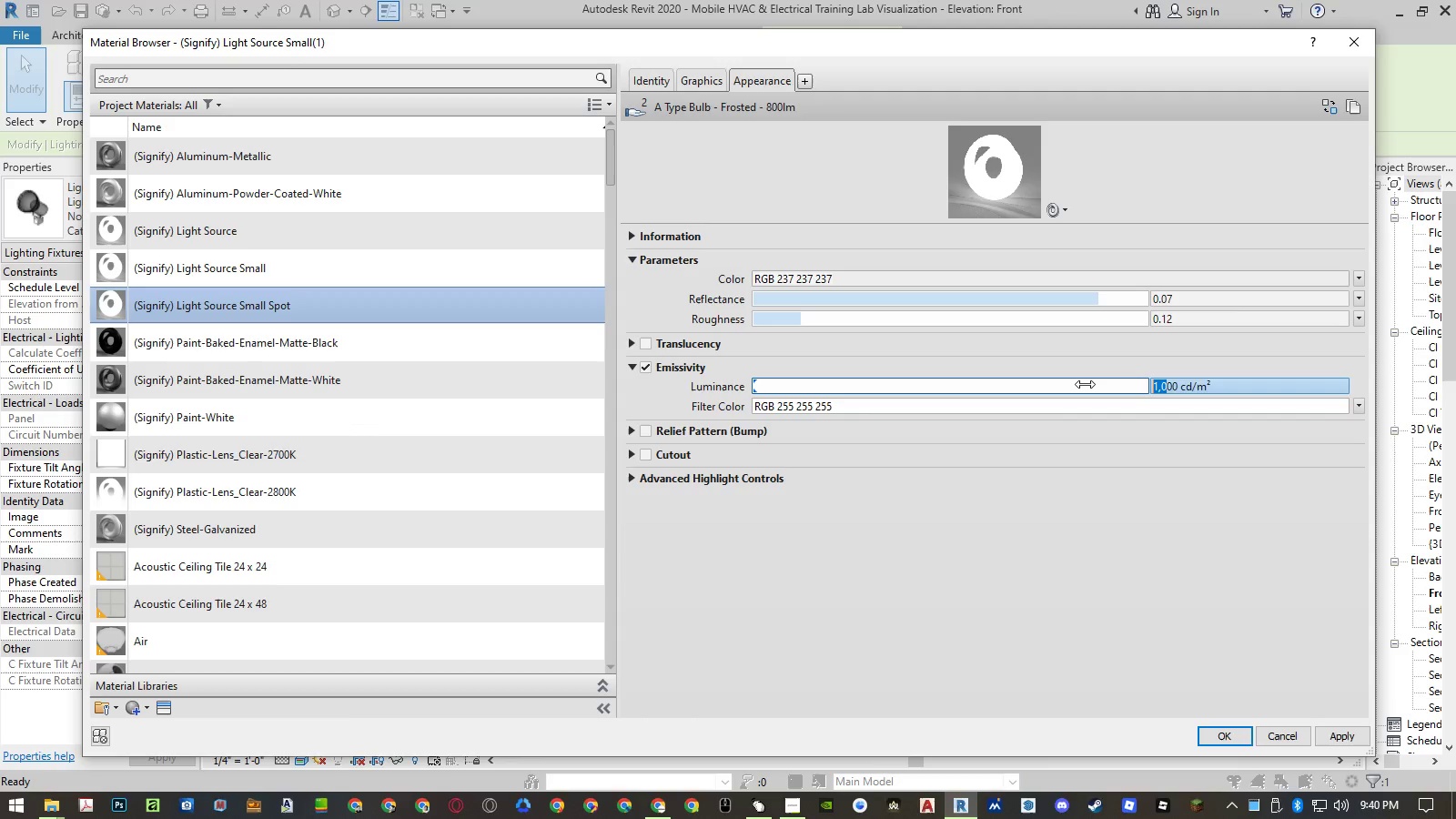 
key(Numpad2)
 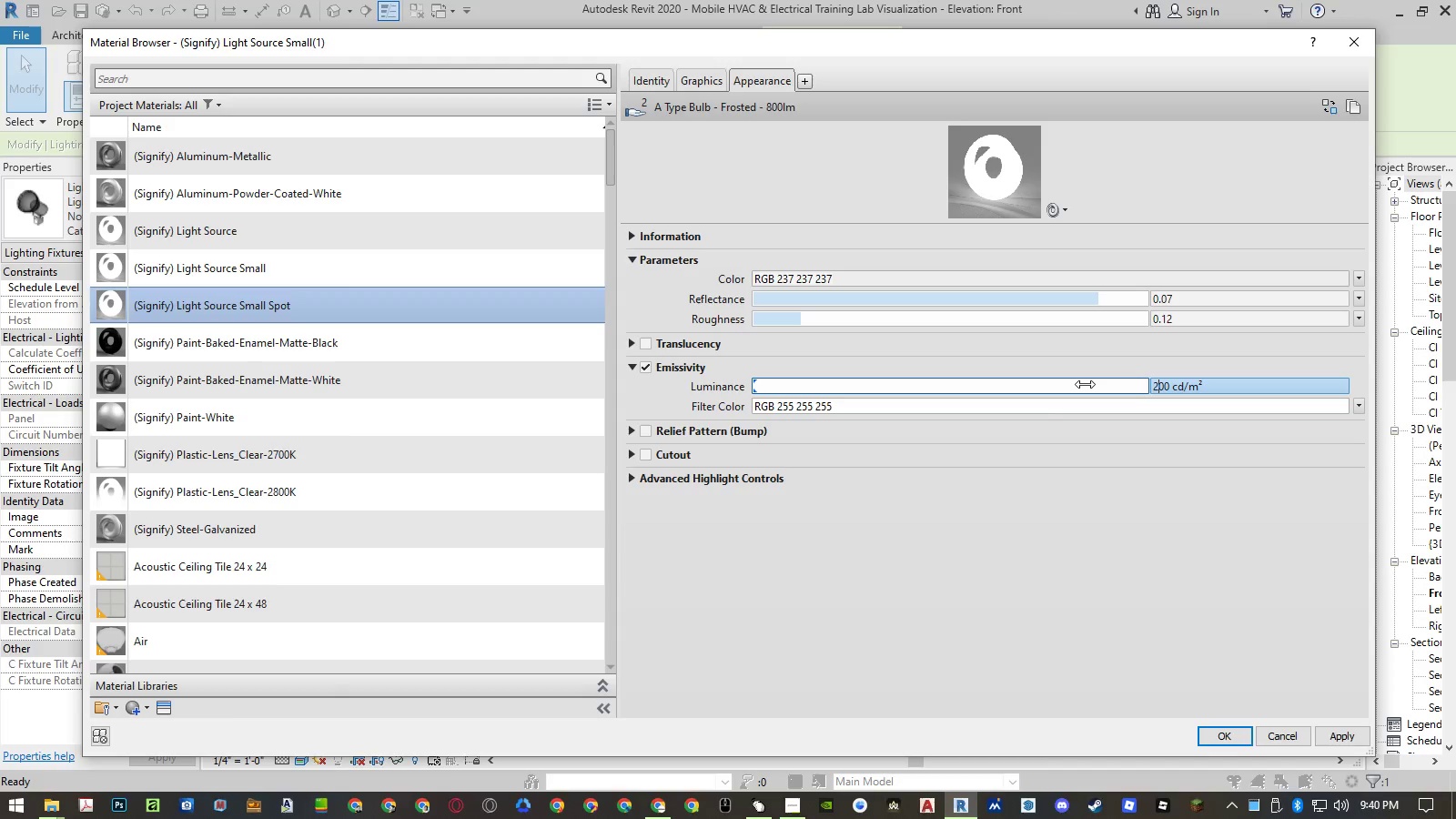 
key(NumpadEnter)
 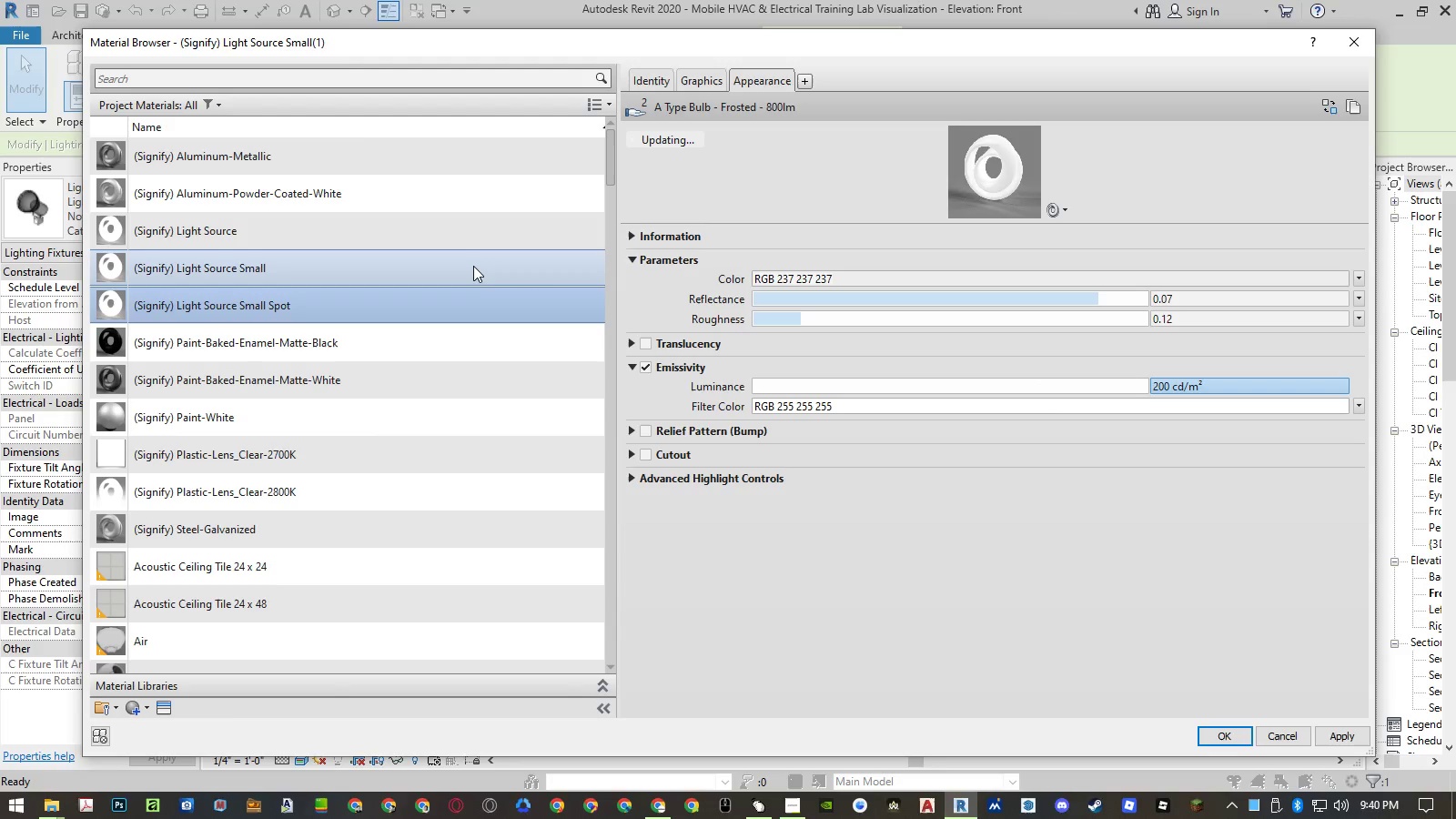 
left_click_drag(start_coordinate=[703, 46], to_coordinate=[694, 49])
 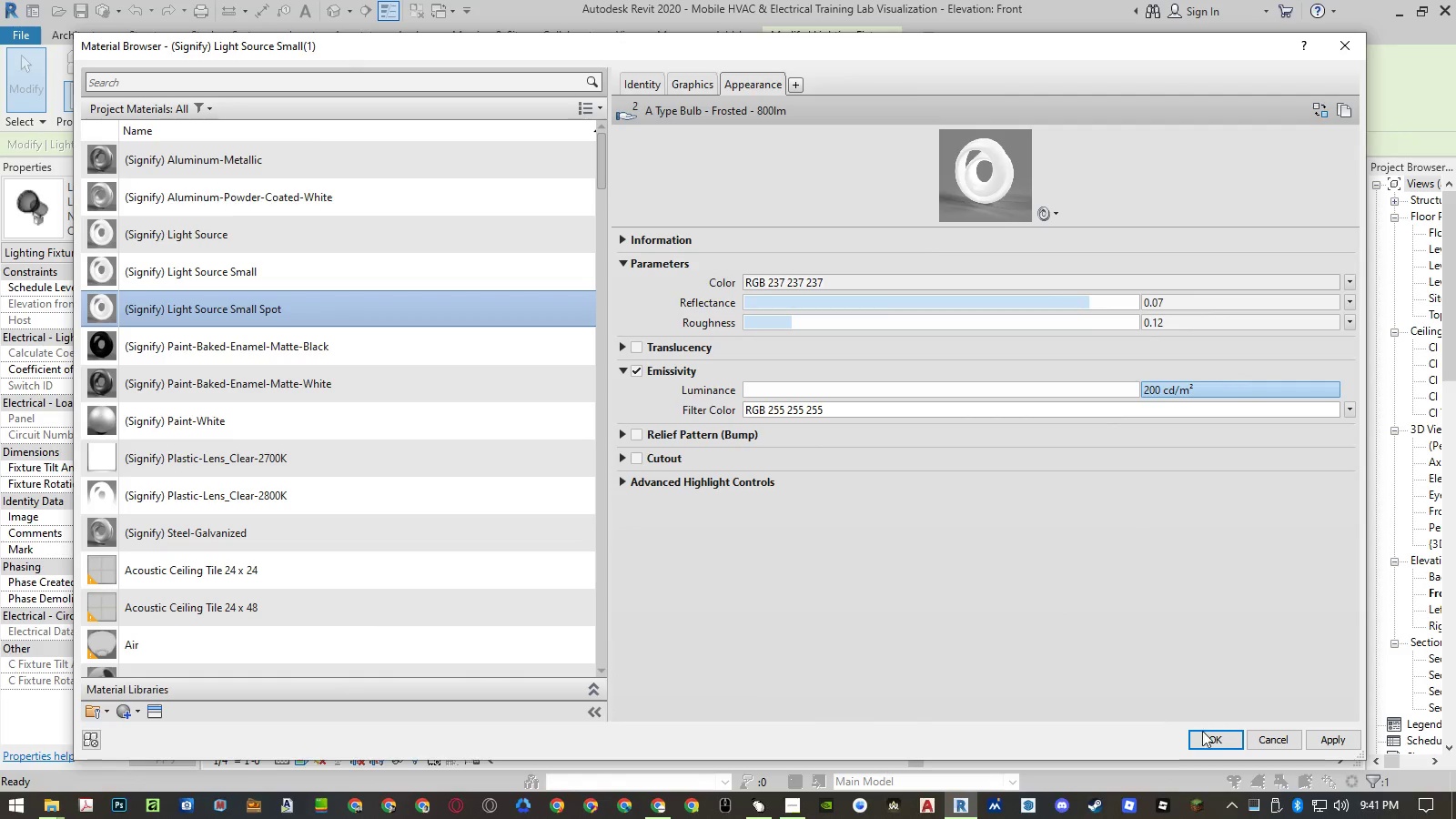 
left_click([1212, 737])
 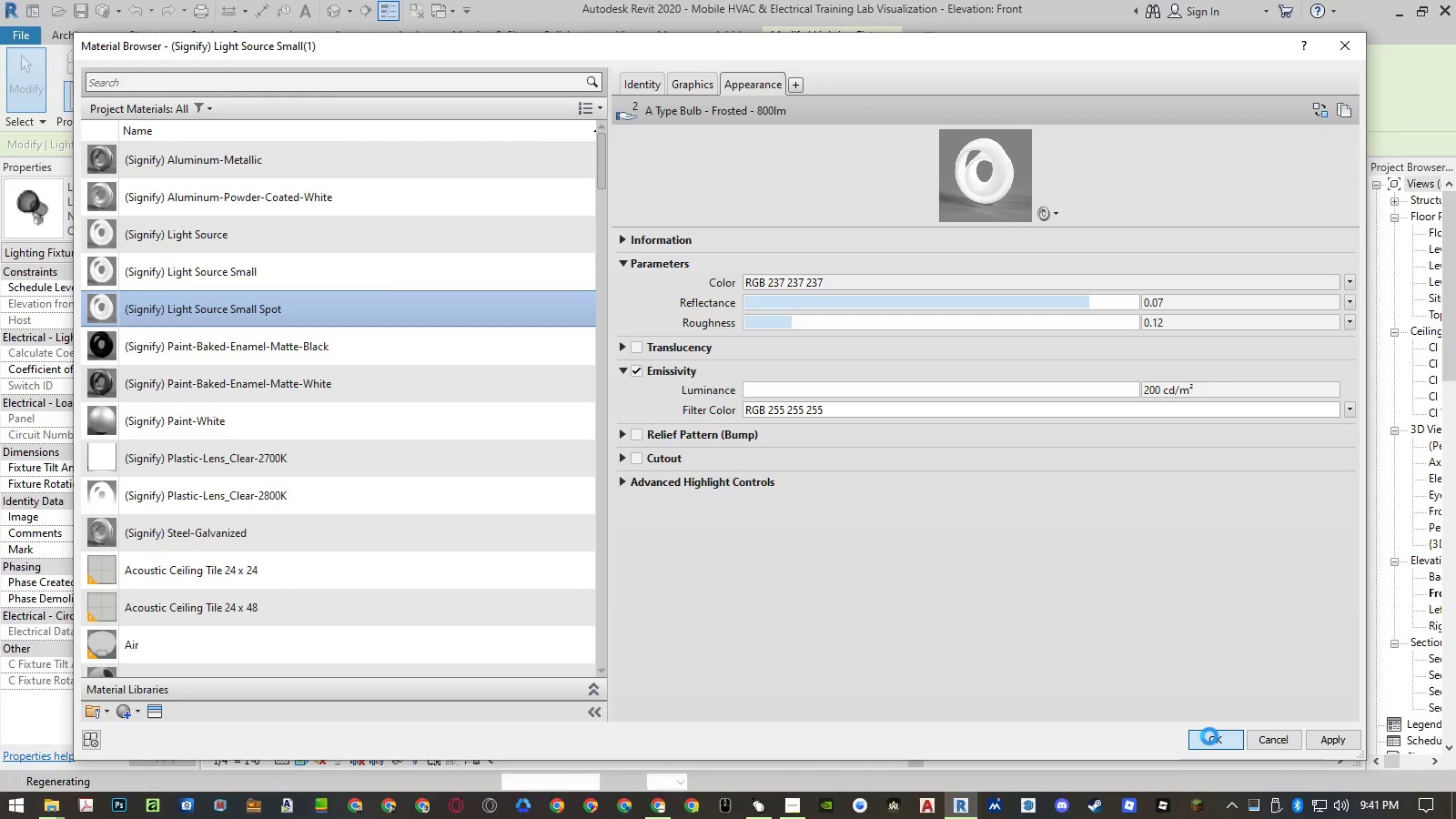 
wait(8.19)
 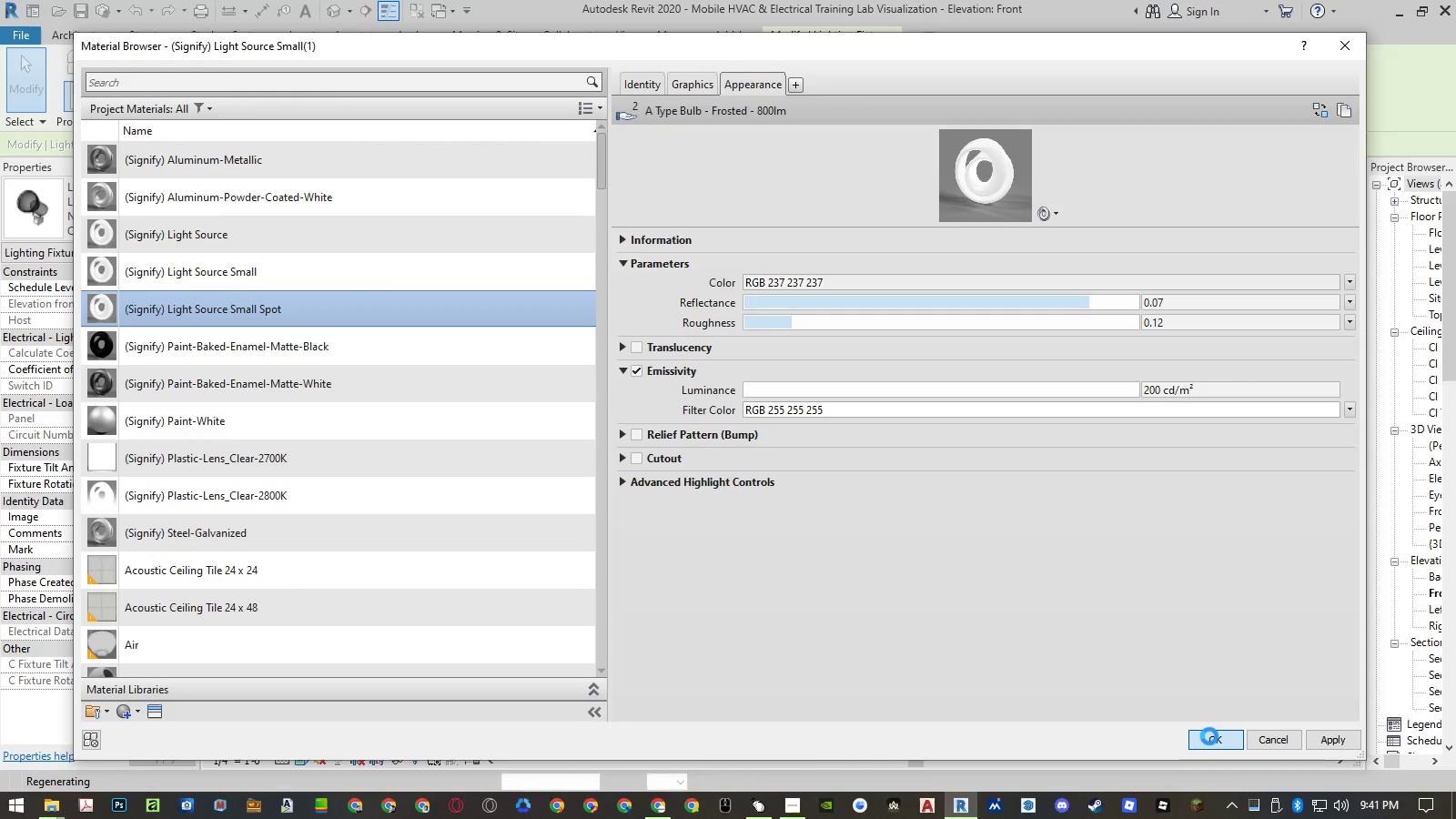 
left_click([971, 649])
 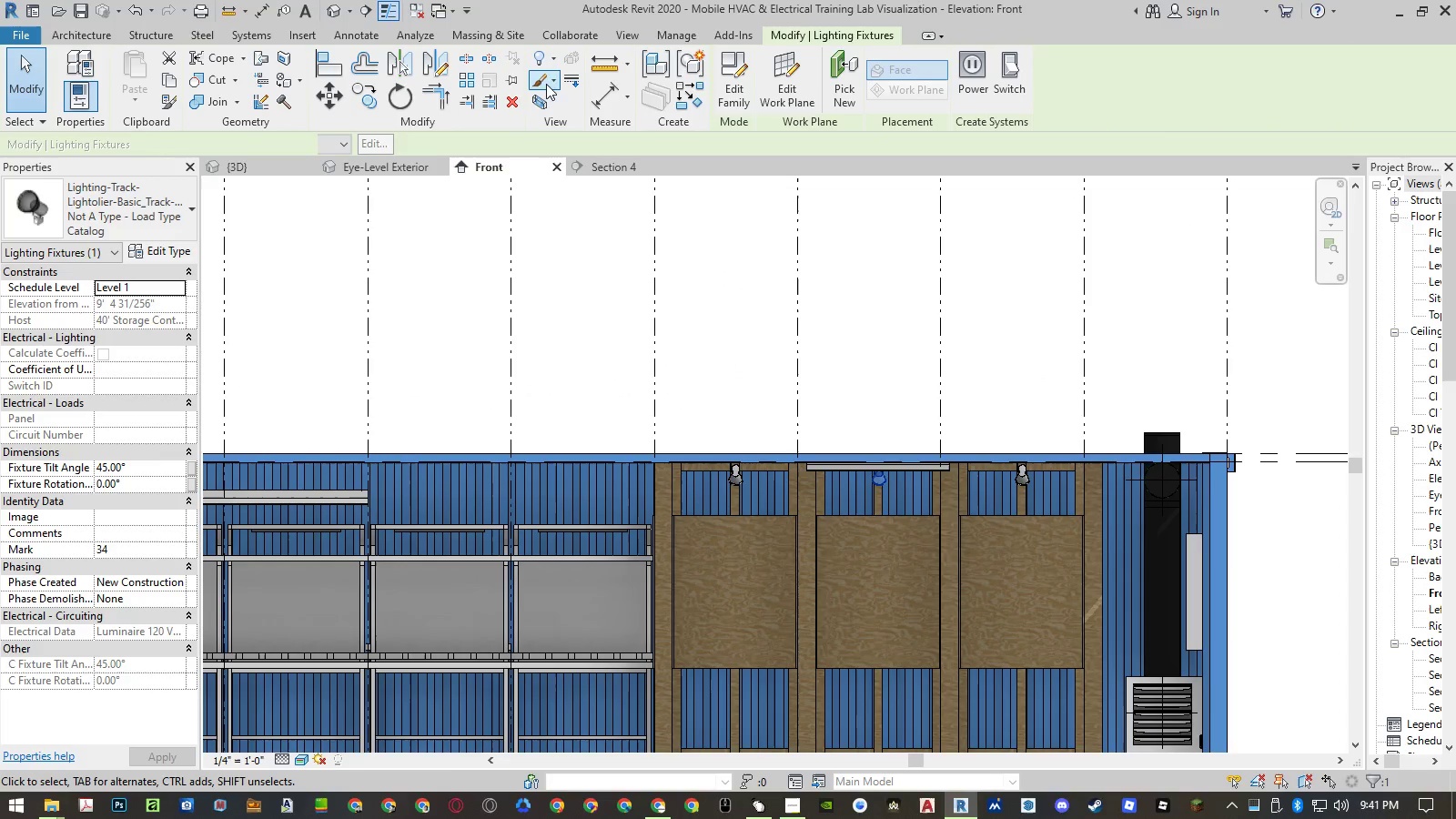 
left_click([672, 34])
 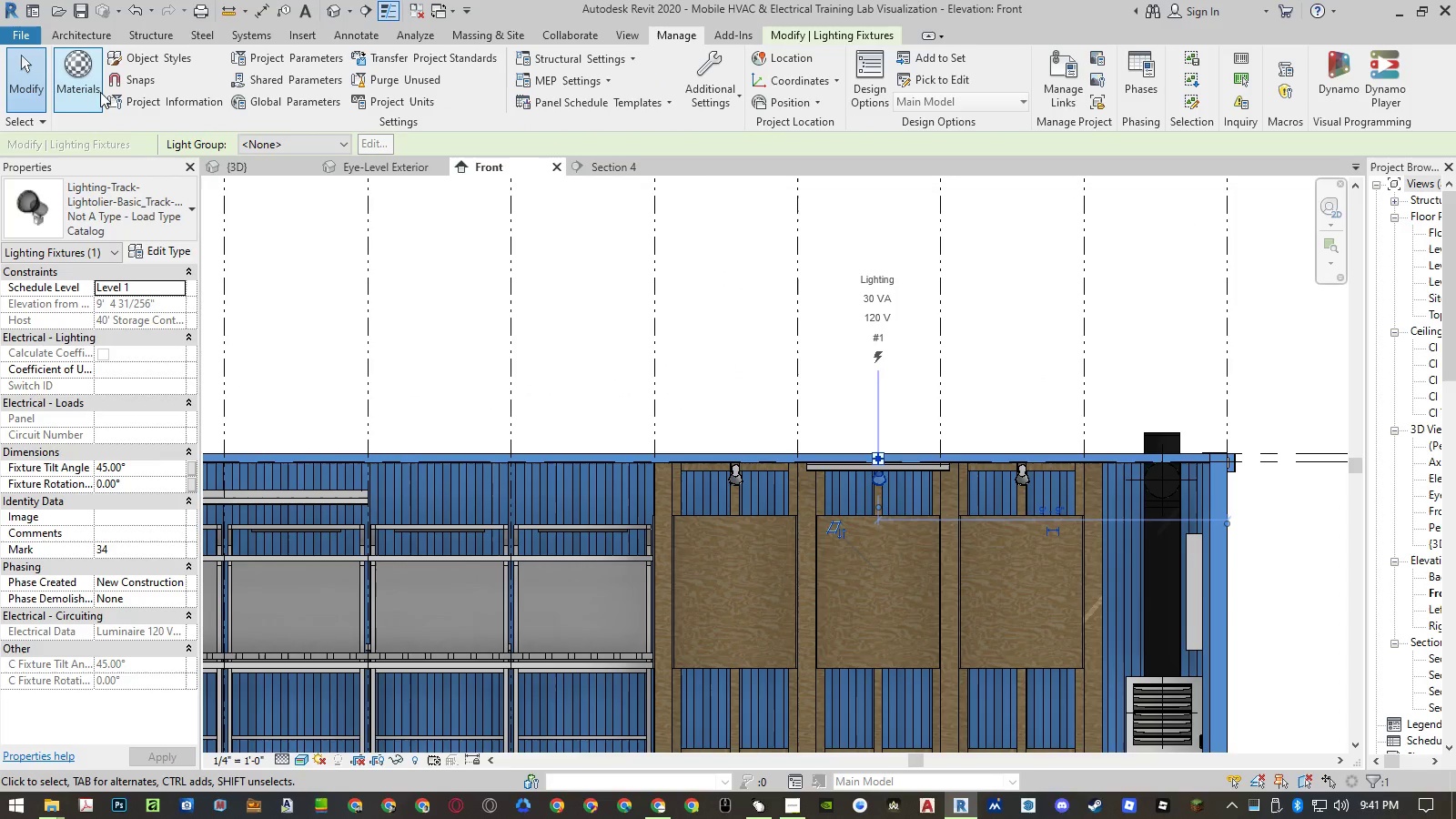 
left_click([96, 92])
 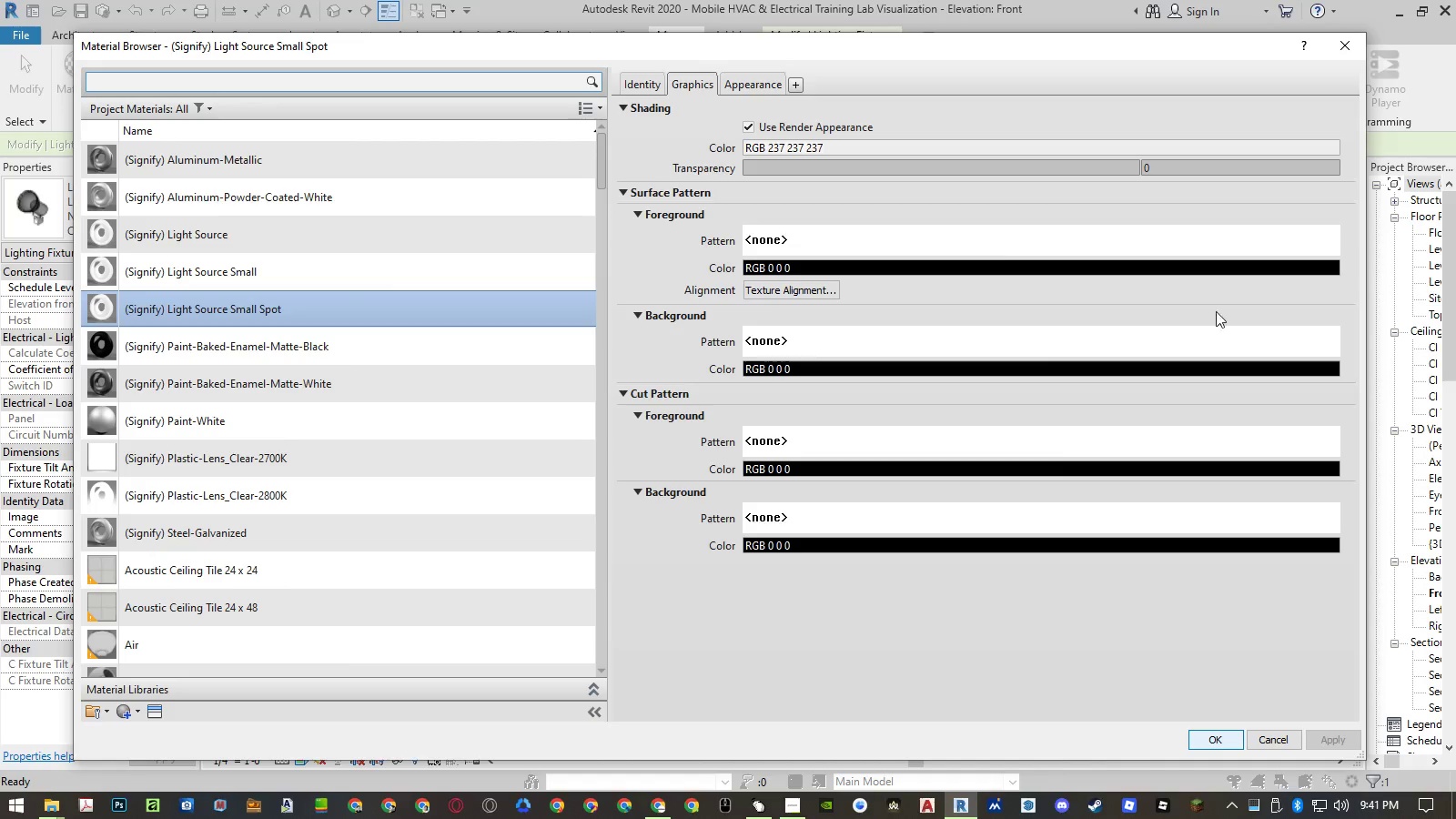 
left_click([728, 88])
 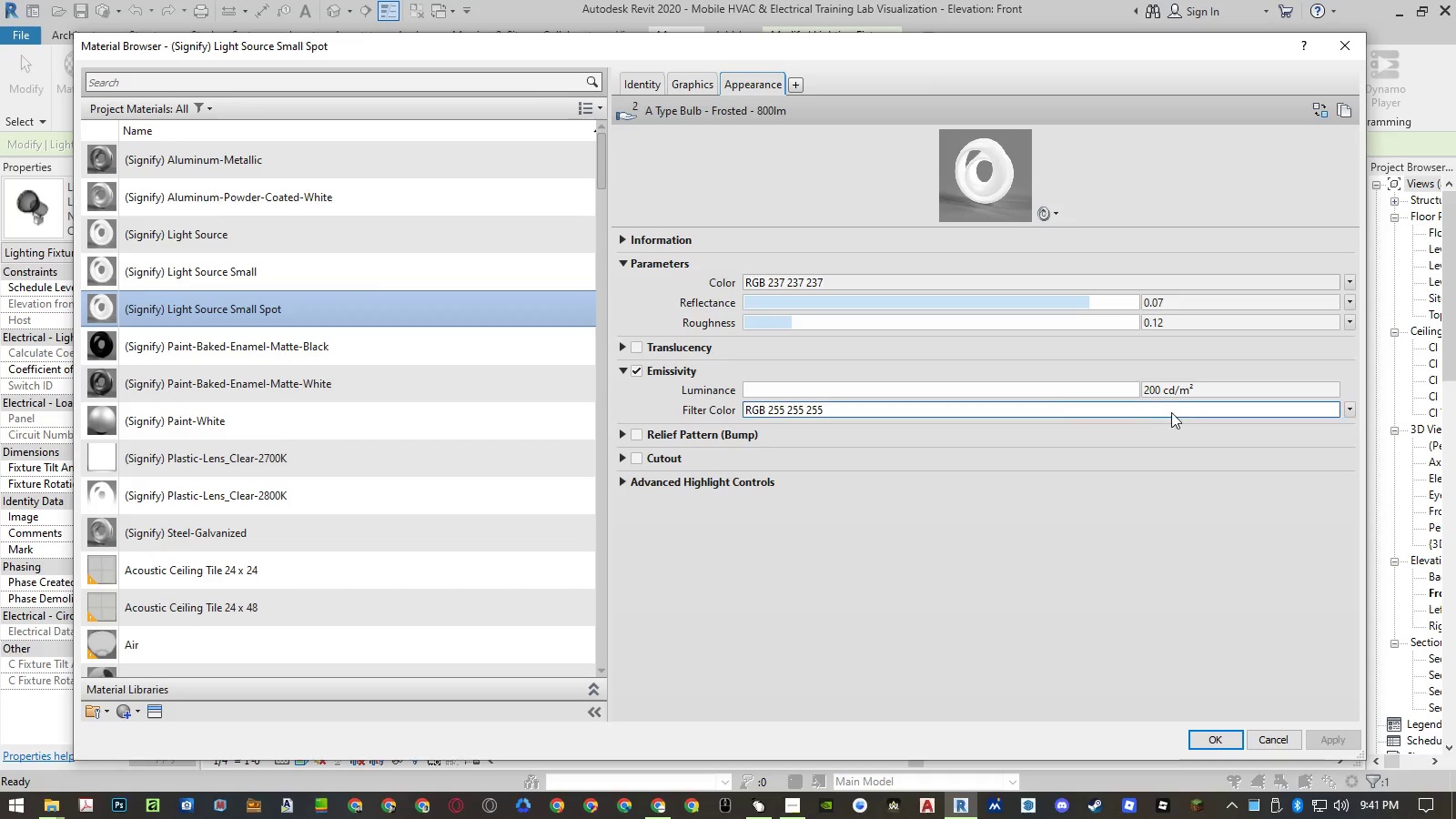 
left_click([400, 284])
 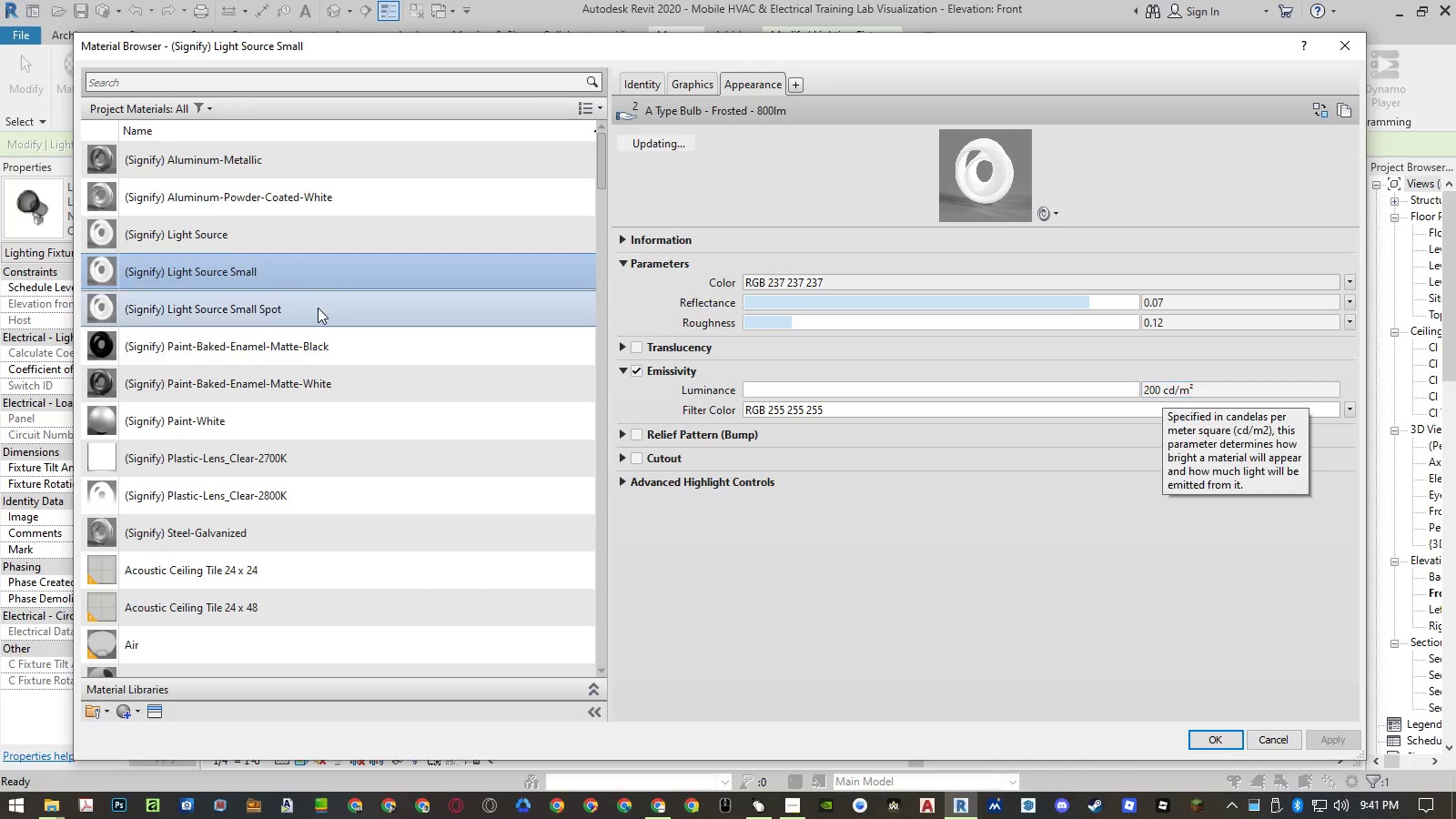 
left_click([322, 304])
 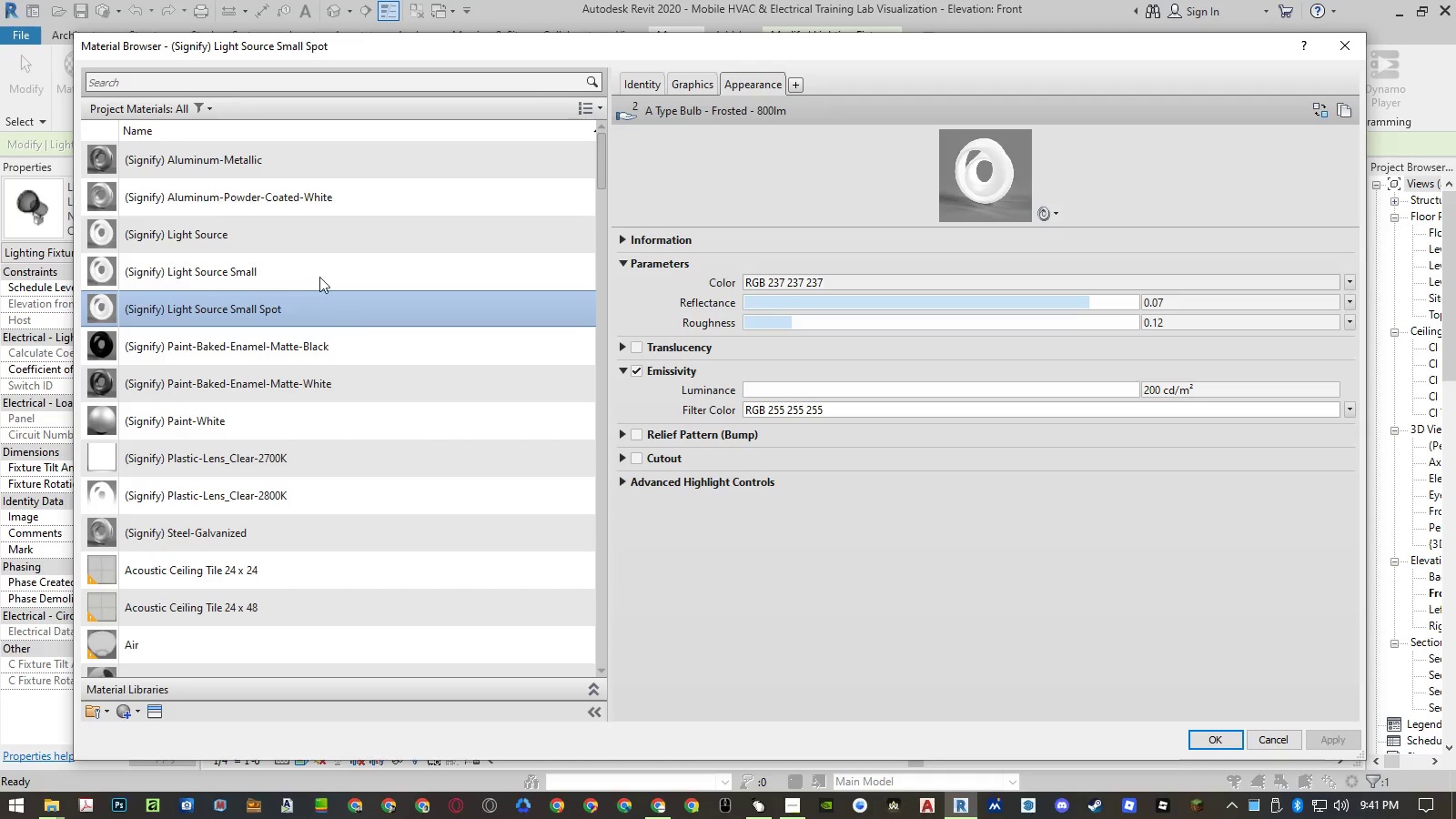 
left_click([318, 271])
 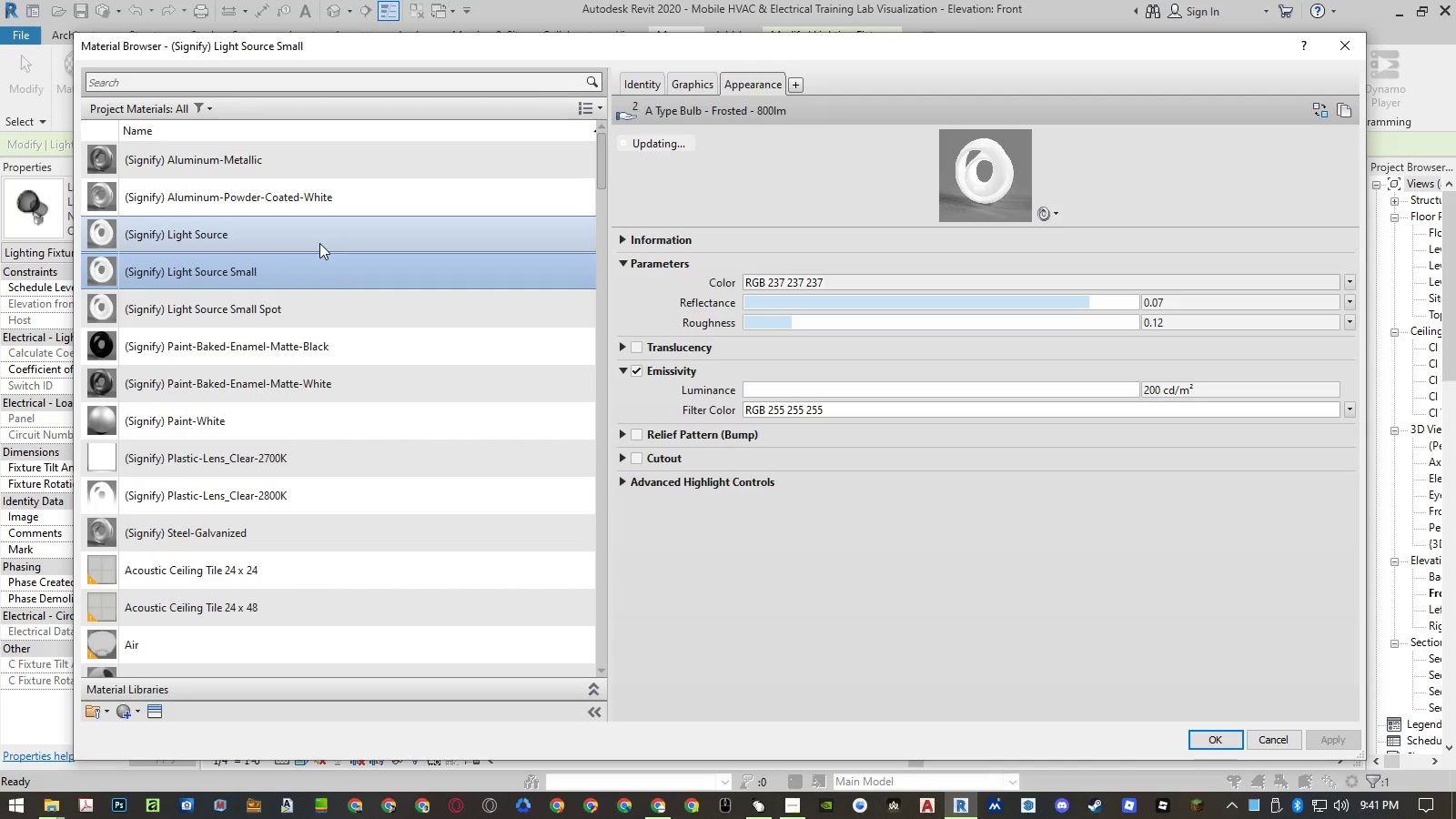 
left_click([319, 243])
 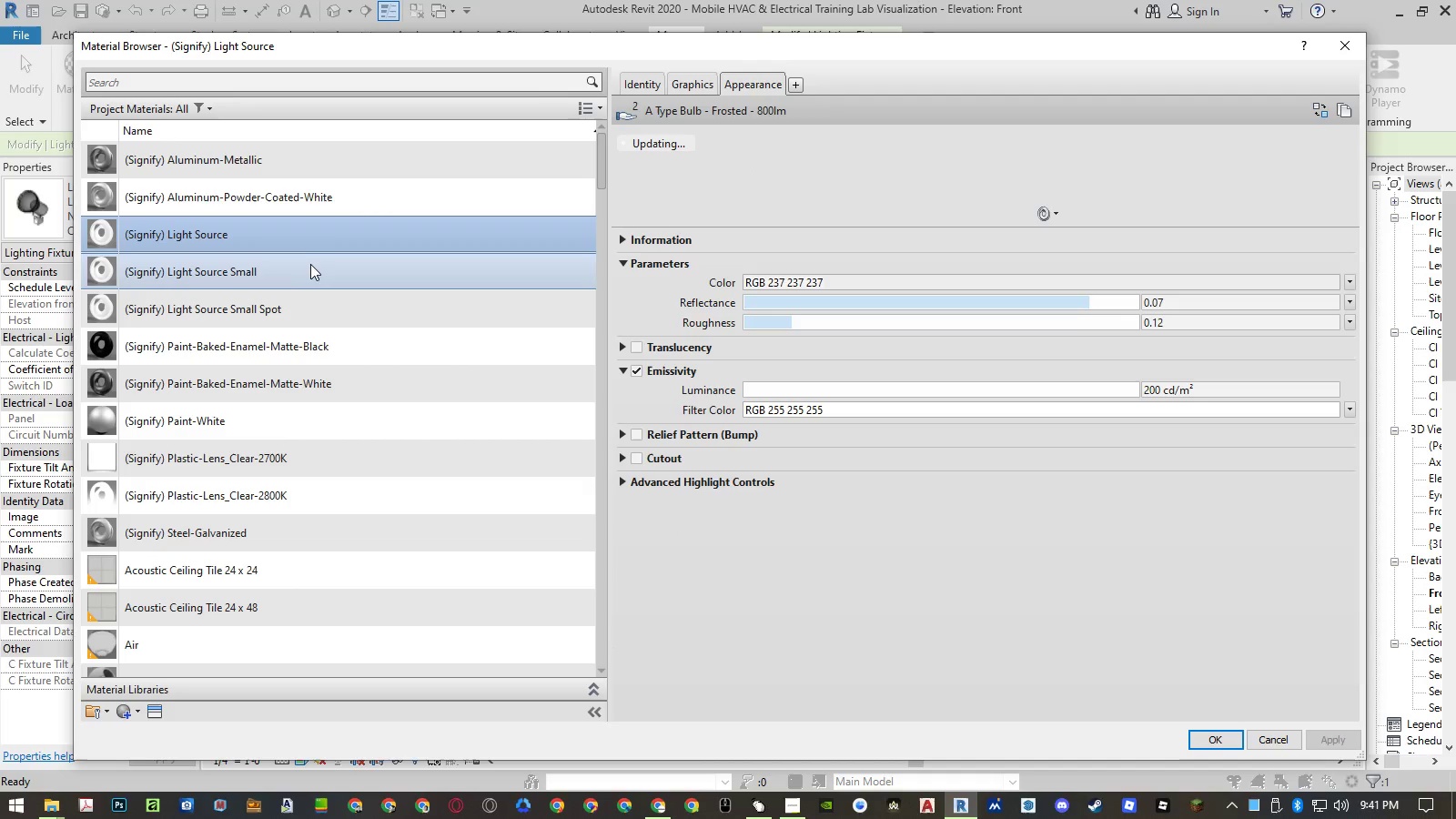 
left_click([309, 267])
 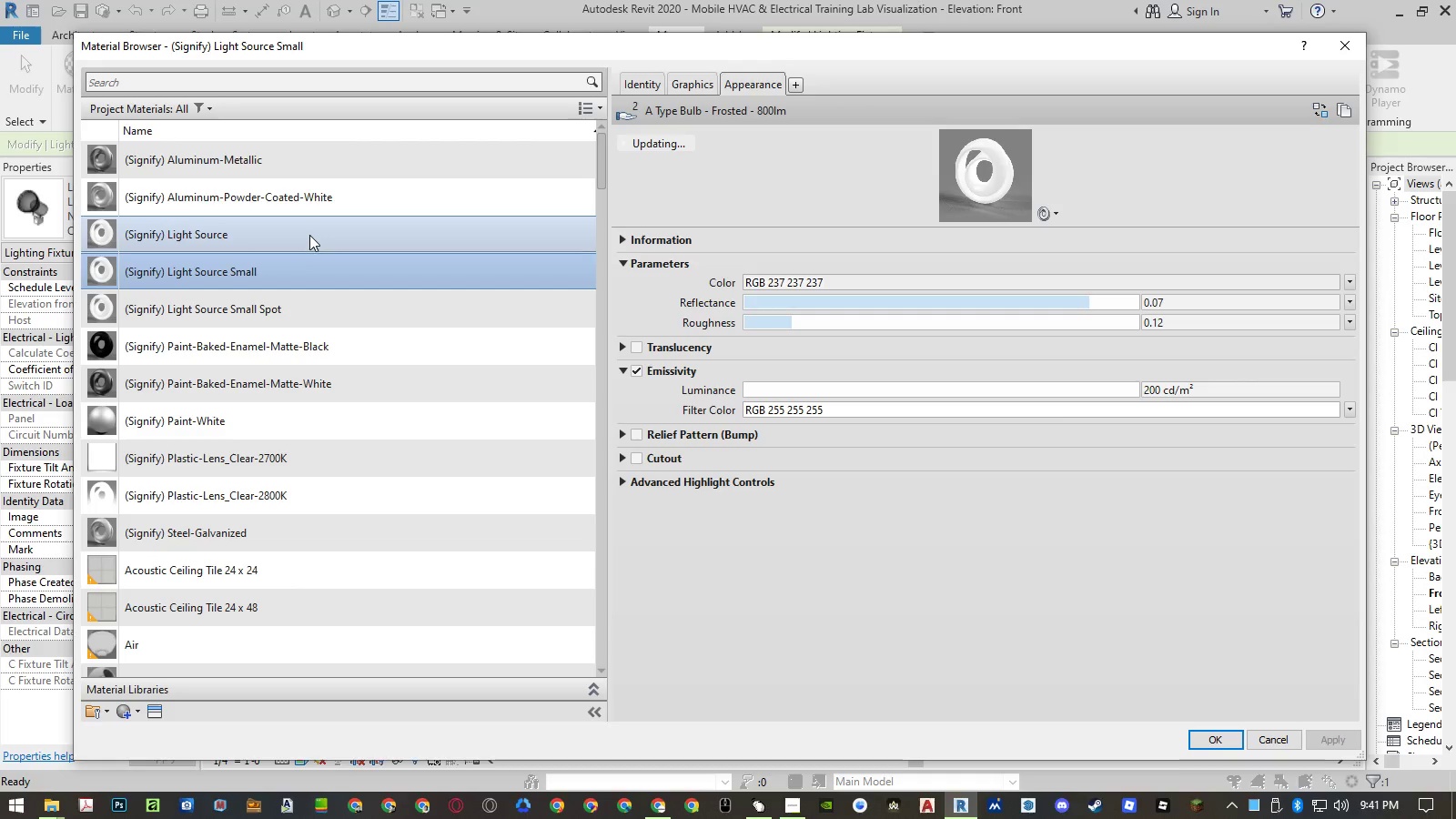 
left_click([309, 235])
 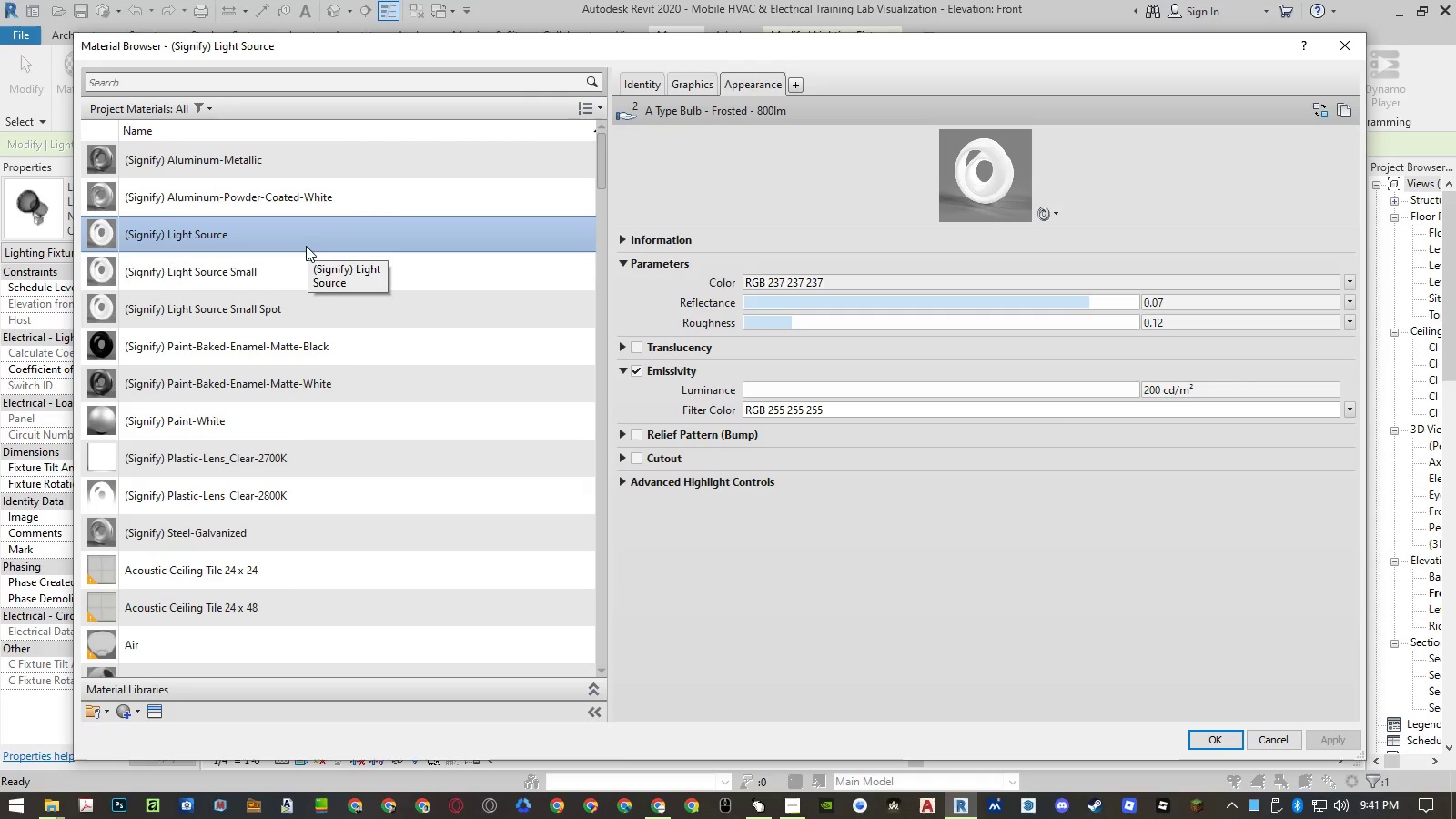 
left_click([306, 255])
 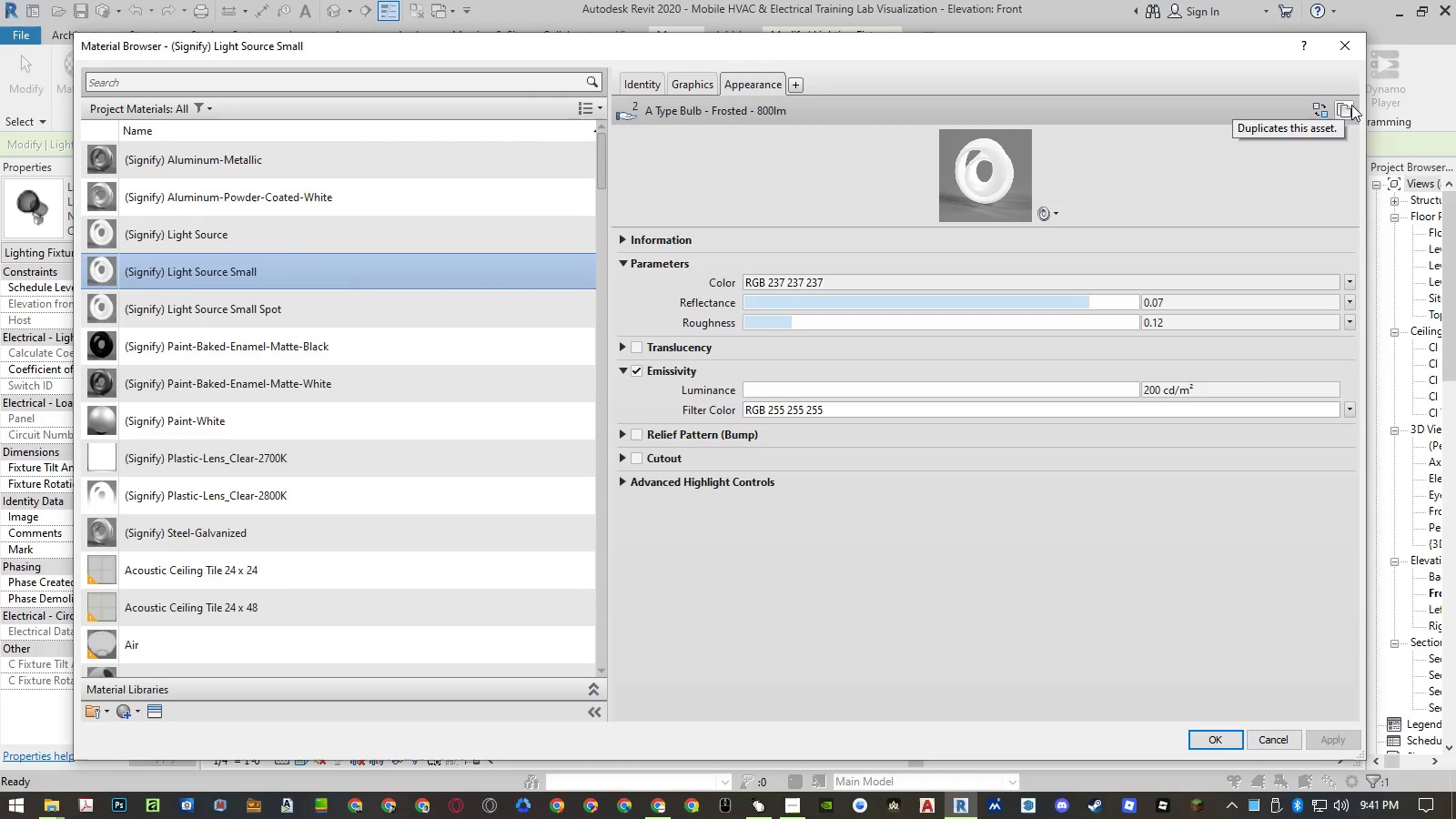 
left_click([482, 242])
 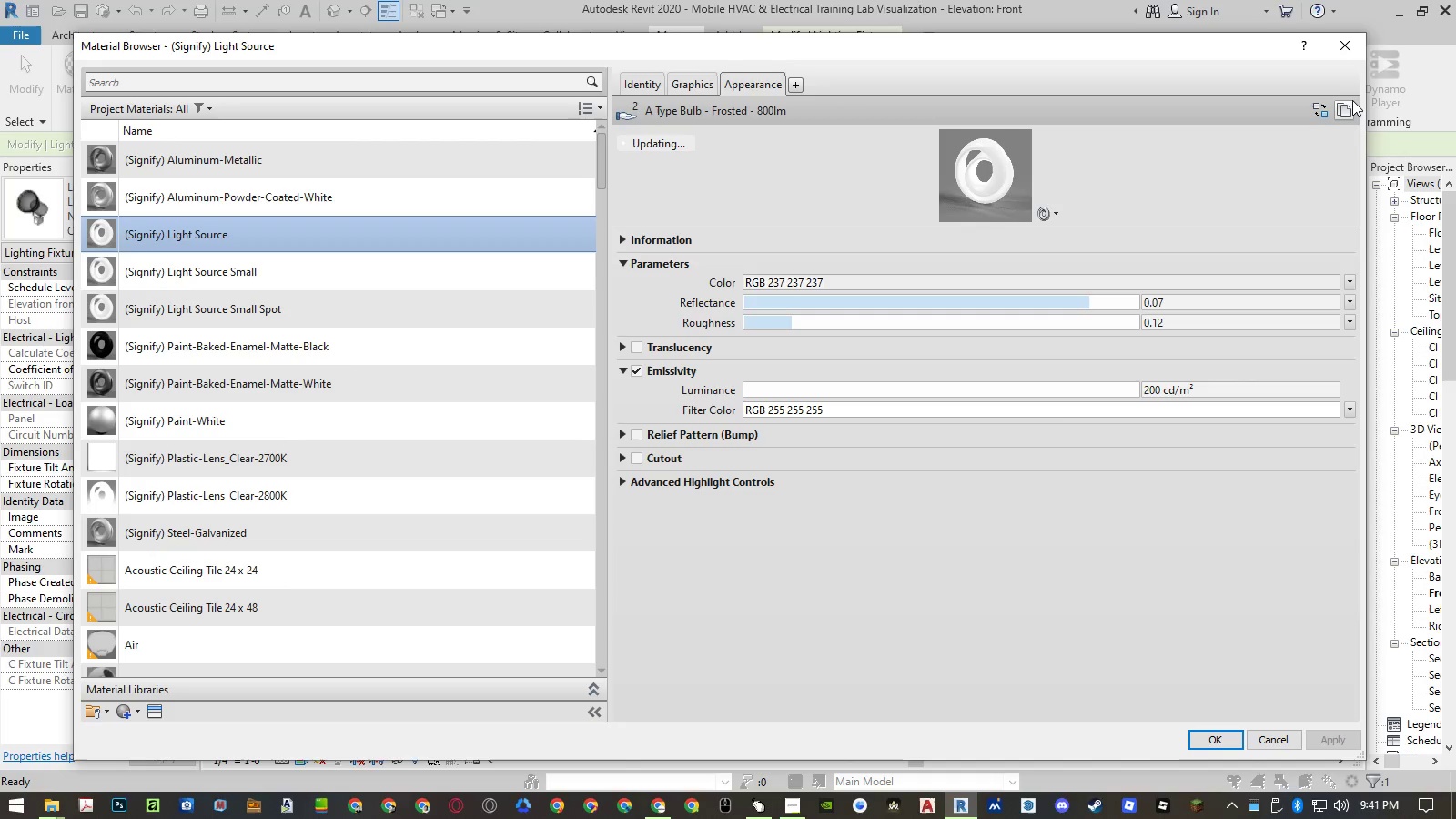 
left_click([1352, 103])
 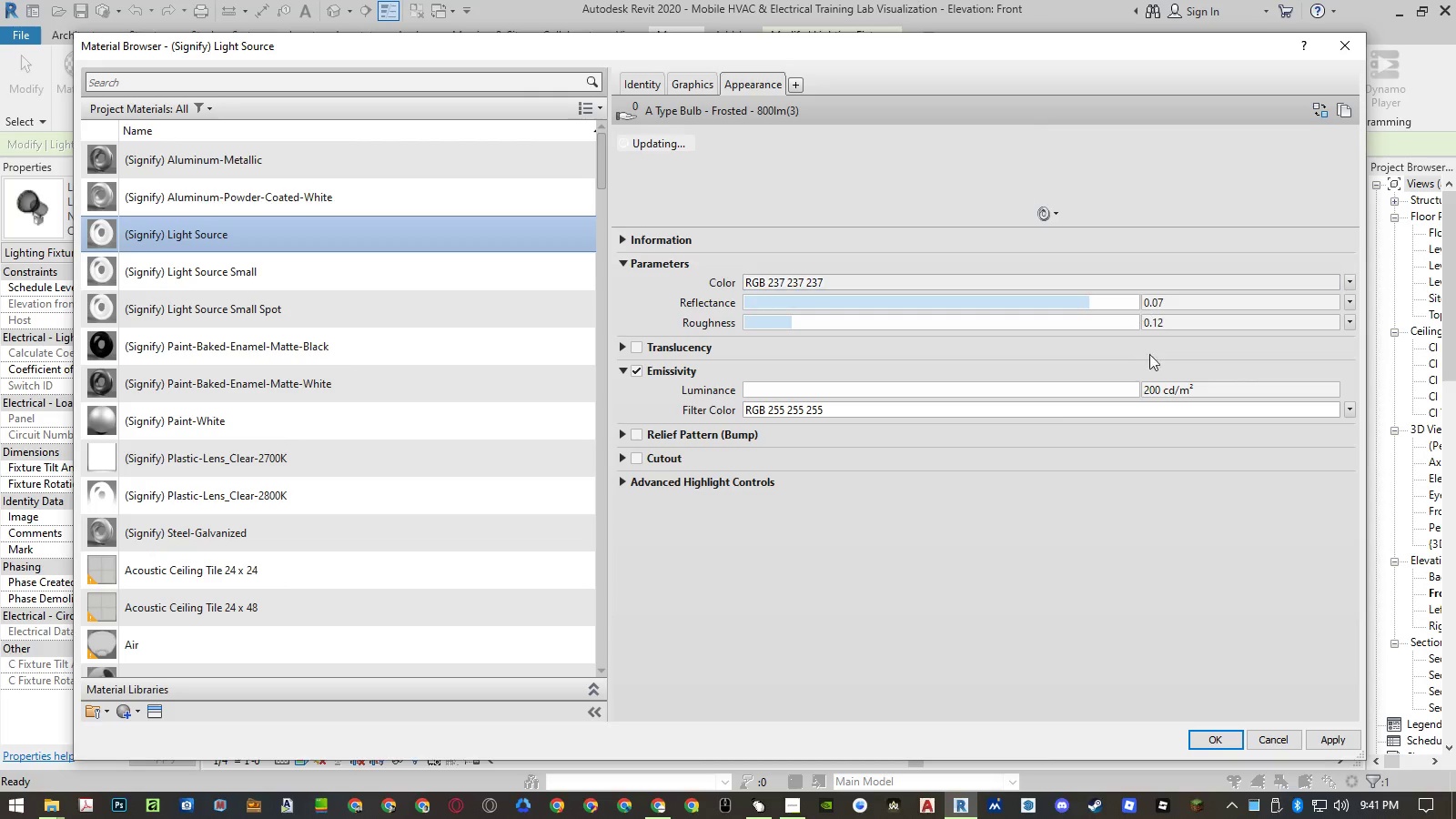 
left_click([1148, 387])
 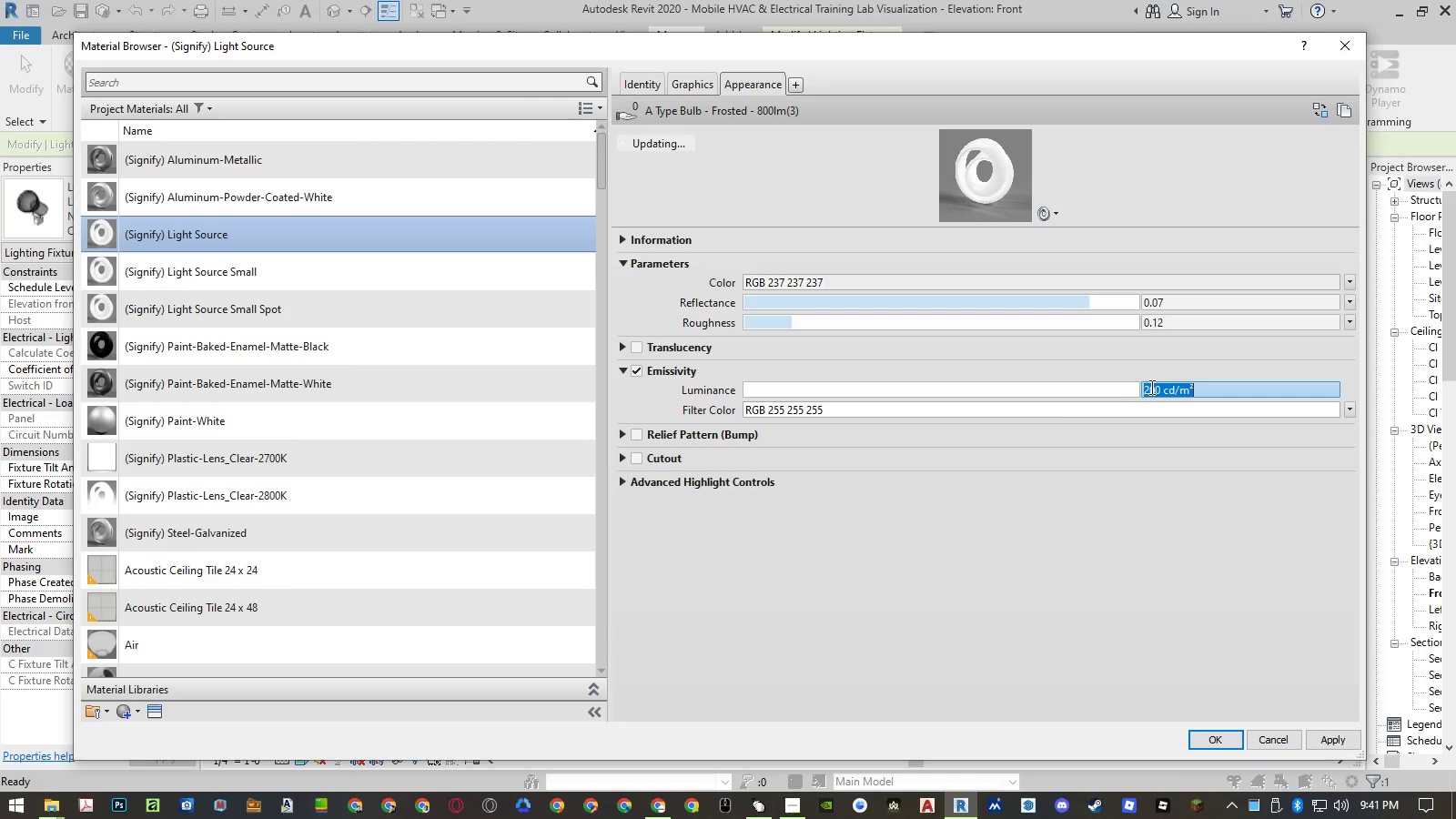 
left_click_drag(start_coordinate=[1150, 387], to_coordinate=[1126, 389])
 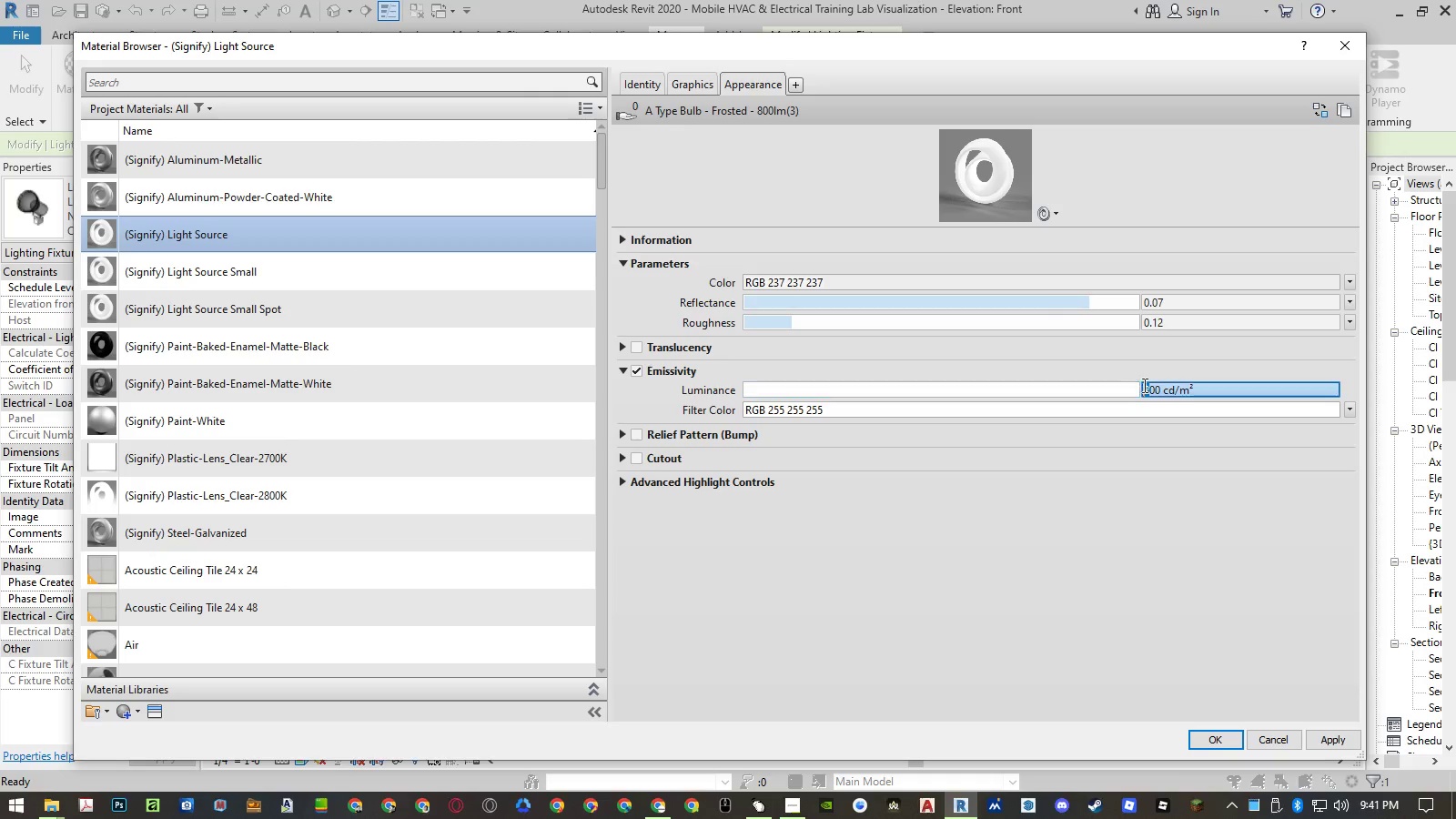 
left_click([1153, 384])
 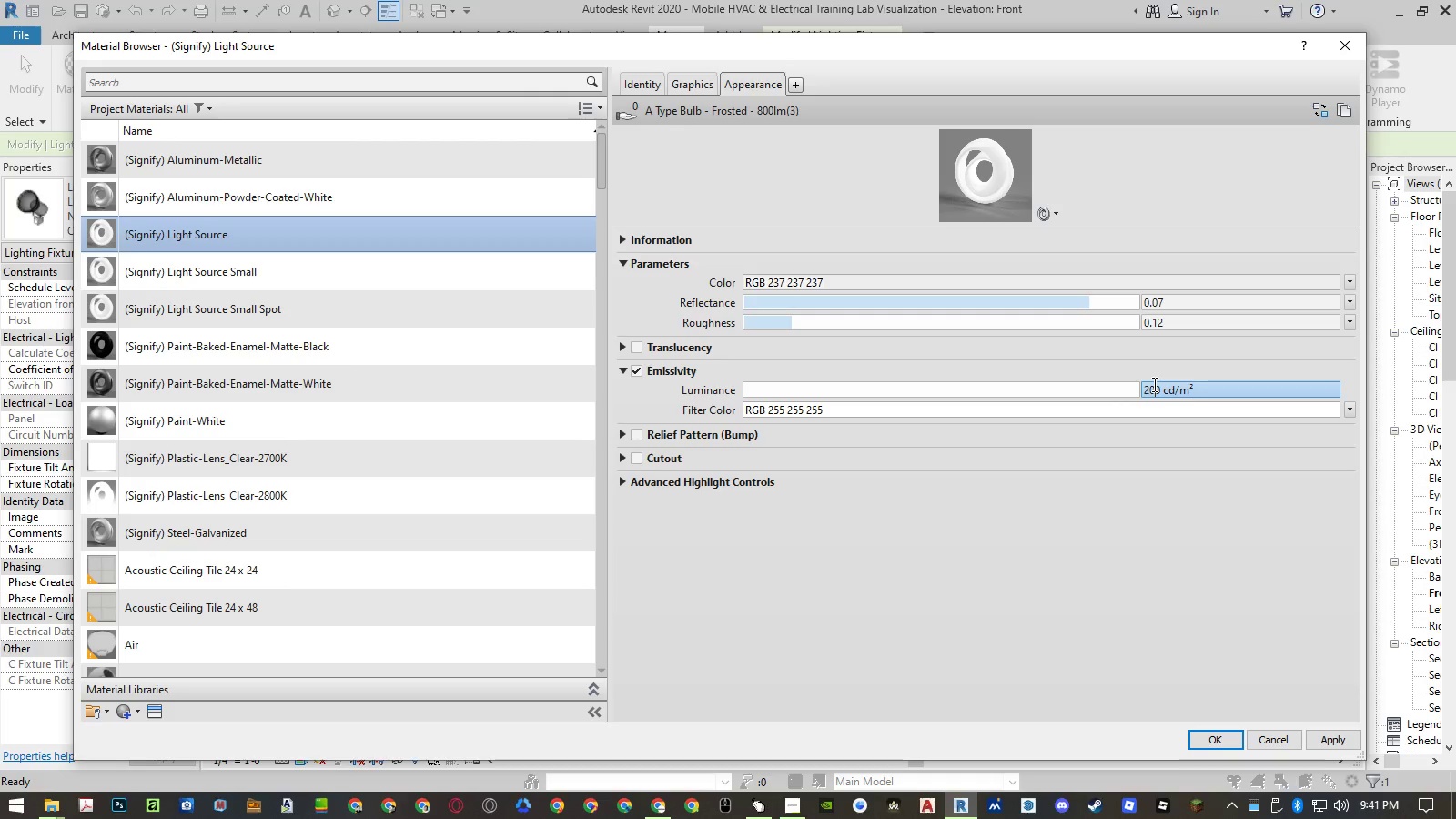 
key(Numpad0)
 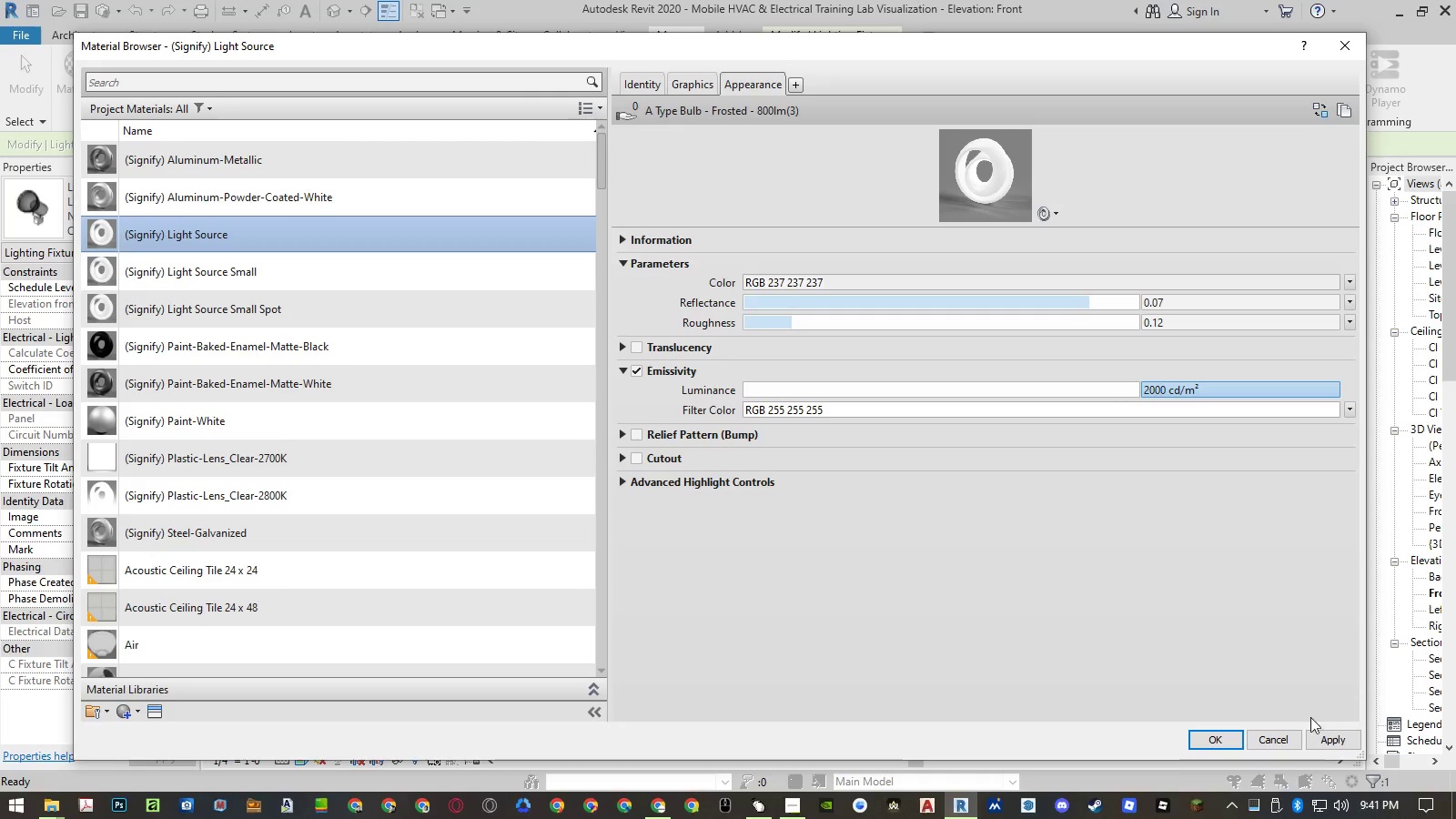 
left_click([1226, 742])
 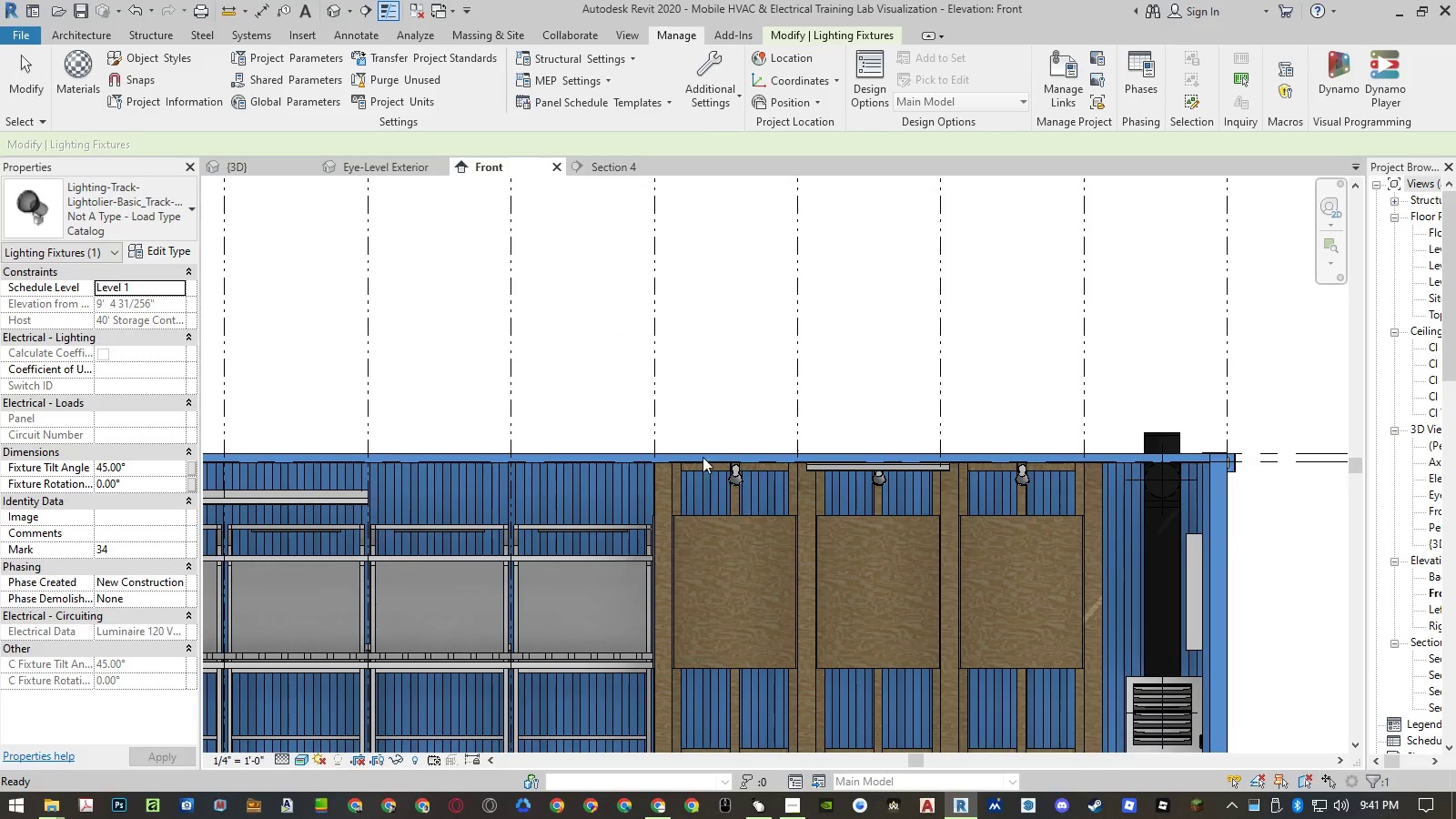 
left_click([571, 332])
 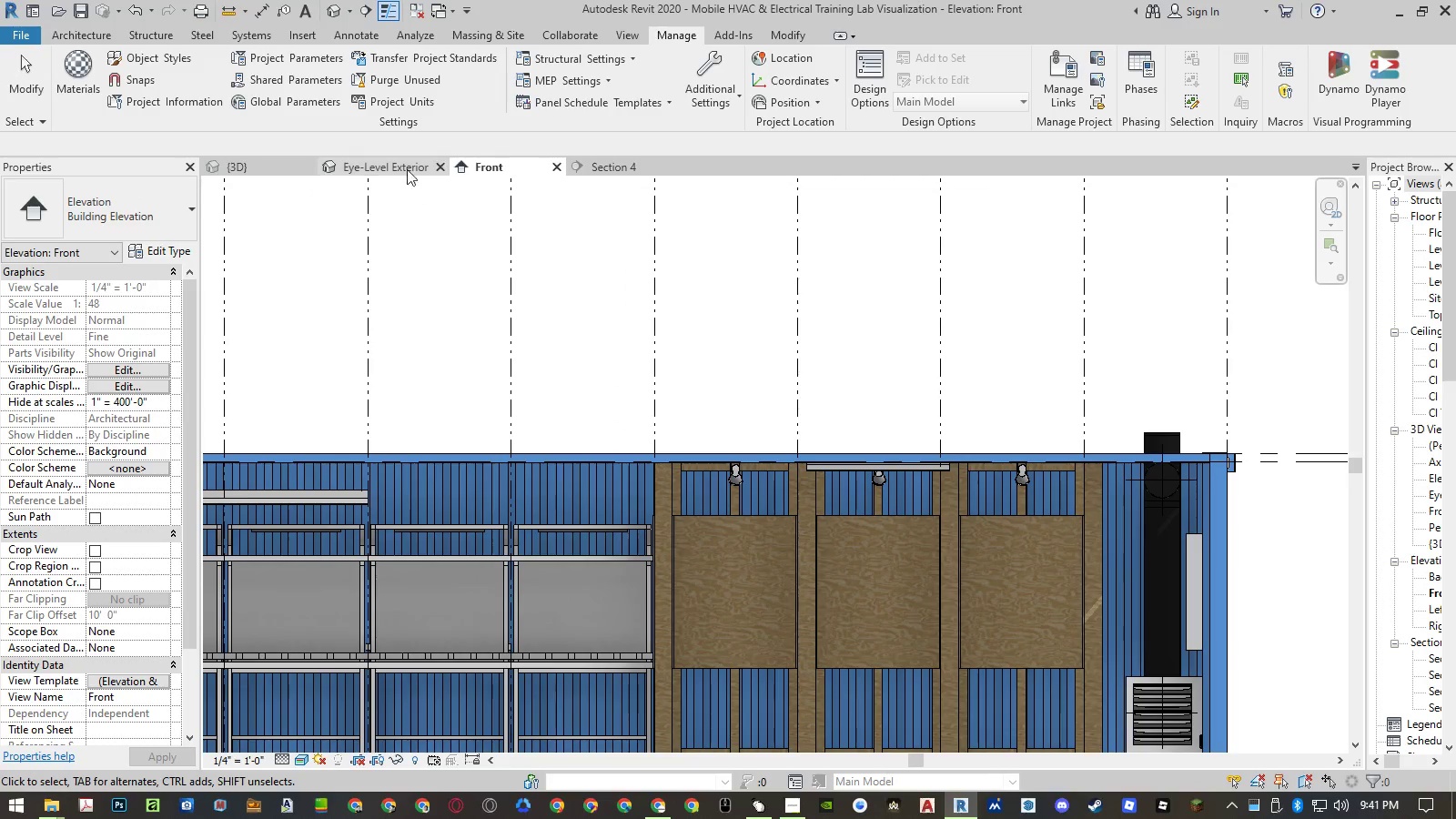 
left_click([404, 167])
 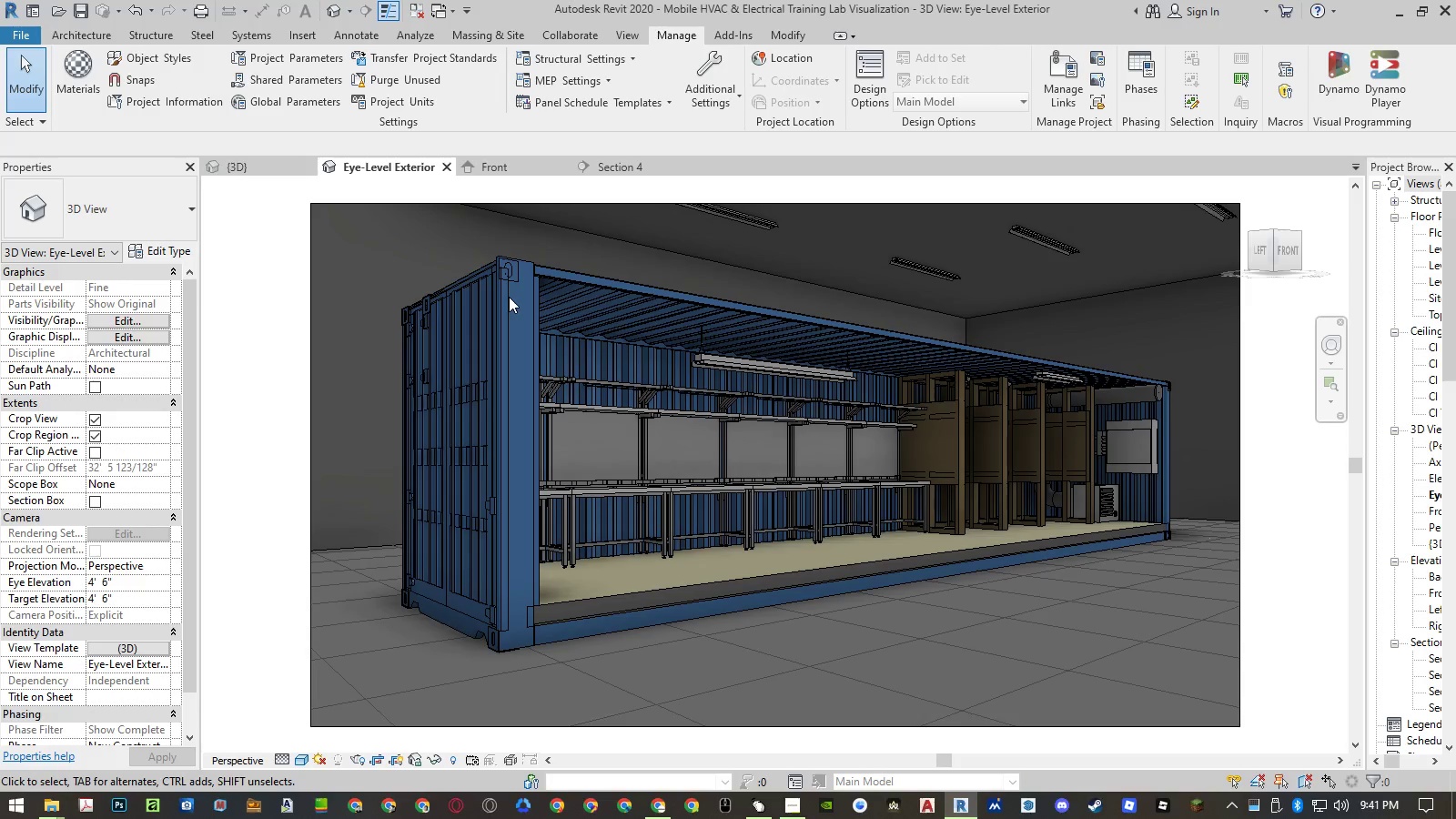 
key(Control+S)
 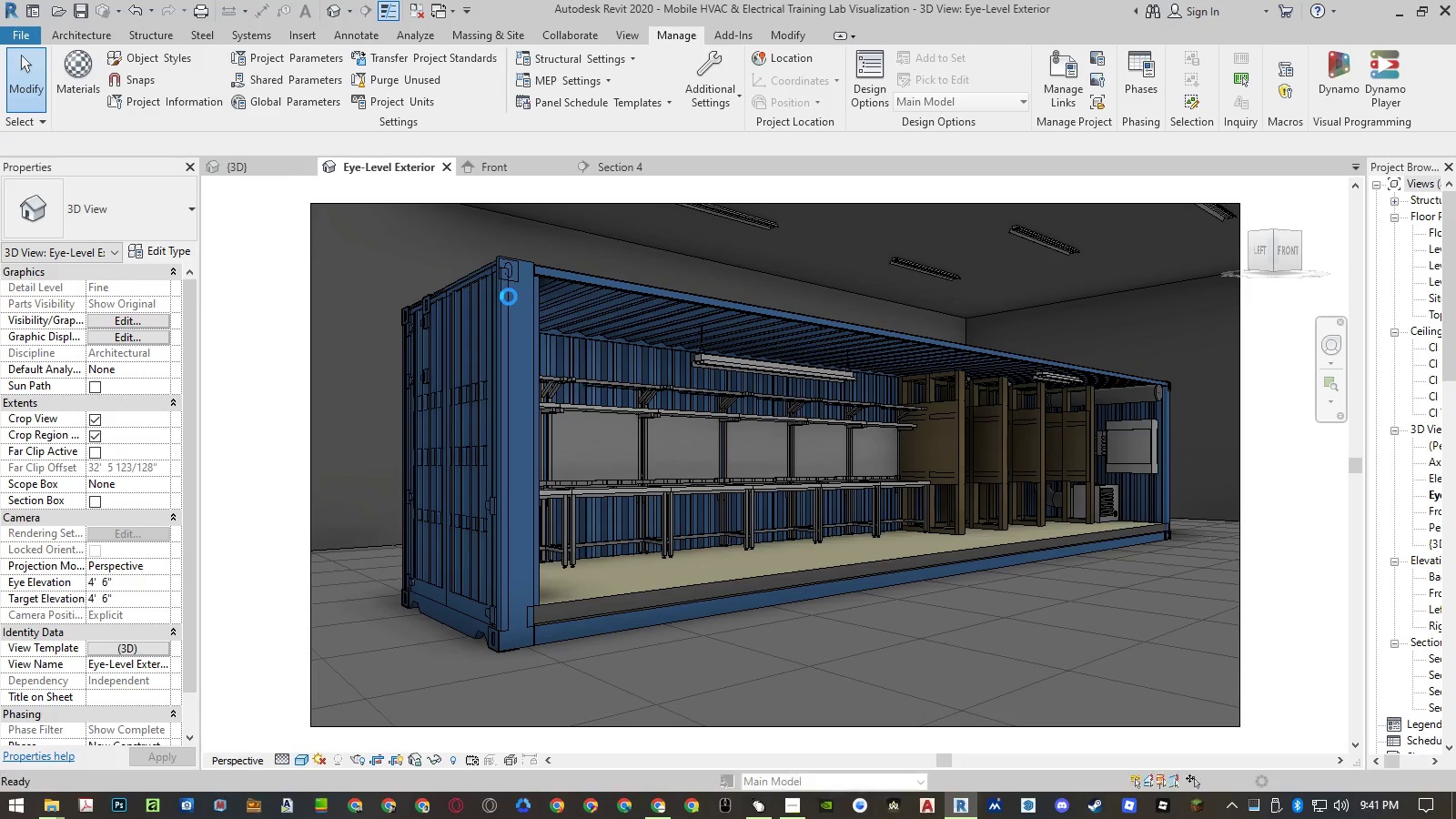 
left_click([279, 283])
 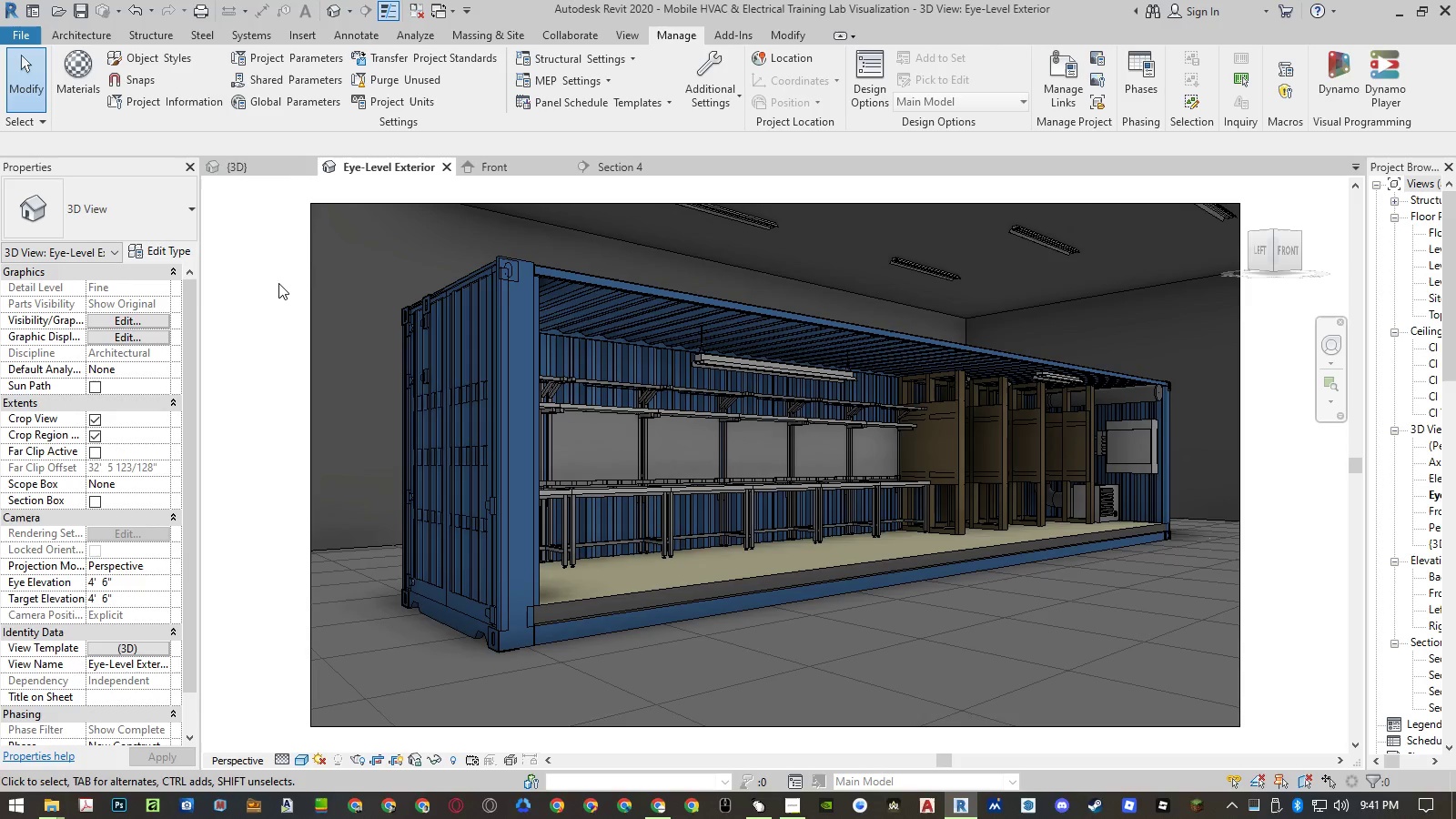 
type(rr)
 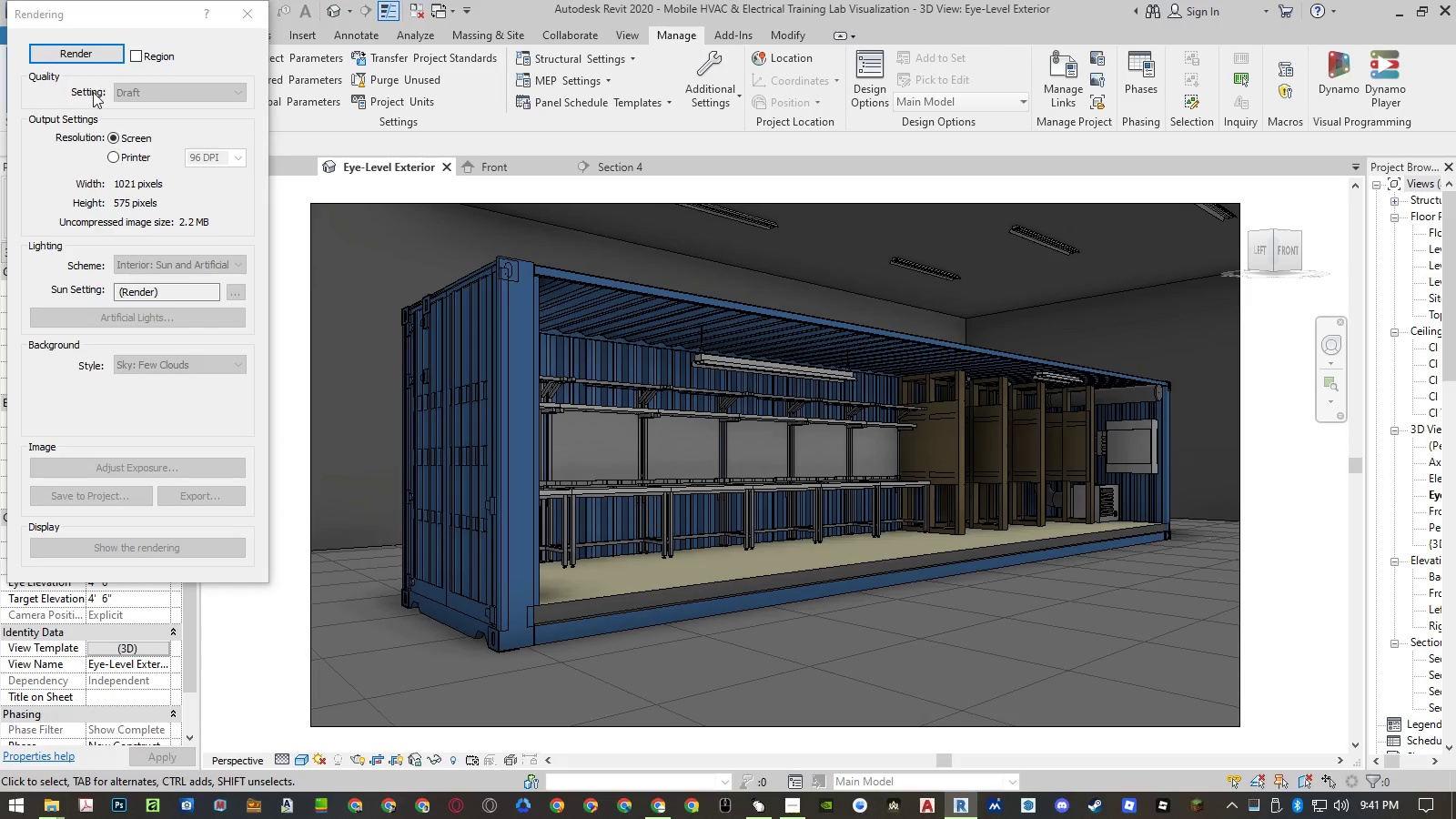 
left_click([85, 58])
 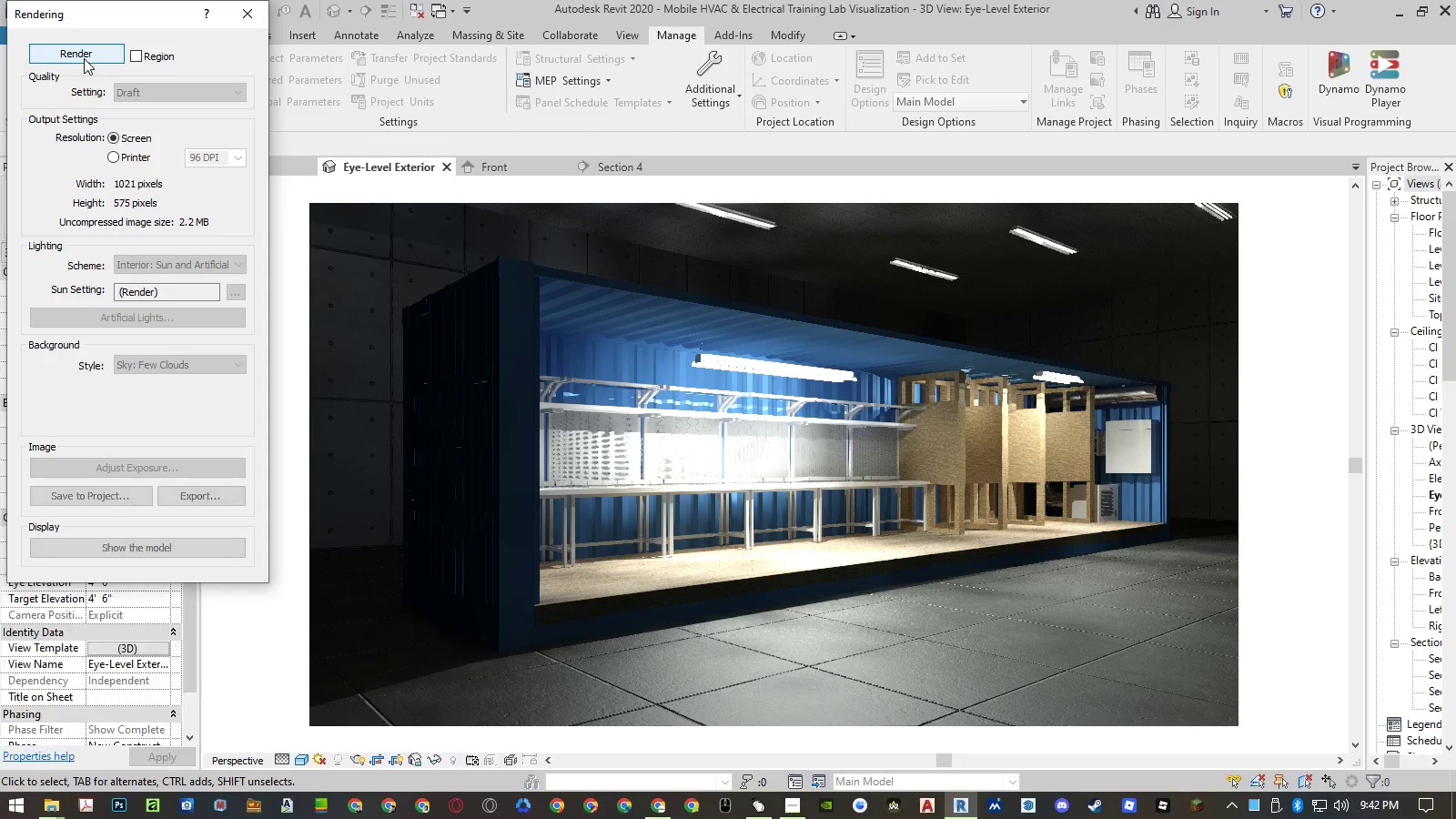 
wait(19.2)
 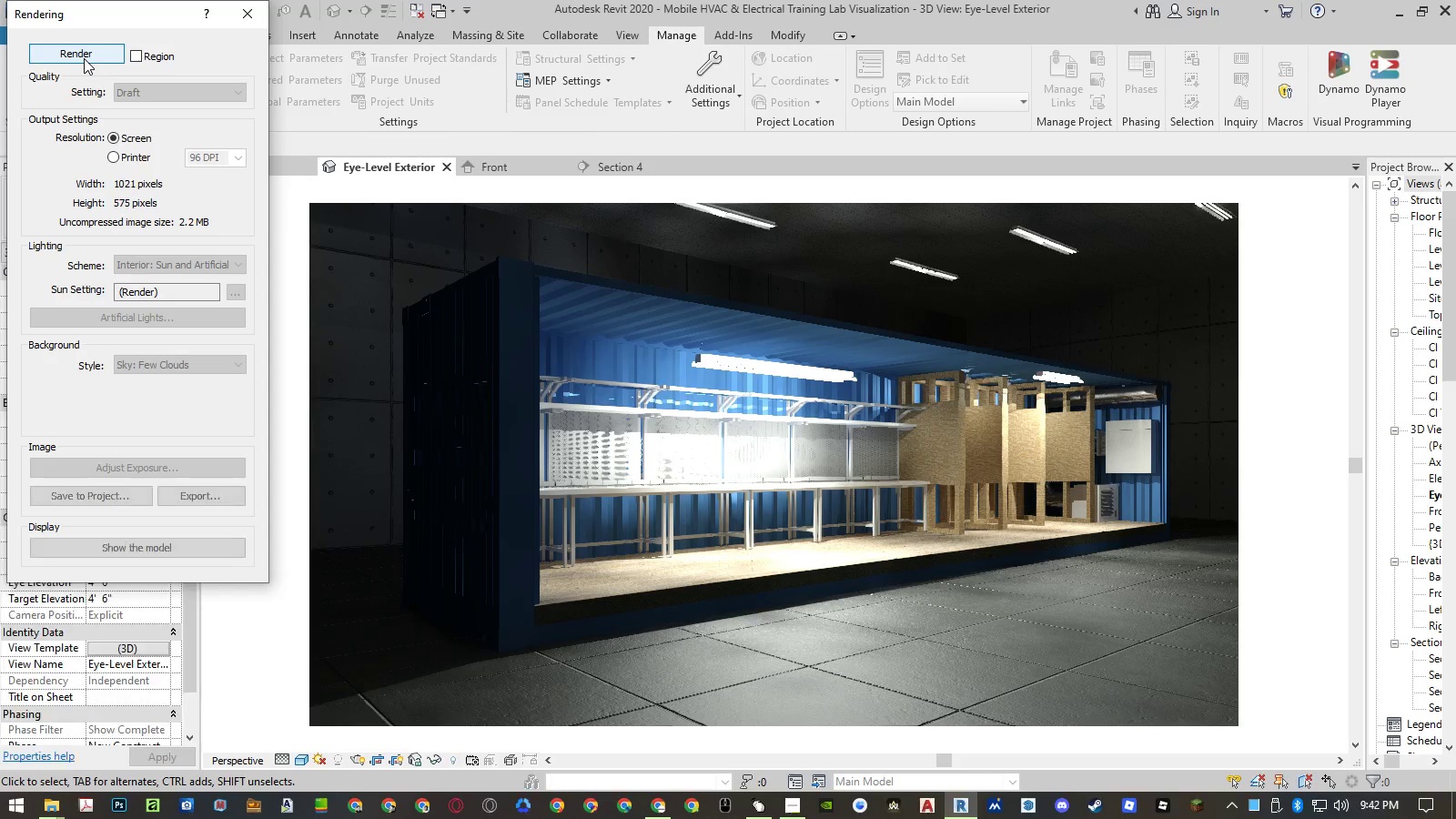 
left_click([245, 18])
 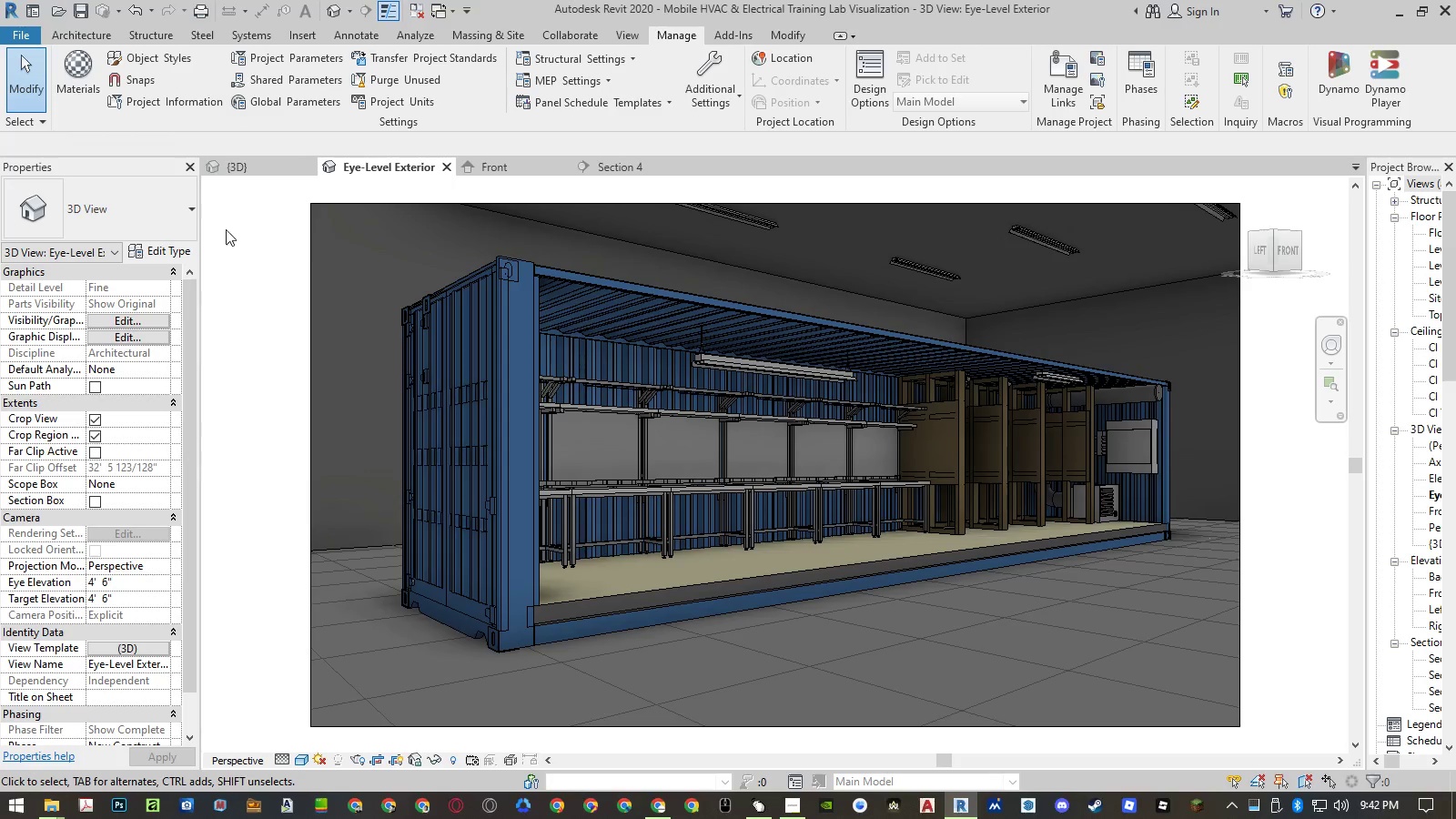 
left_click([86, 105])
 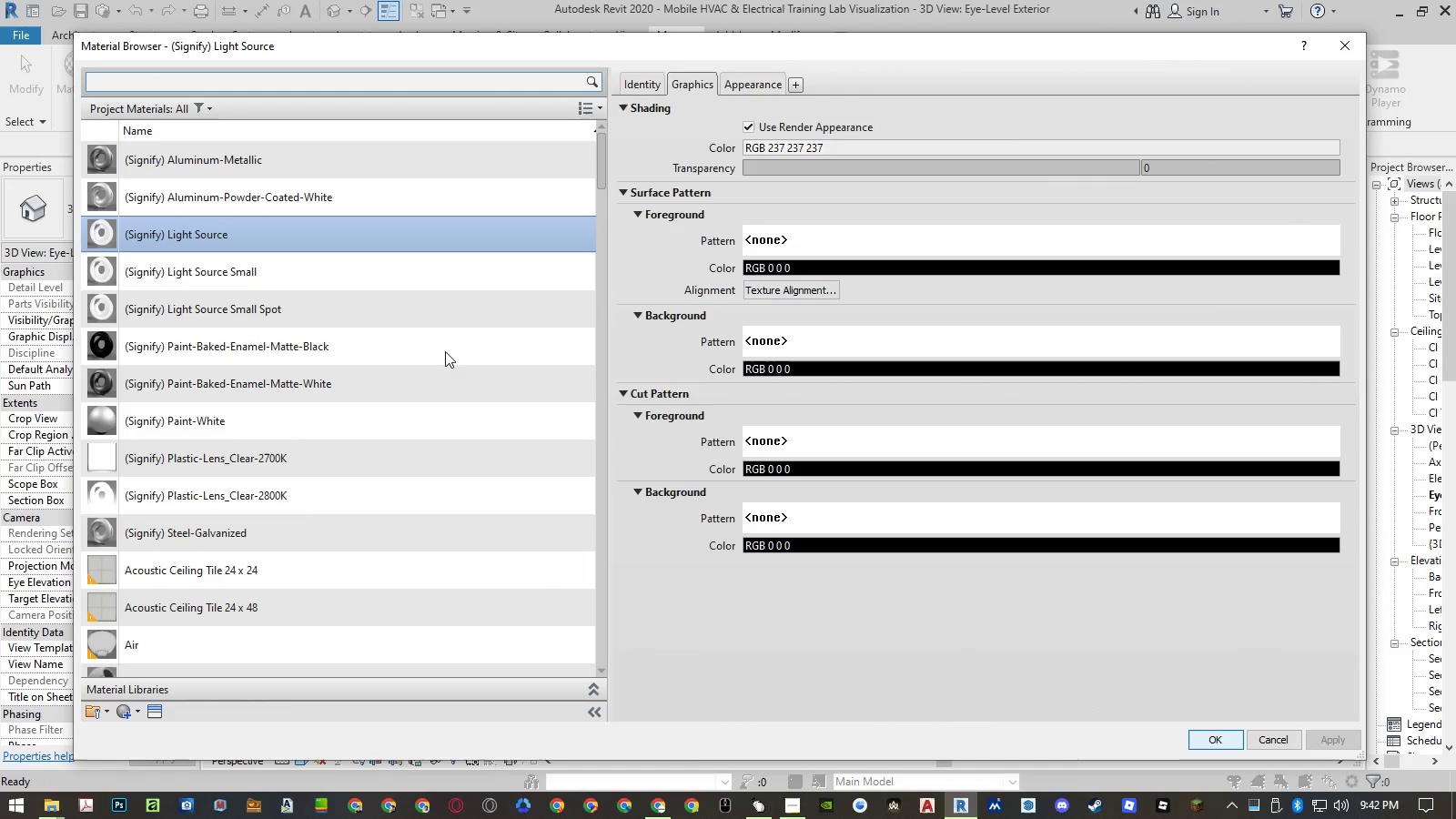 
left_click([460, 285])
 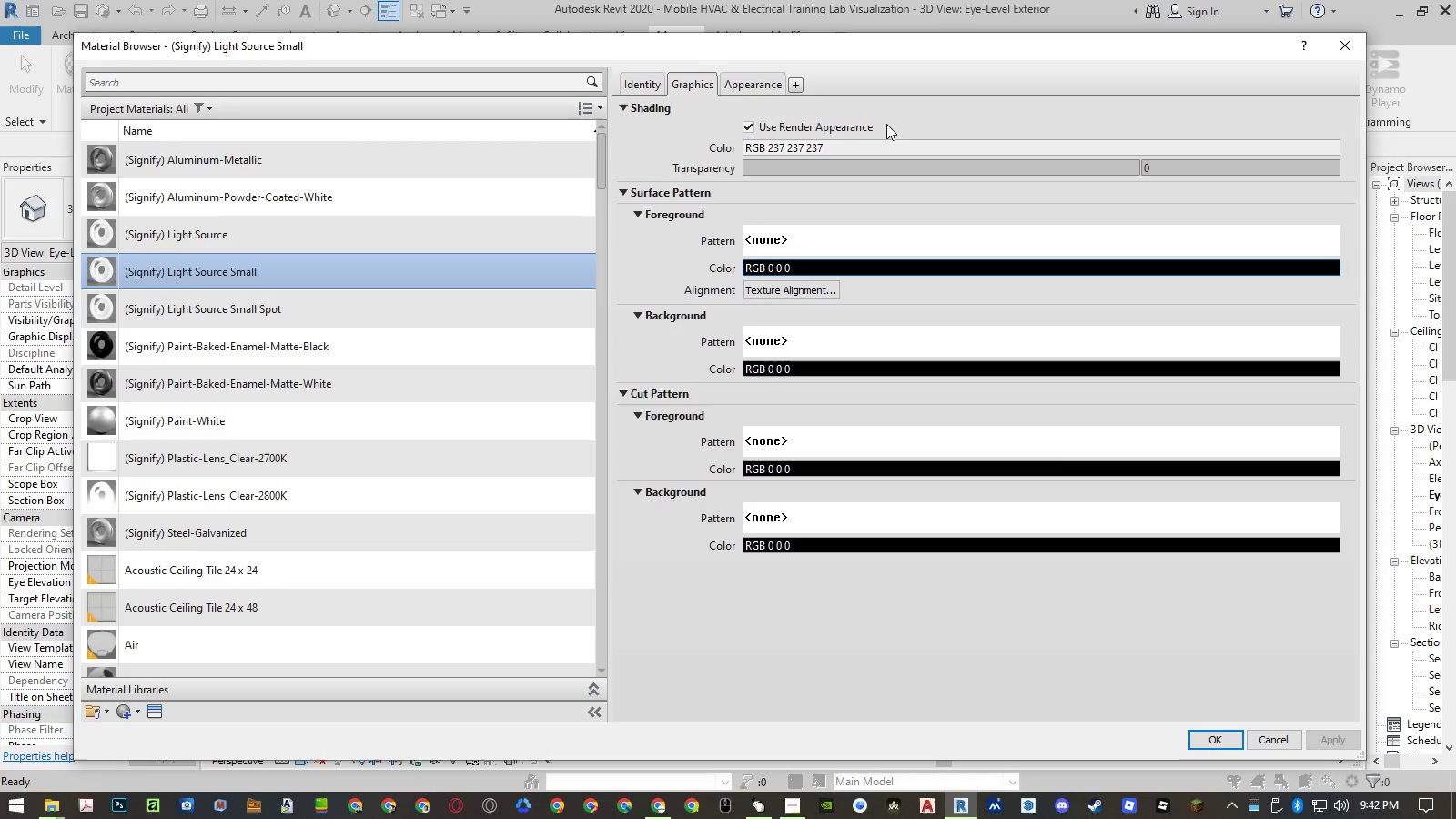 
left_click([763, 85])
 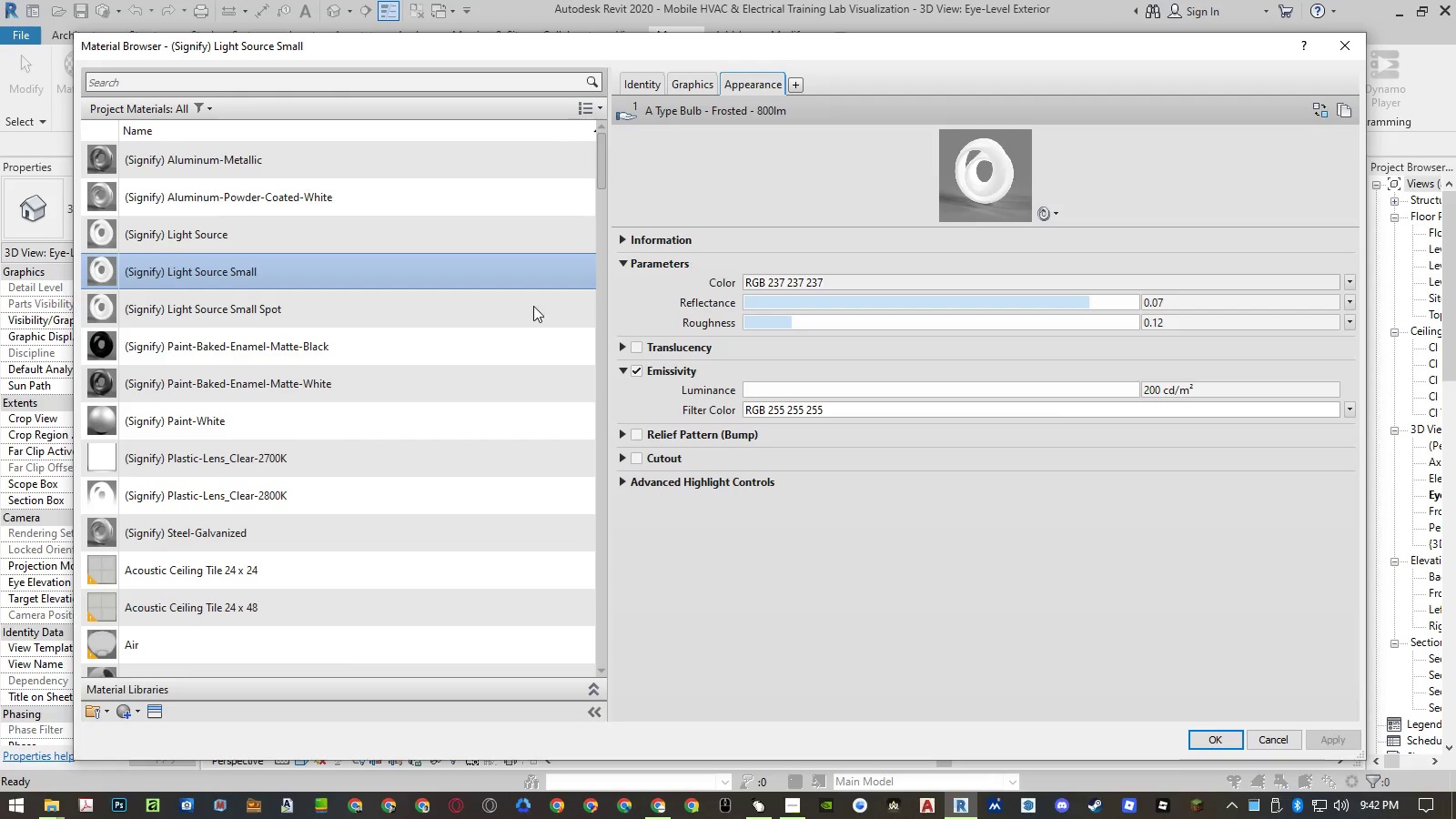 
wait(5.23)
 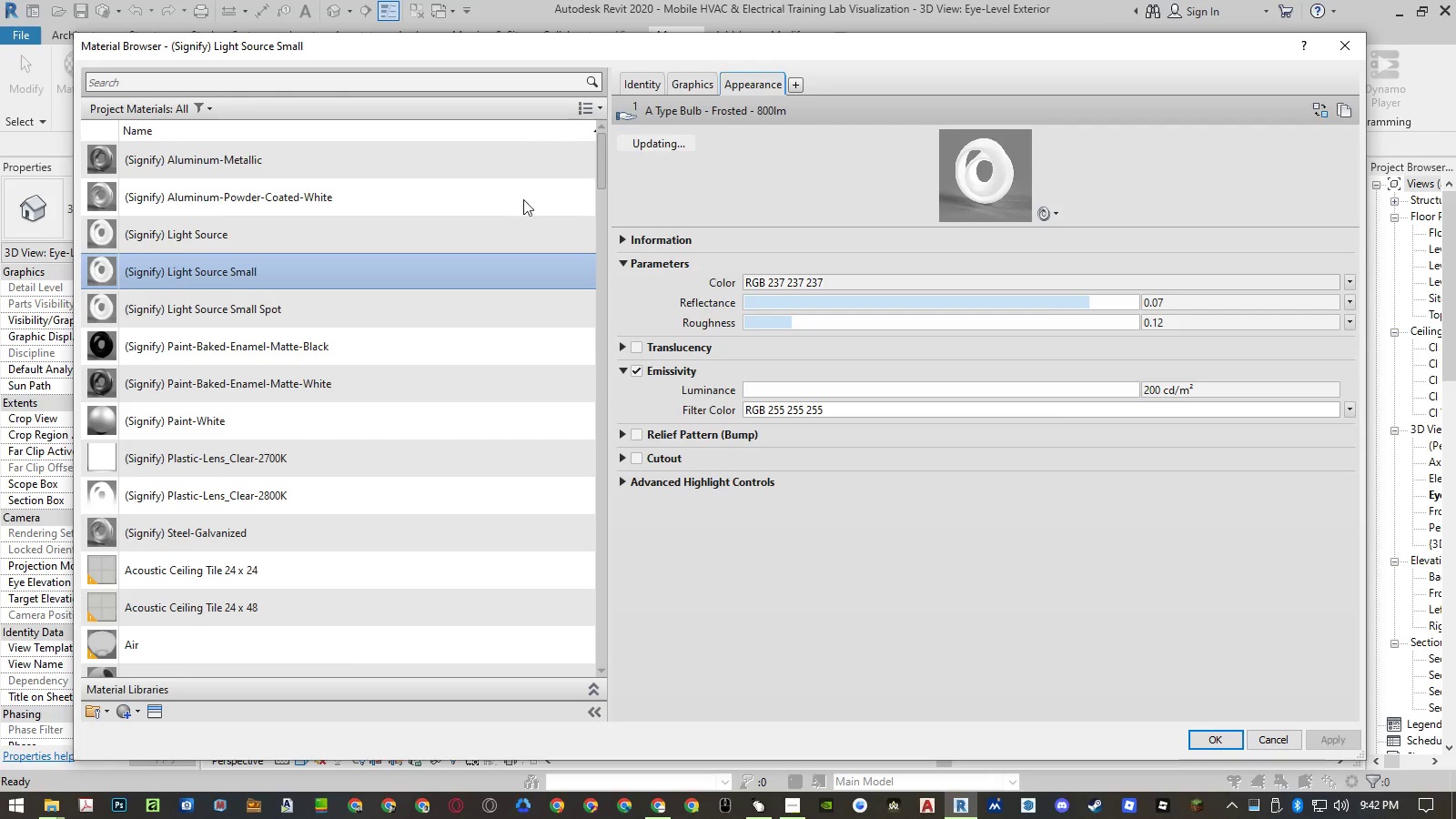 
left_click([504, 241])
 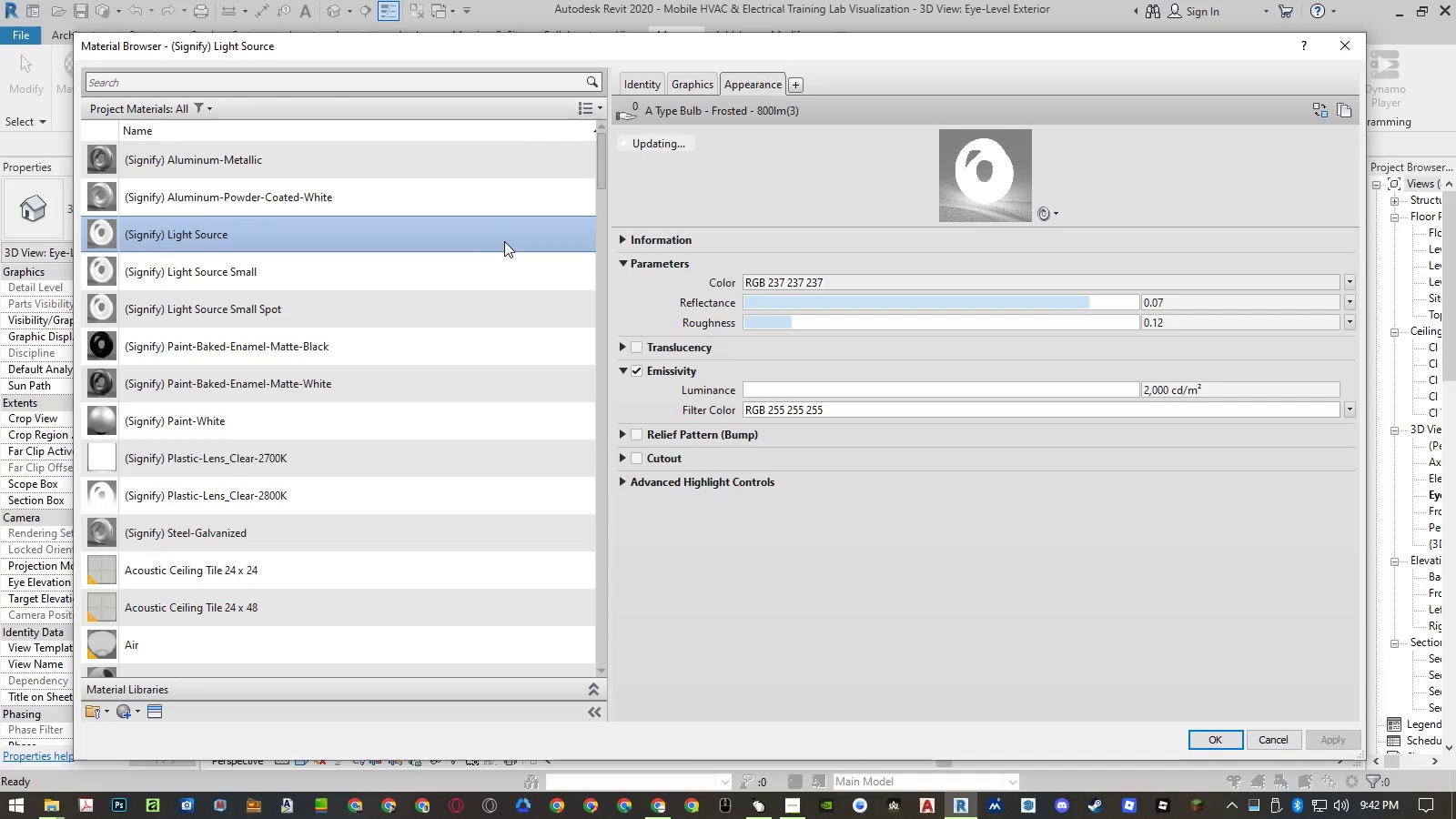 
left_click([480, 276])
 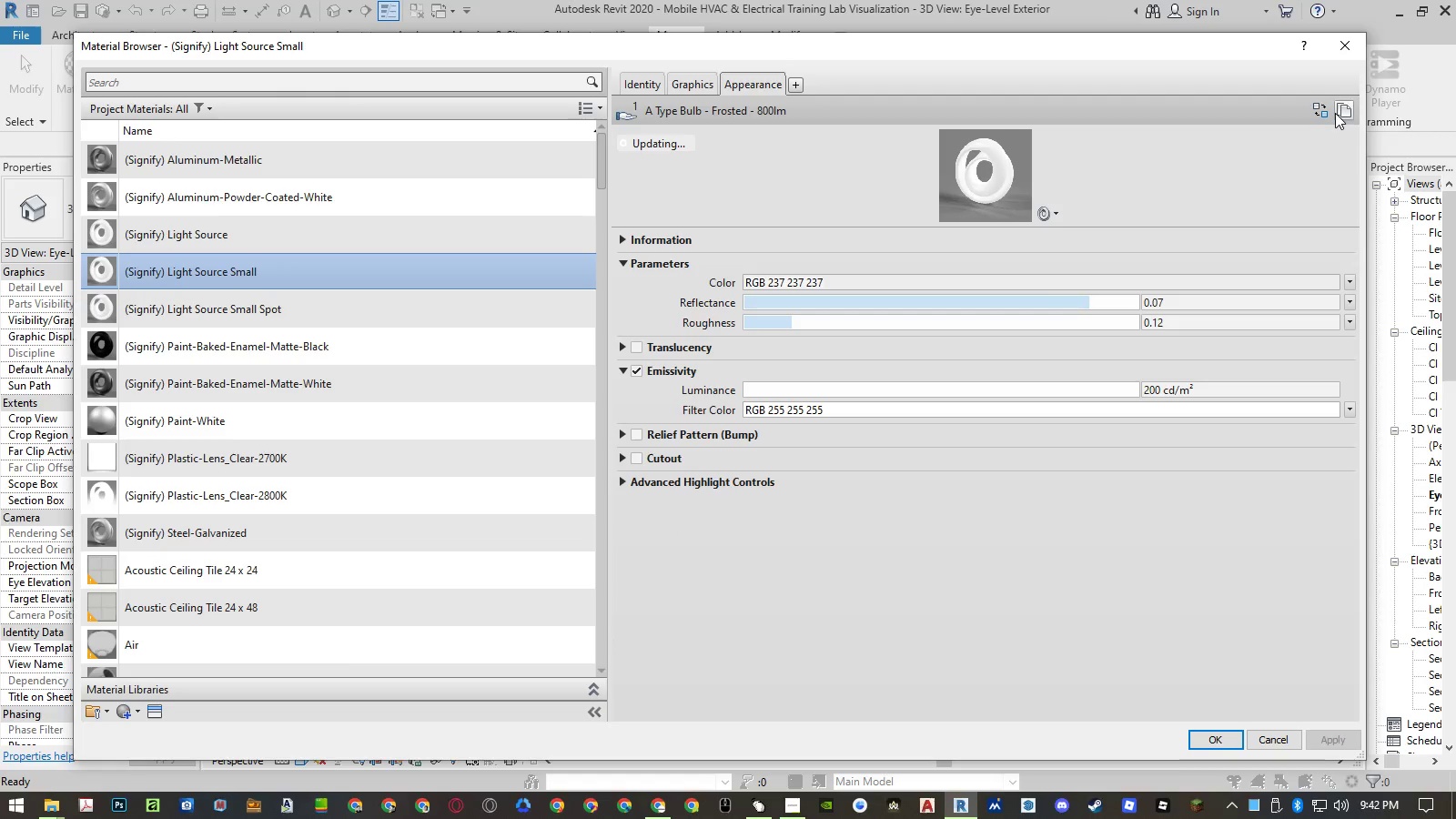 
left_click([1336, 112])
 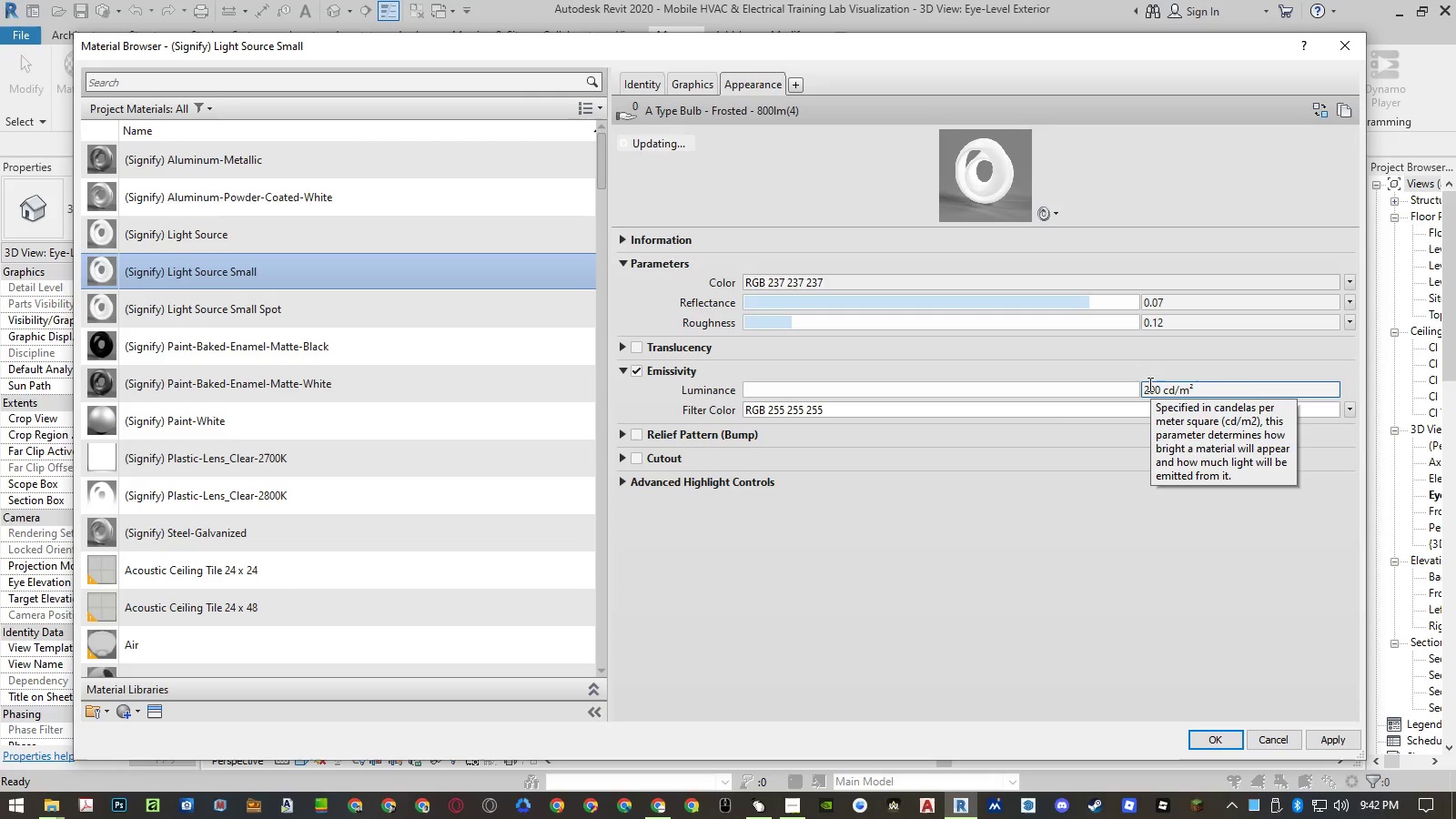 
left_click([1149, 384])
 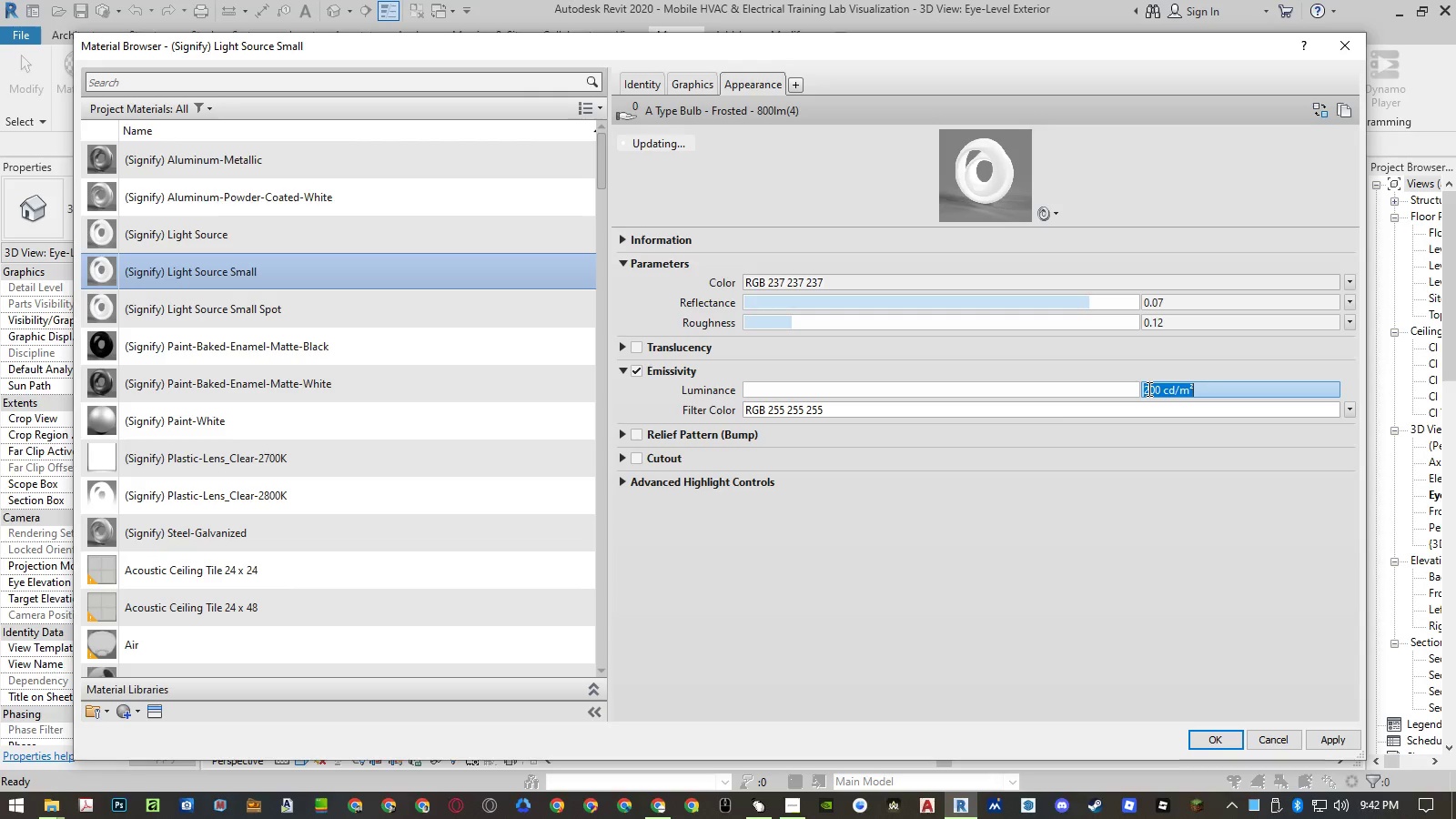 
left_click_drag(start_coordinate=[1148, 389], to_coordinate=[1130, 389])
 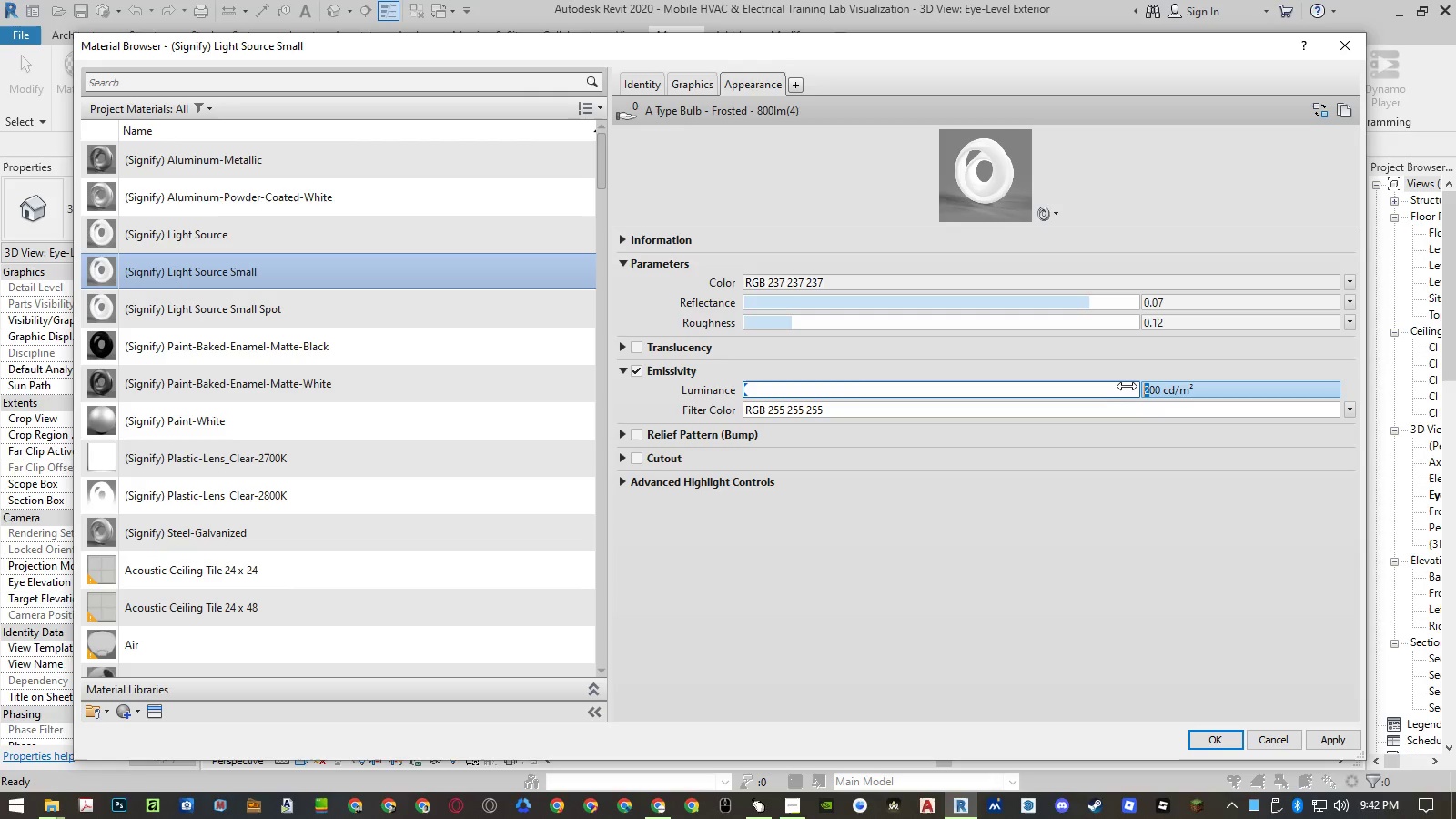 
key(Numpad1)
 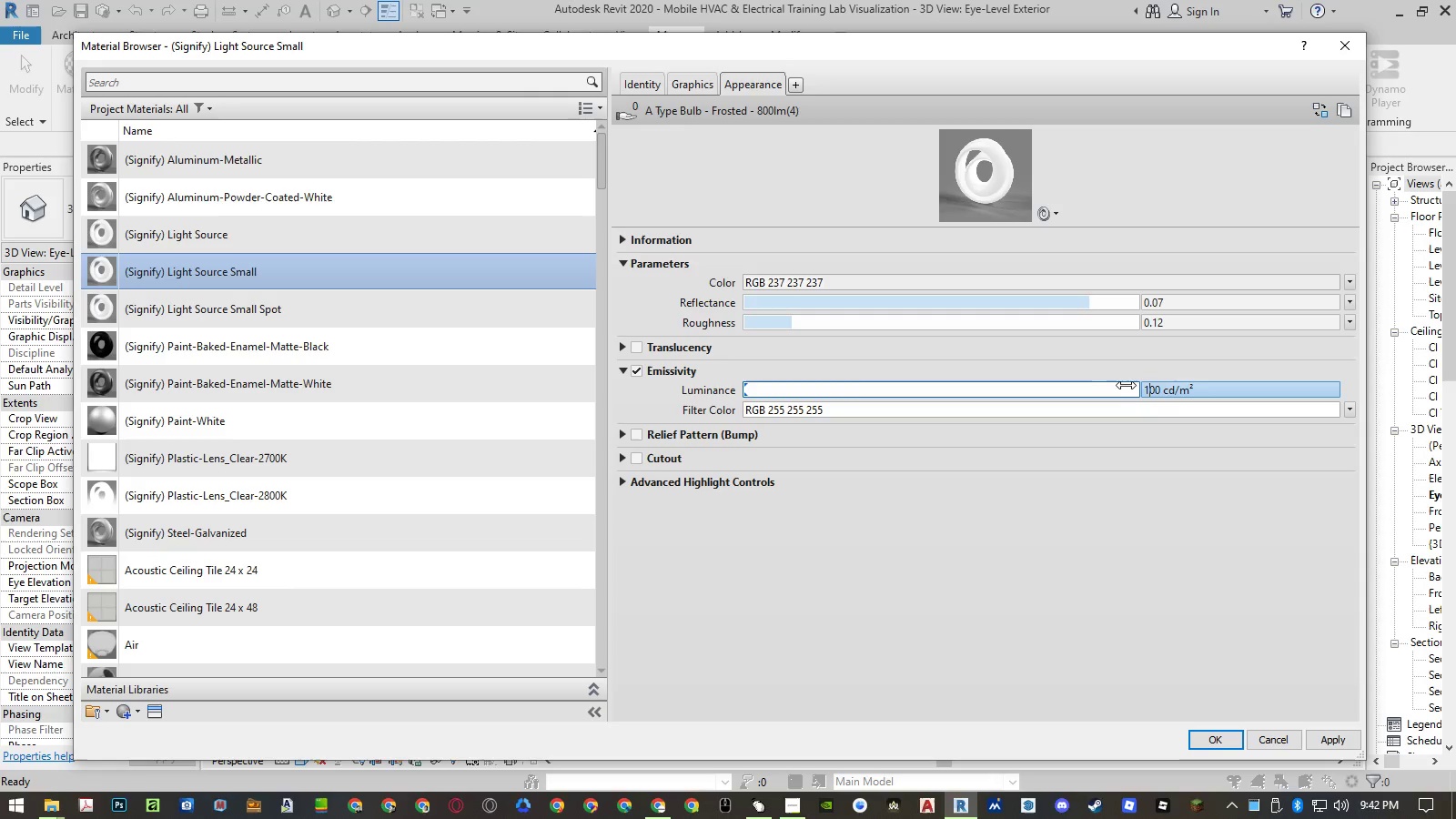 
key(NumpadEnter)
 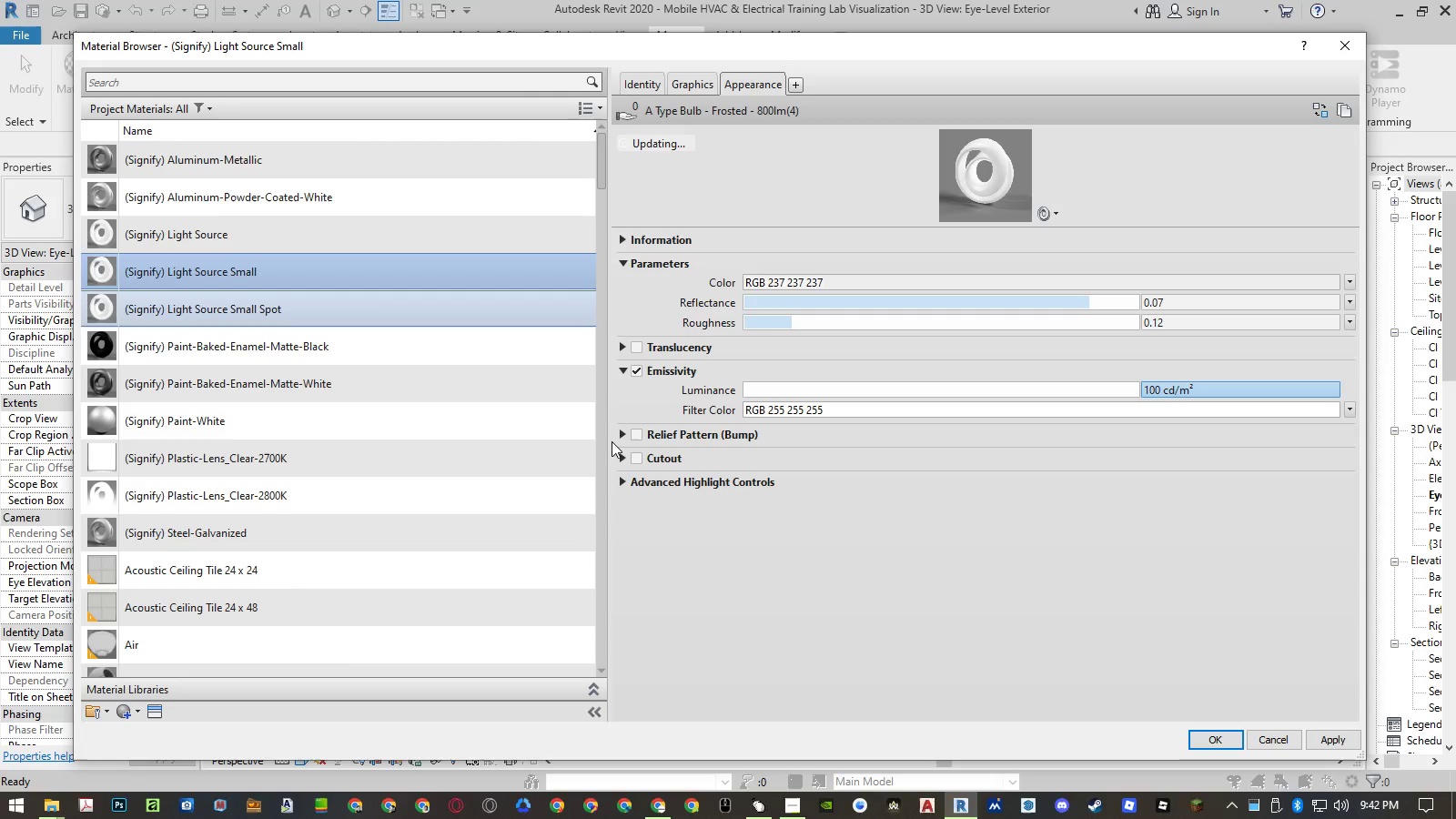 
left_click([1202, 735])
 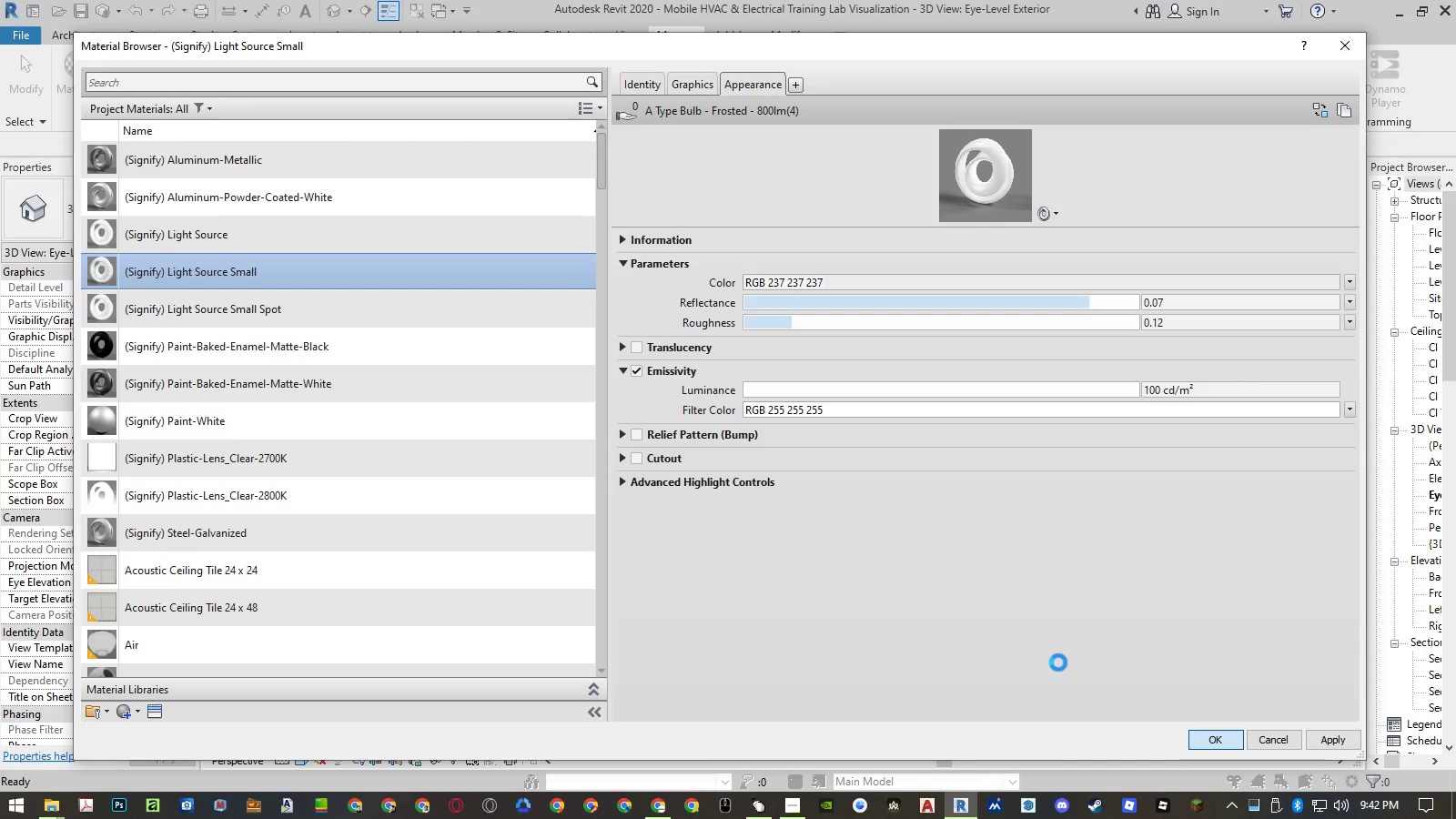 
wait(8.33)
 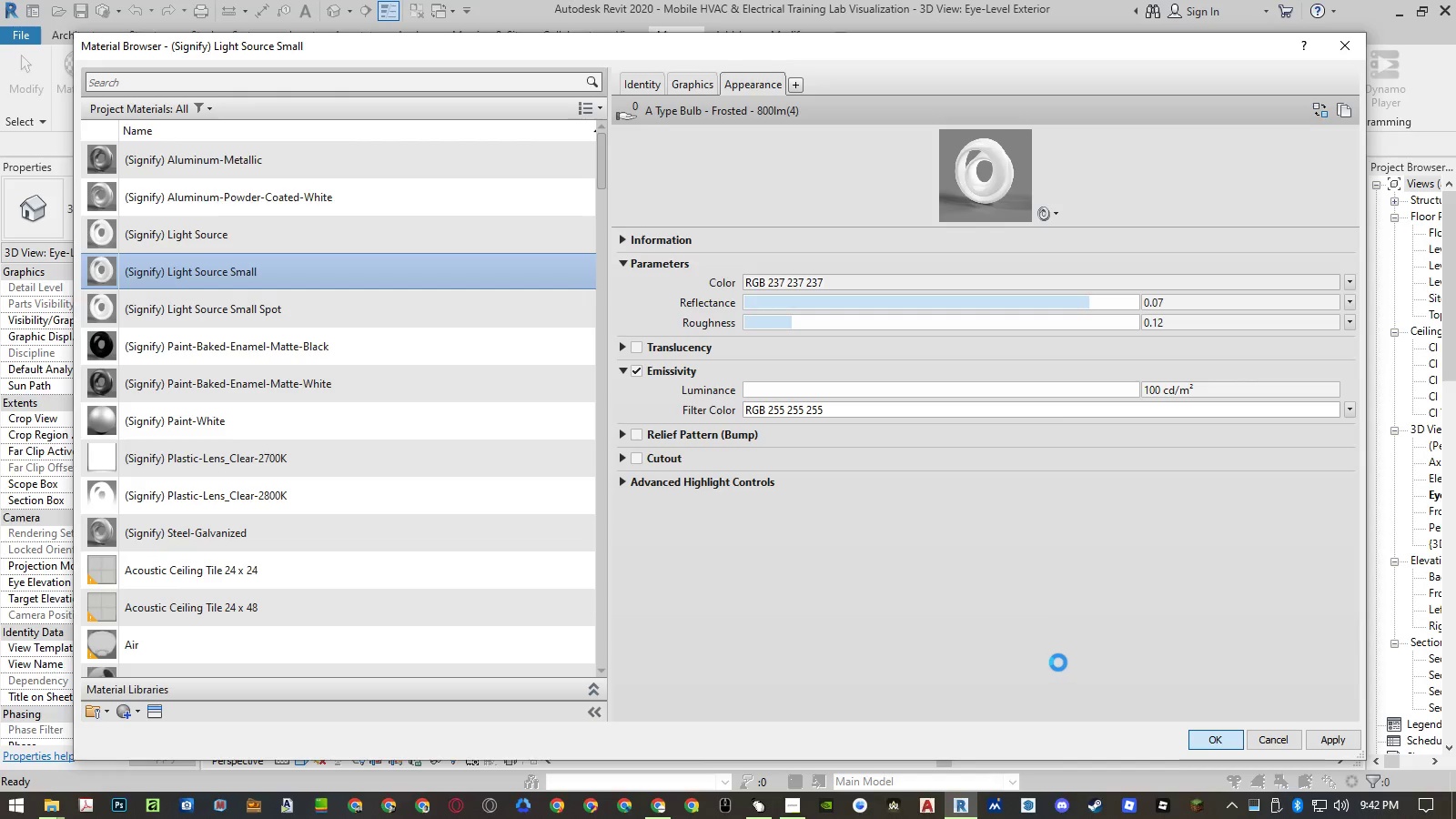 
left_click([267, 338])
 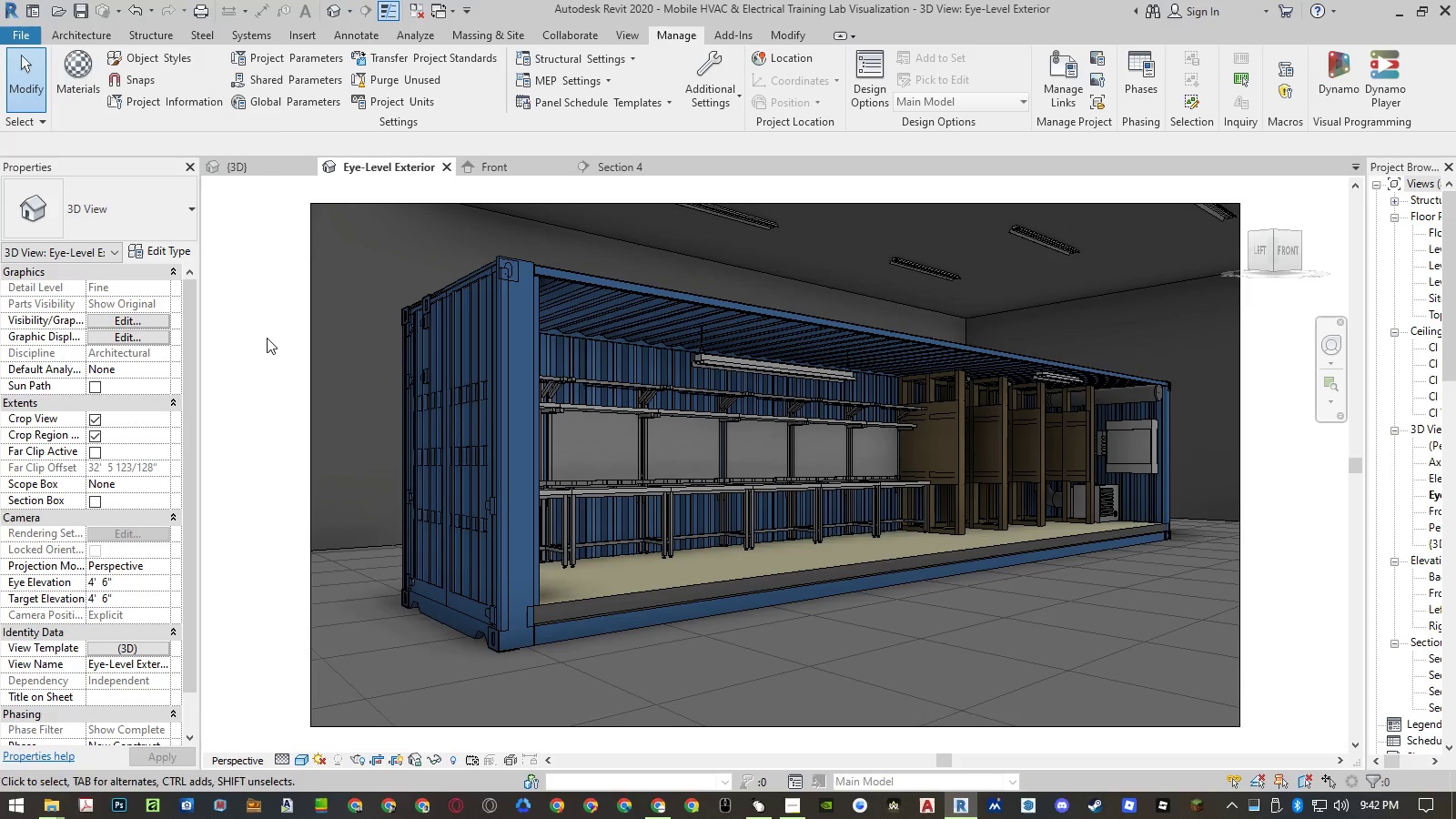 
type(rr)
 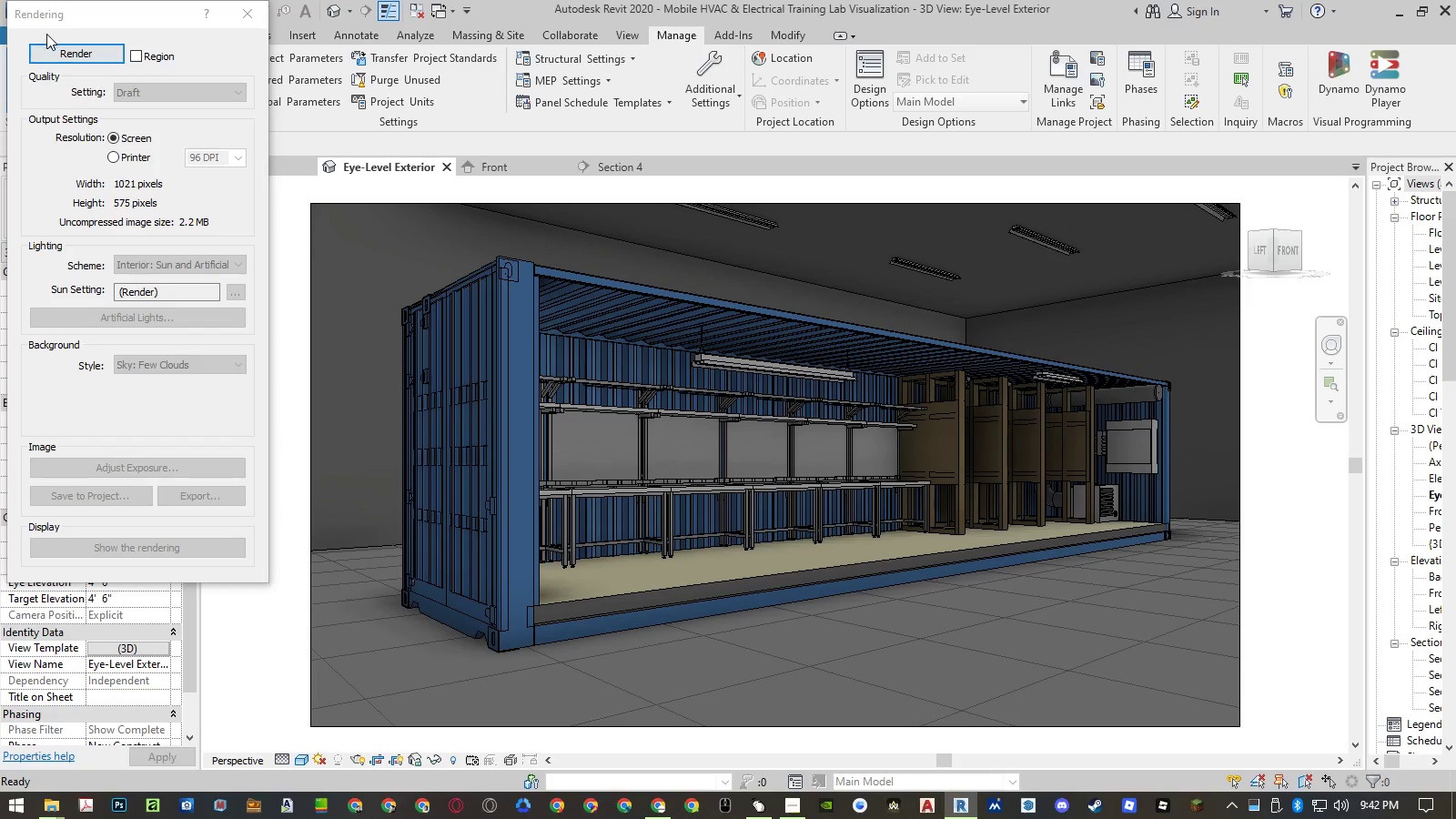 
left_click([51, 48])
 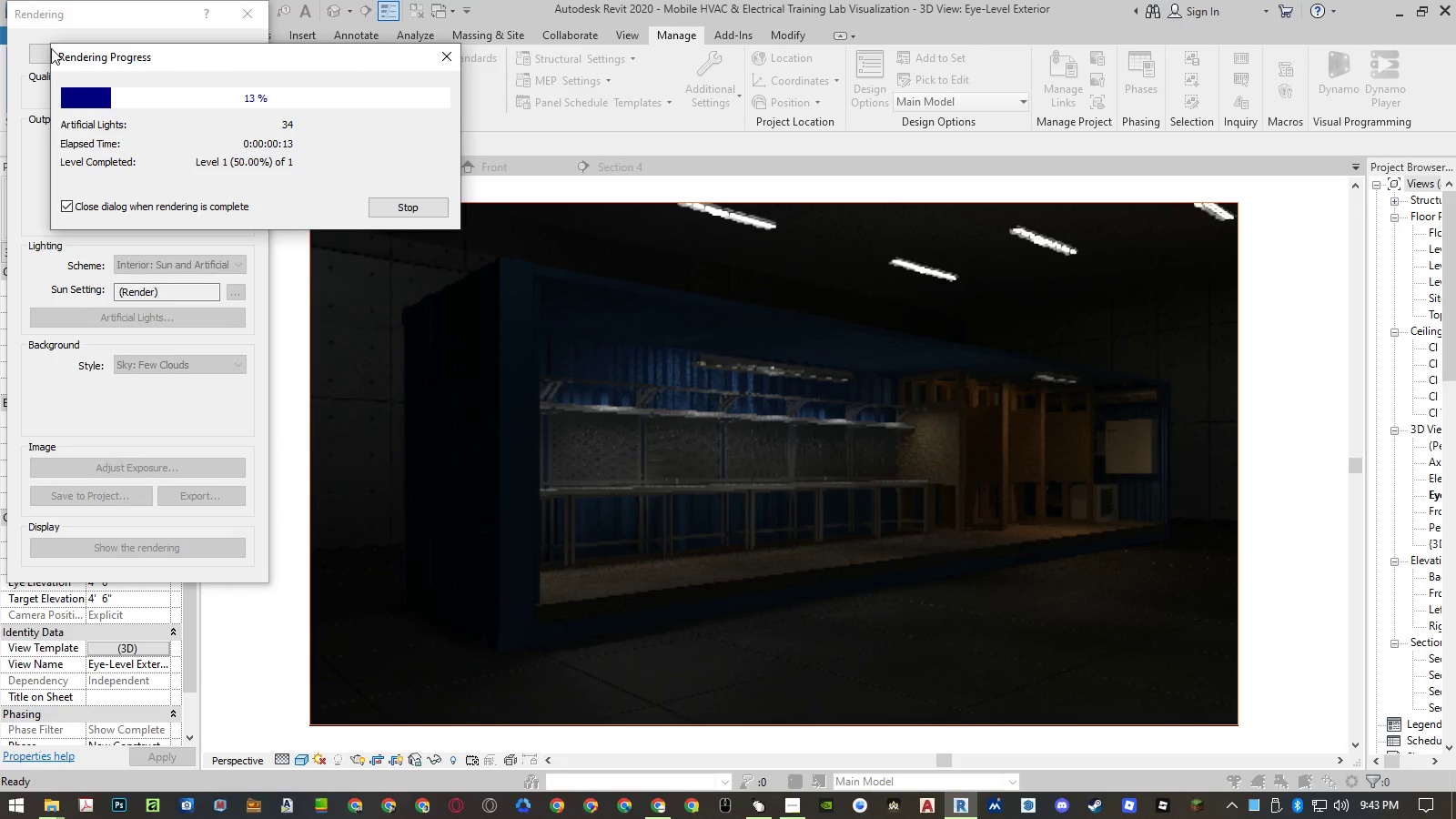 
wait(18.12)
 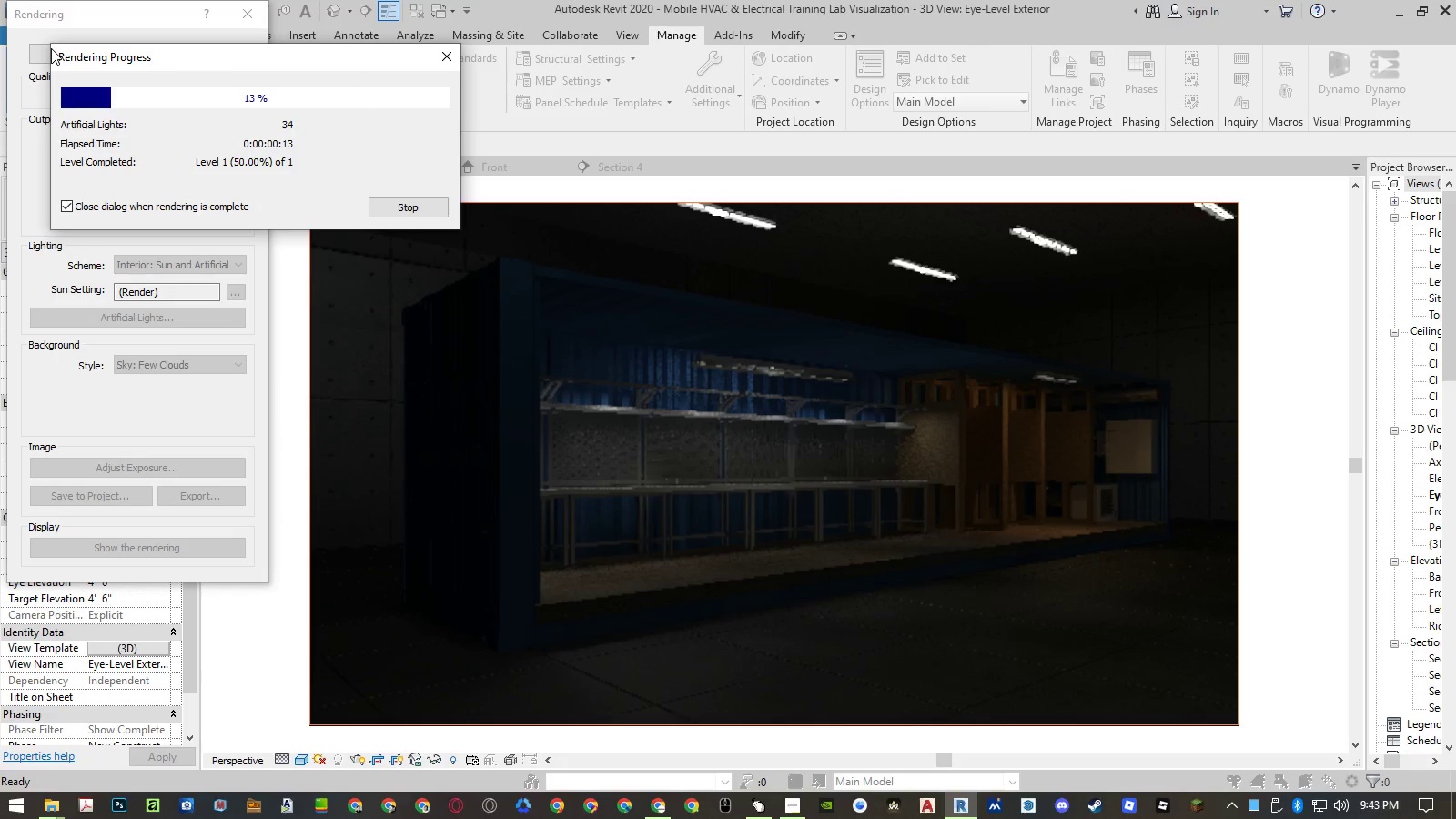 
left_click([90, 78])
 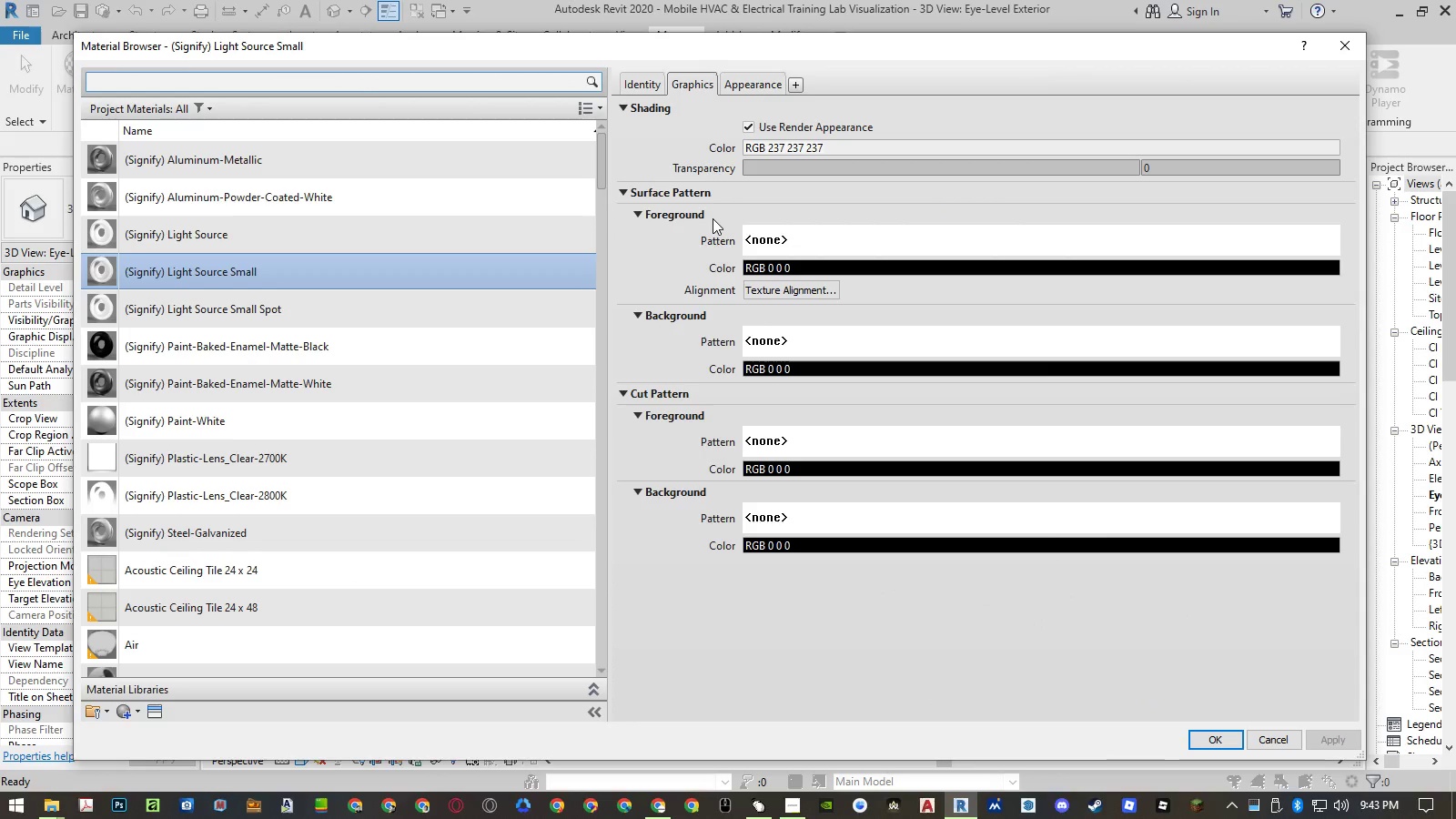 
wait(5.66)
 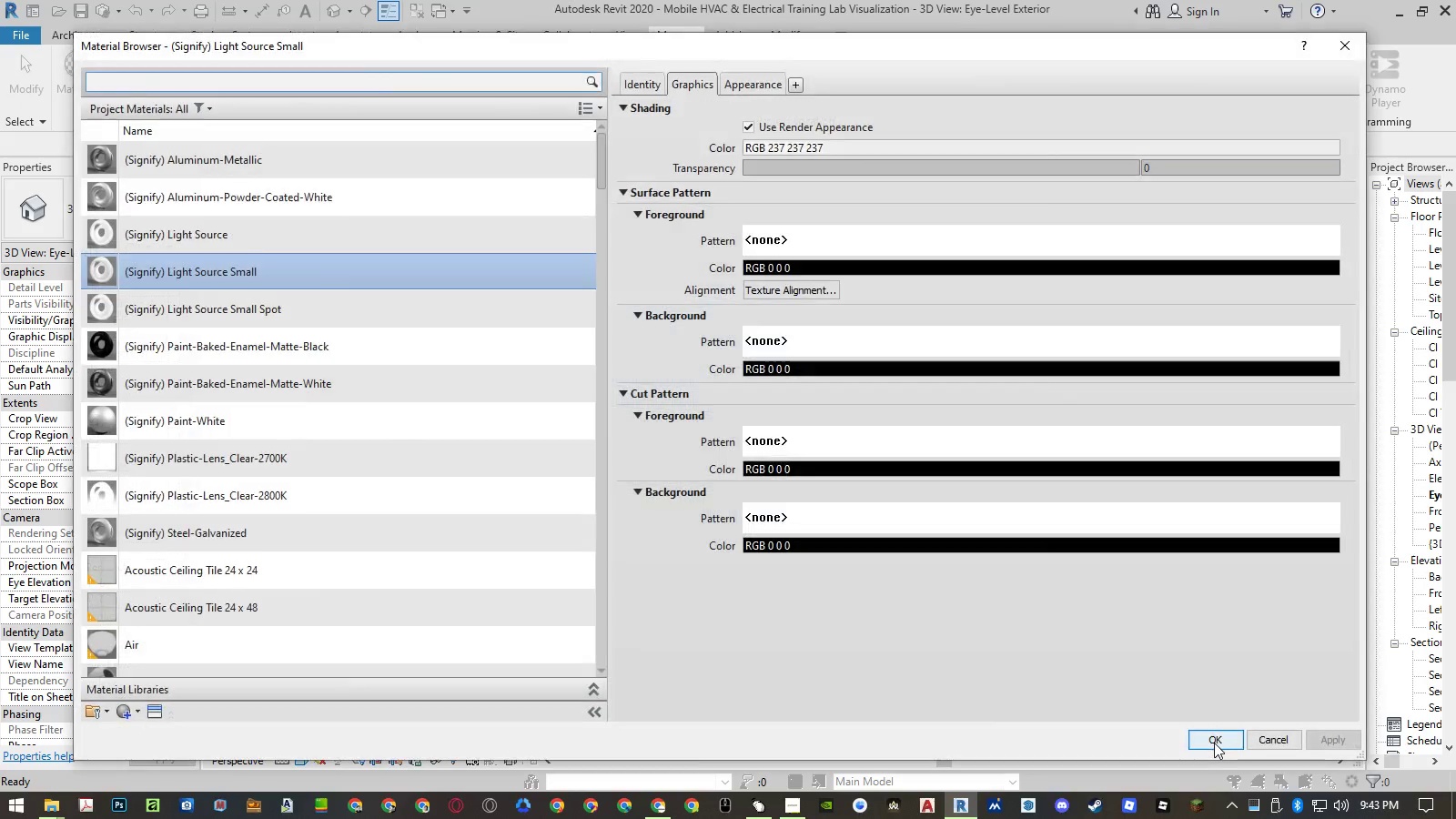 
left_click([743, 82])
 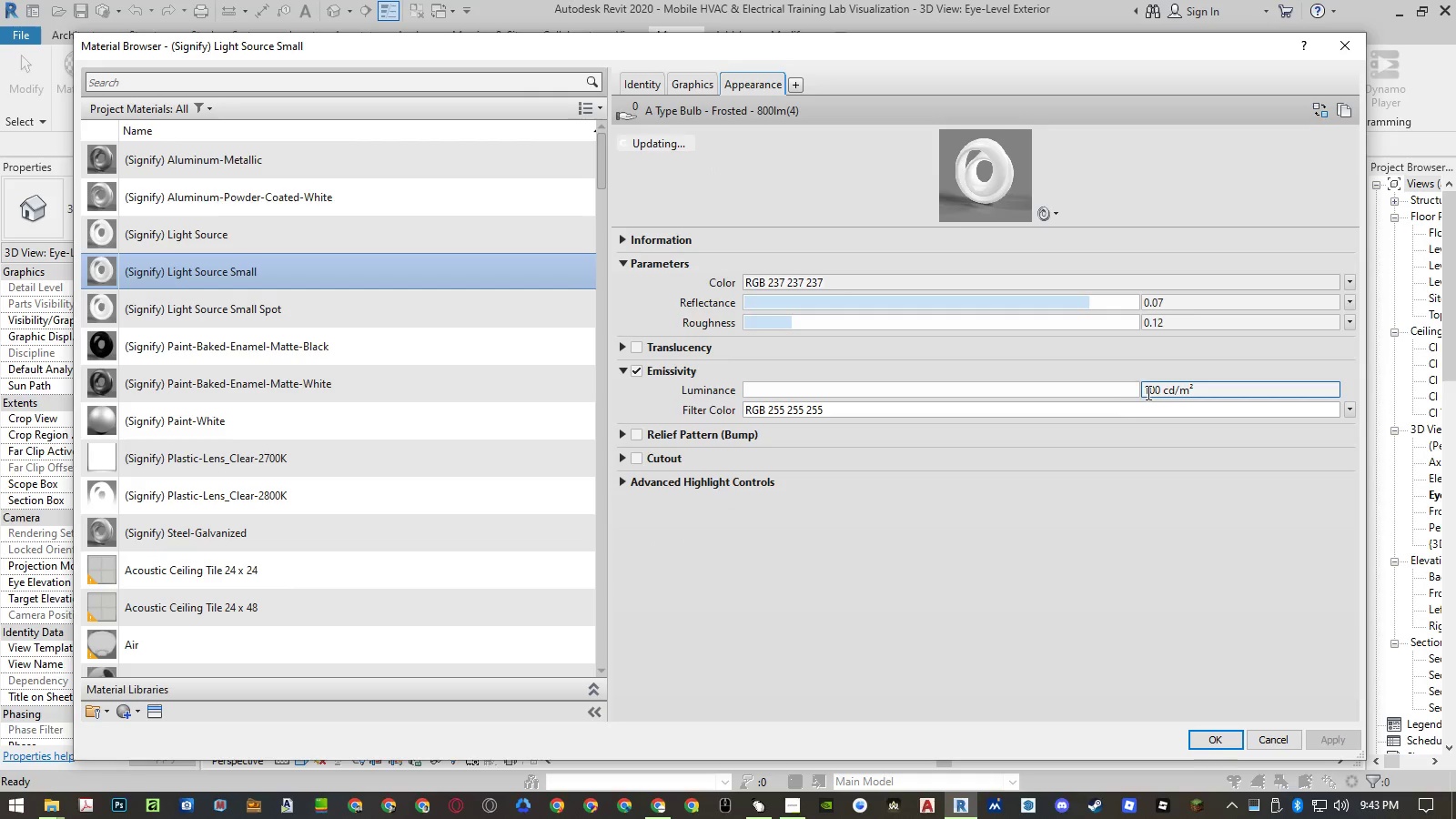 
left_click([1148, 390])
 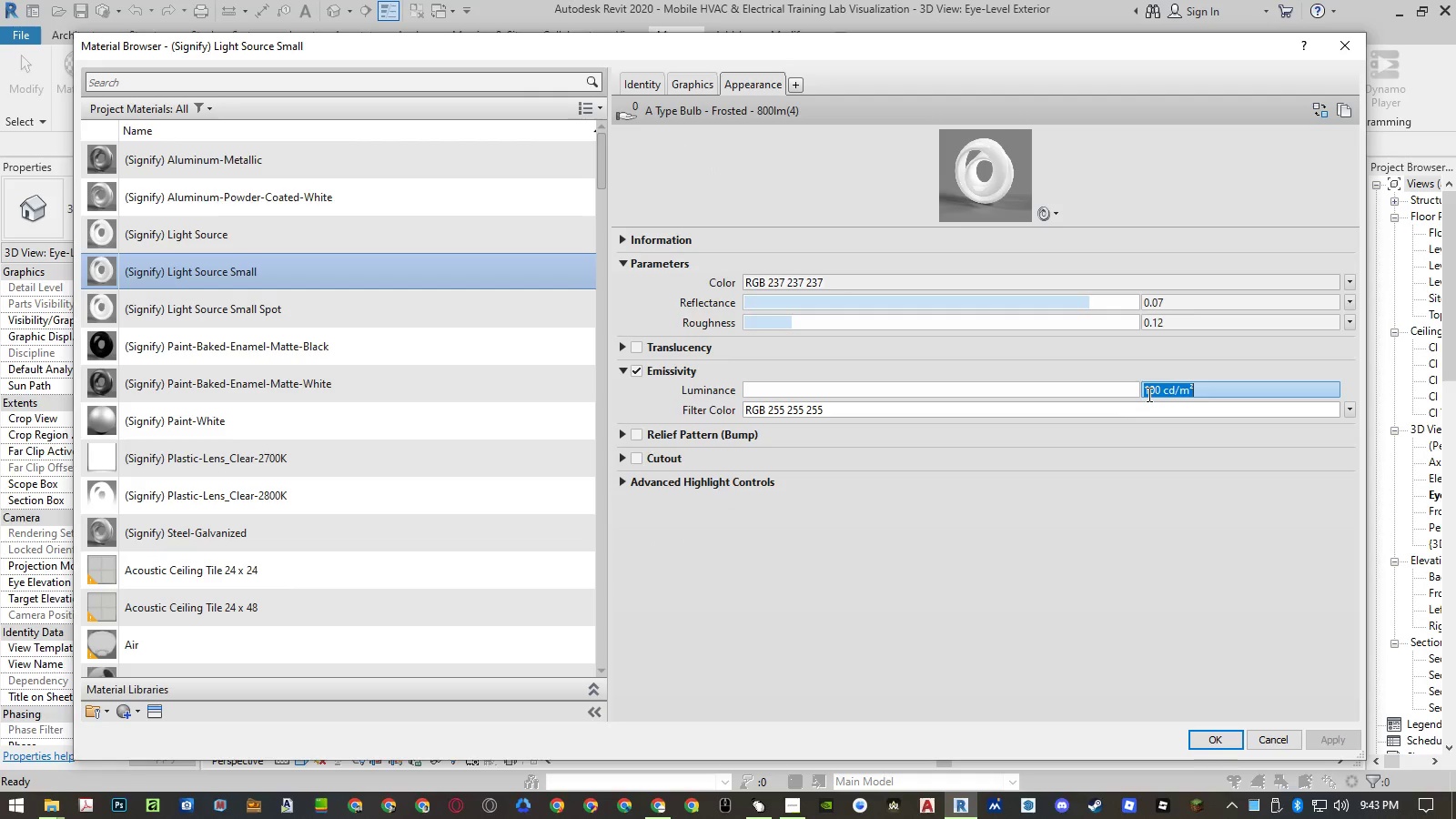 
left_click_drag(start_coordinate=[1148, 394], to_coordinate=[1140, 395])
 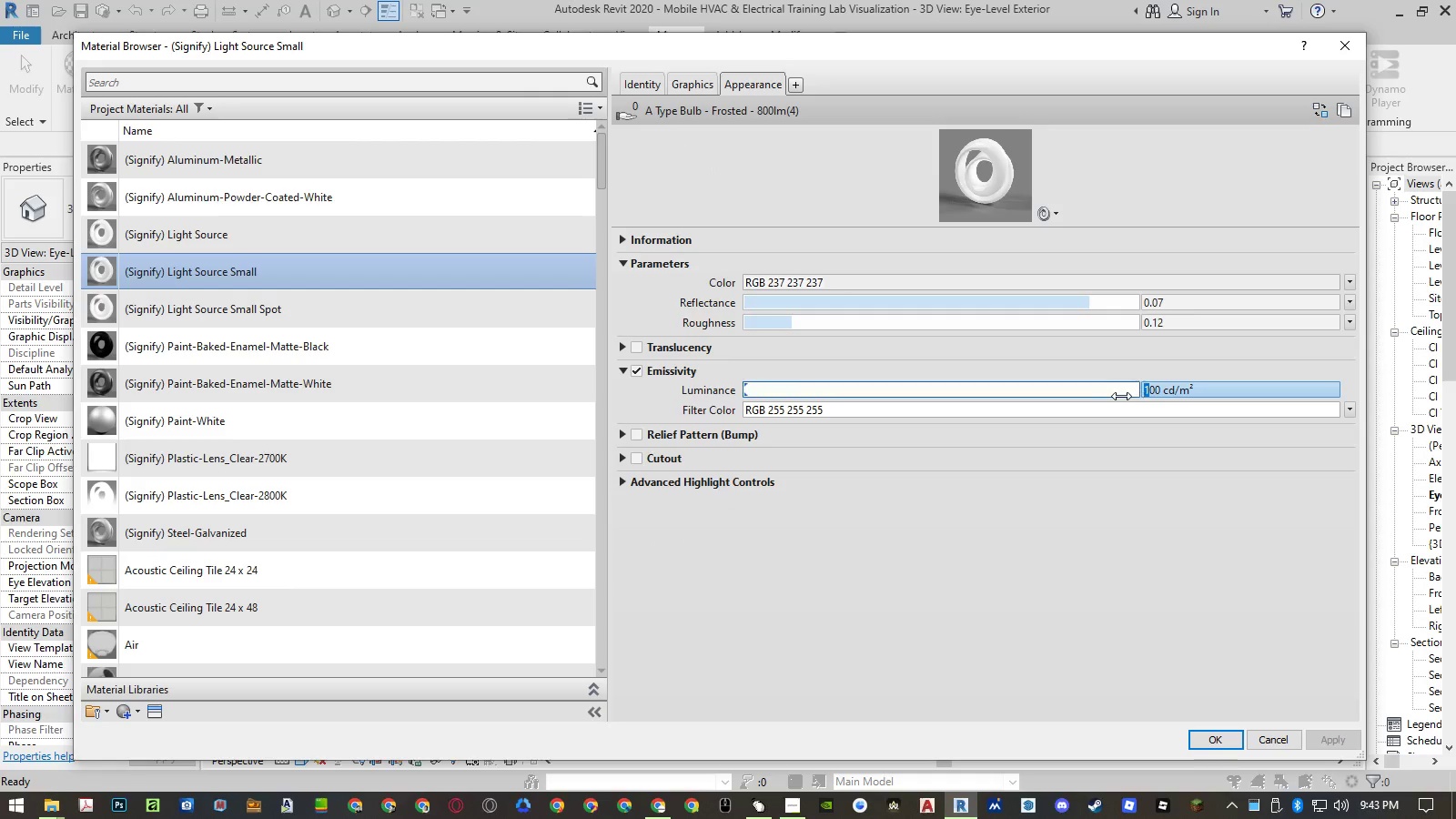 
key(Numpad2)
 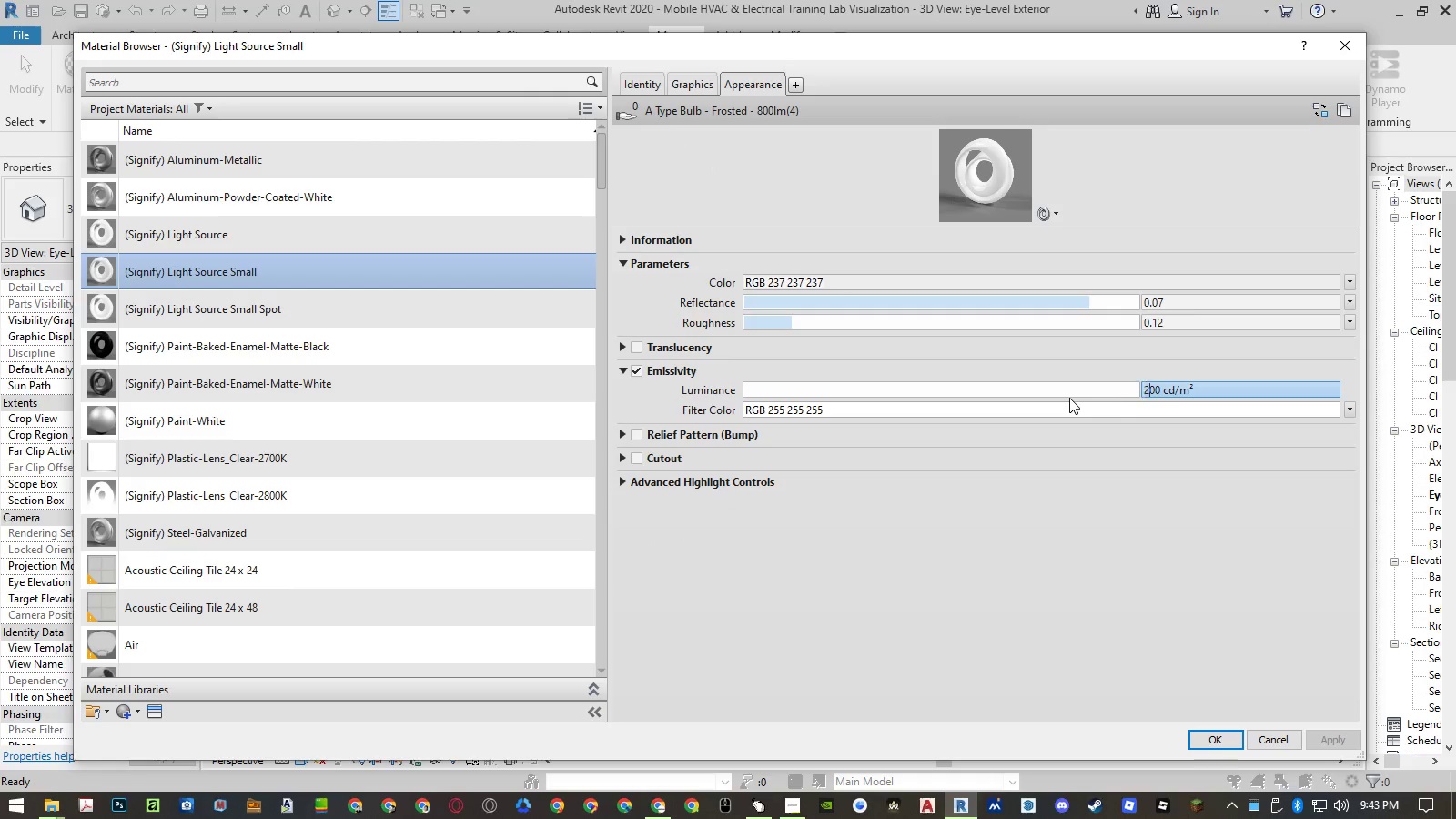 
key(NumpadEnter)
 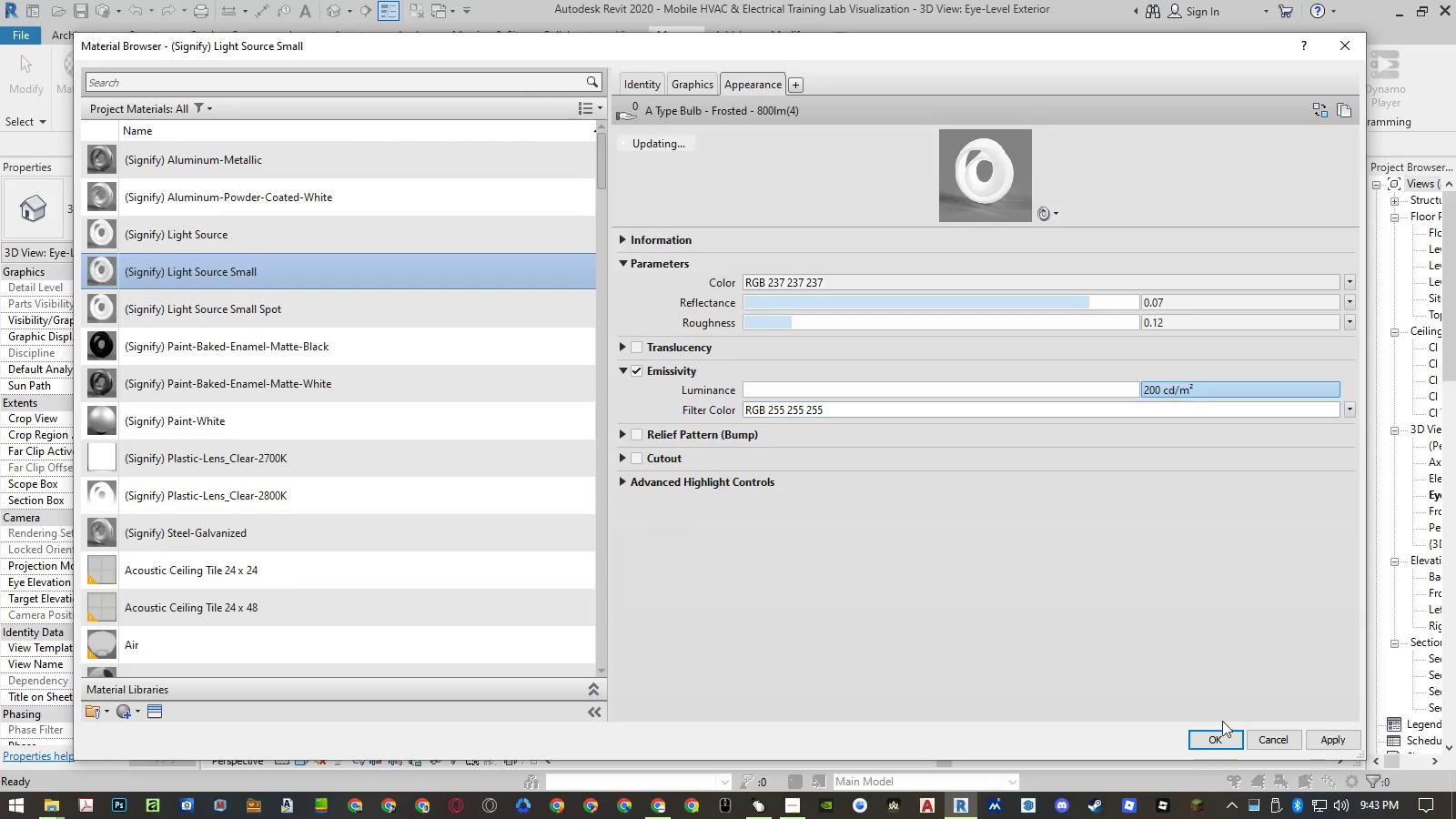 
left_click([1218, 733])
 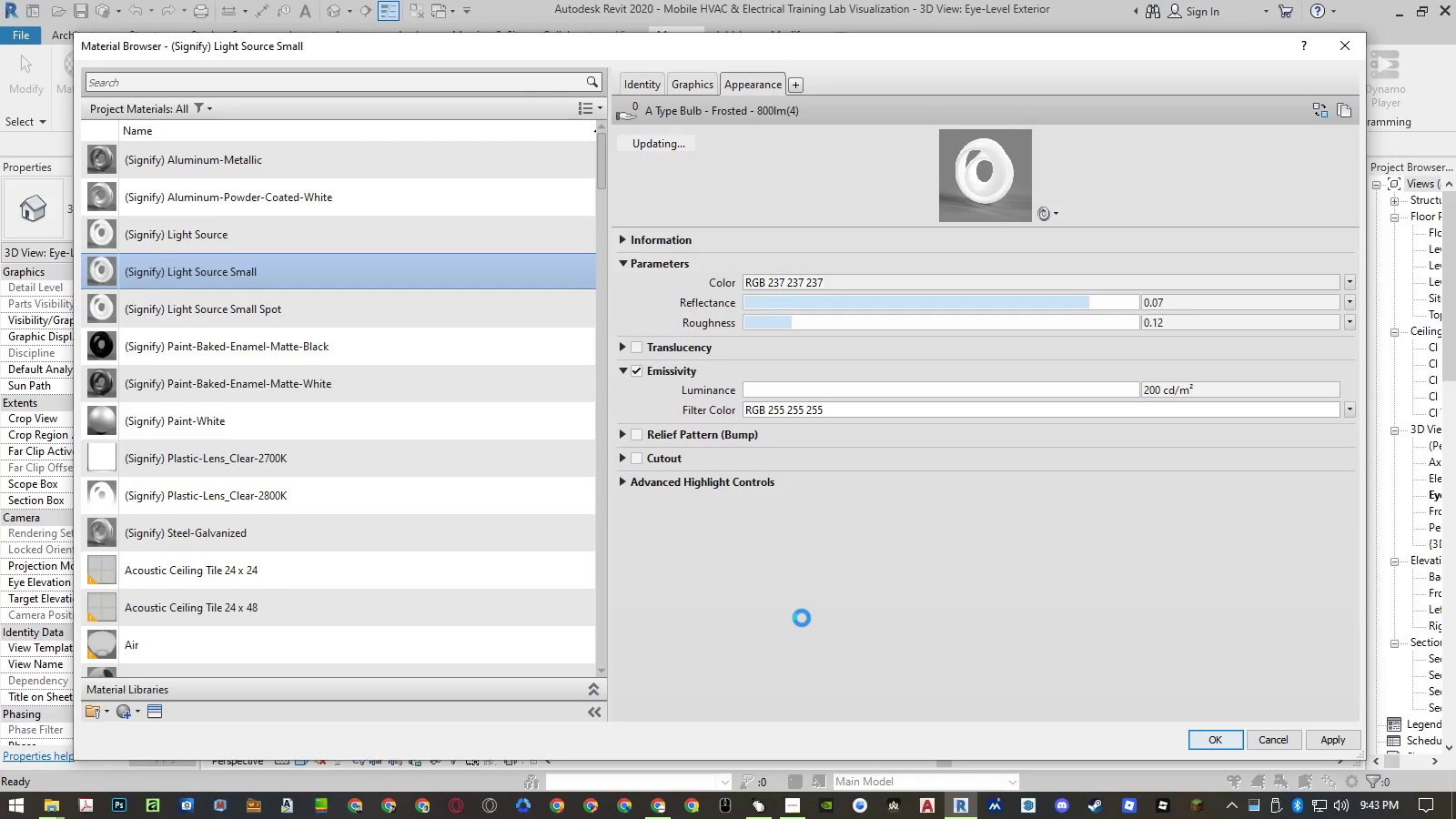 
wait(8.86)
 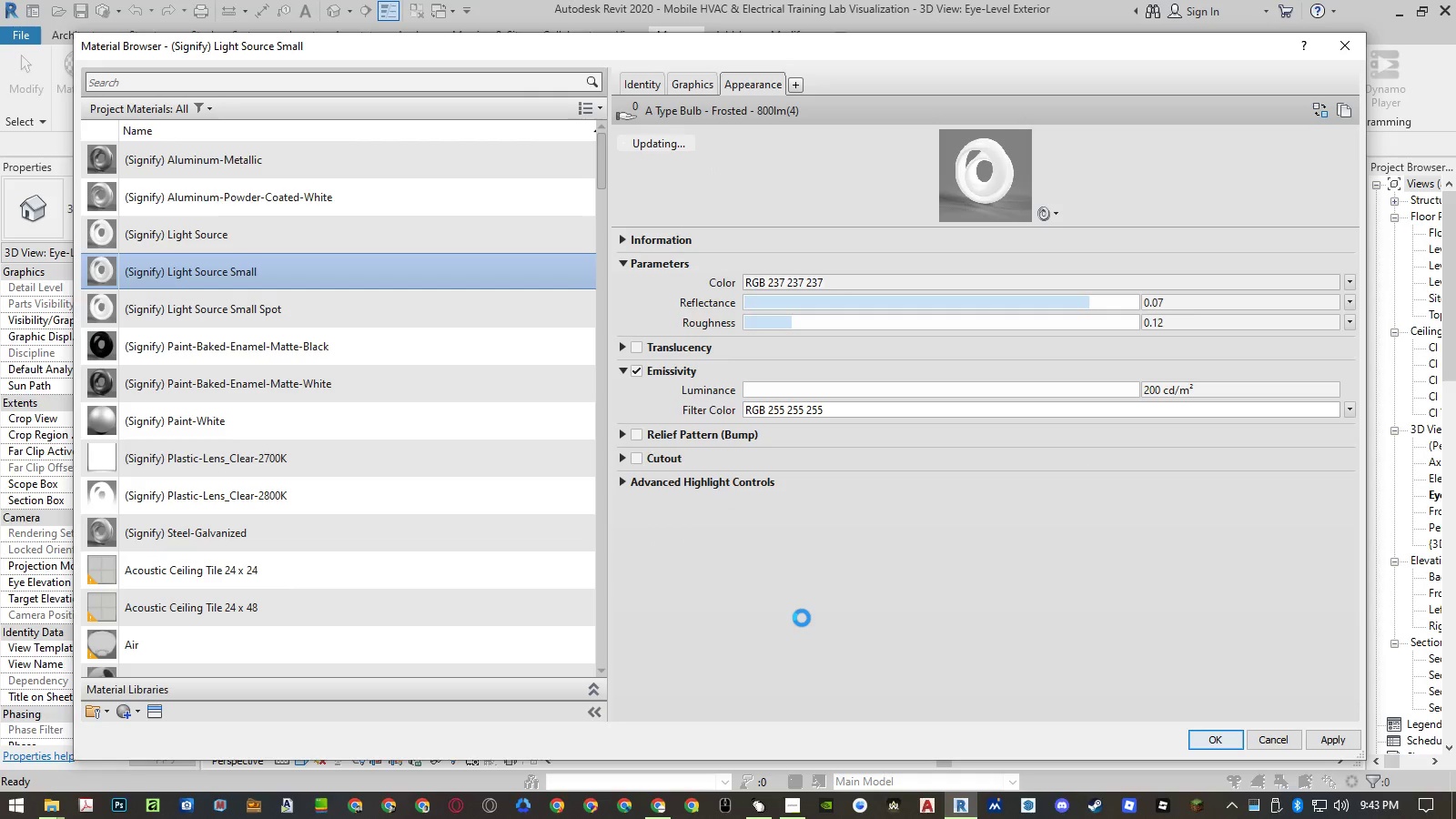 
left_click([283, 417])
 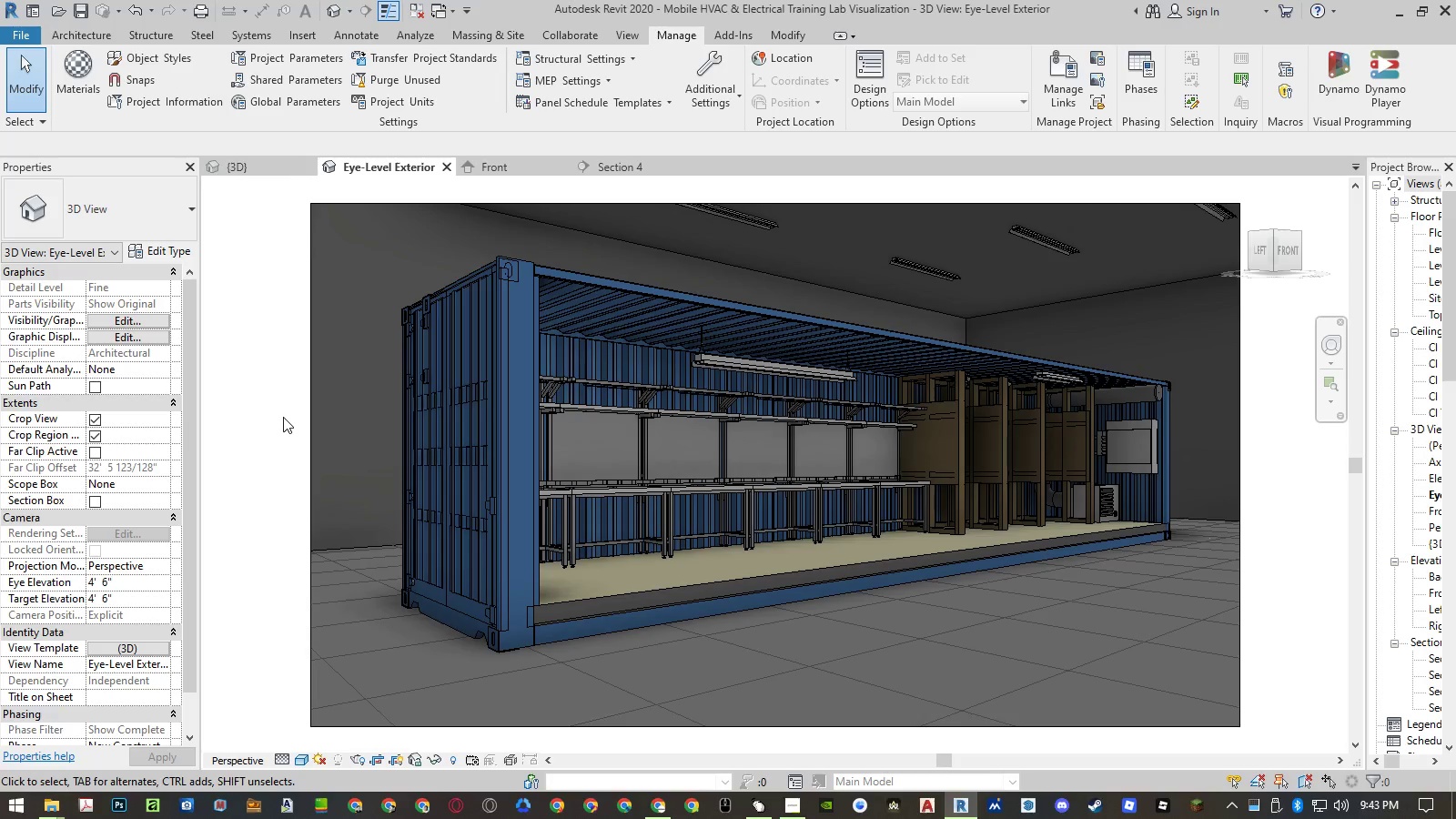 
type(rr)
 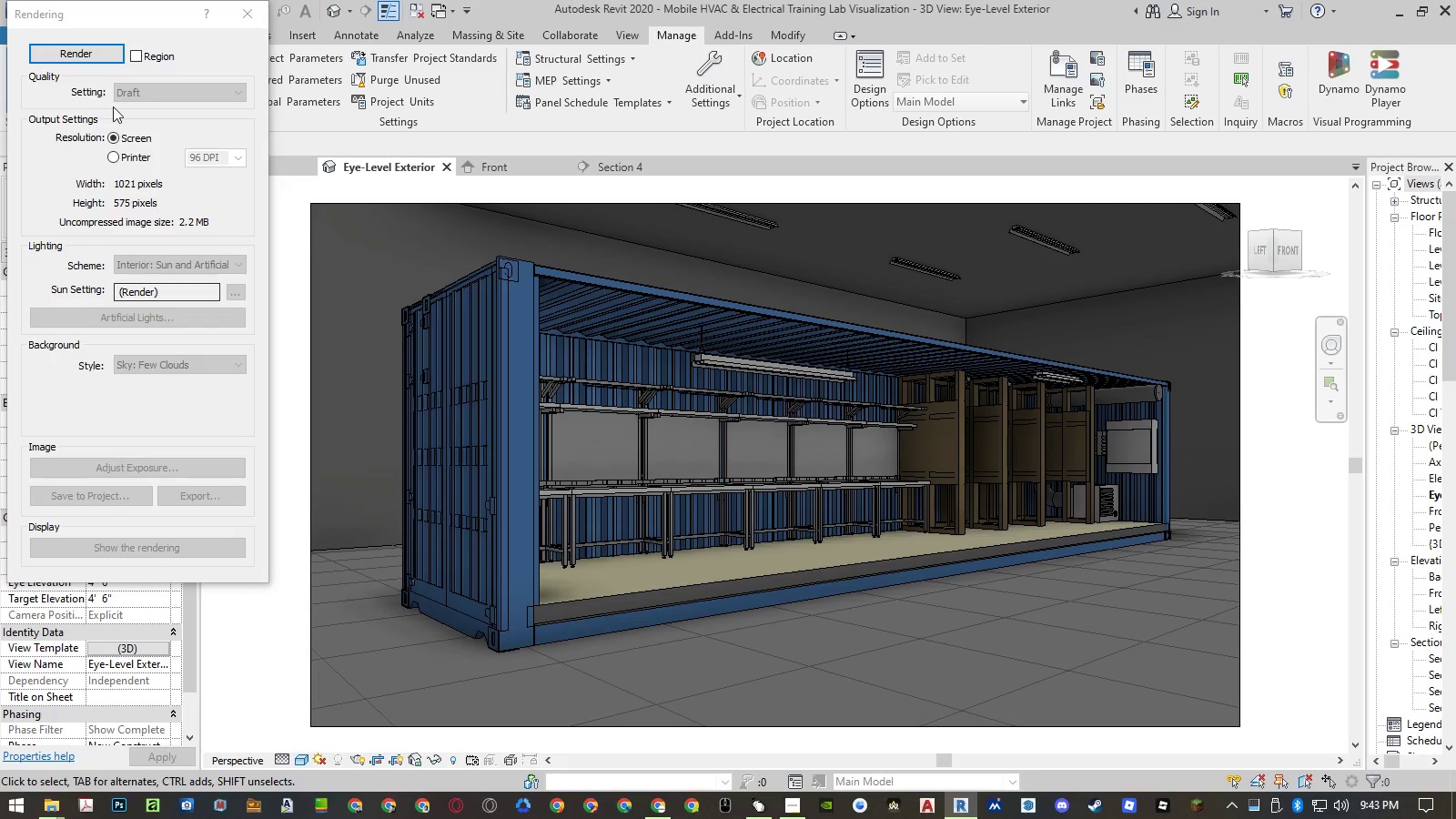 
left_click([93, 65])
 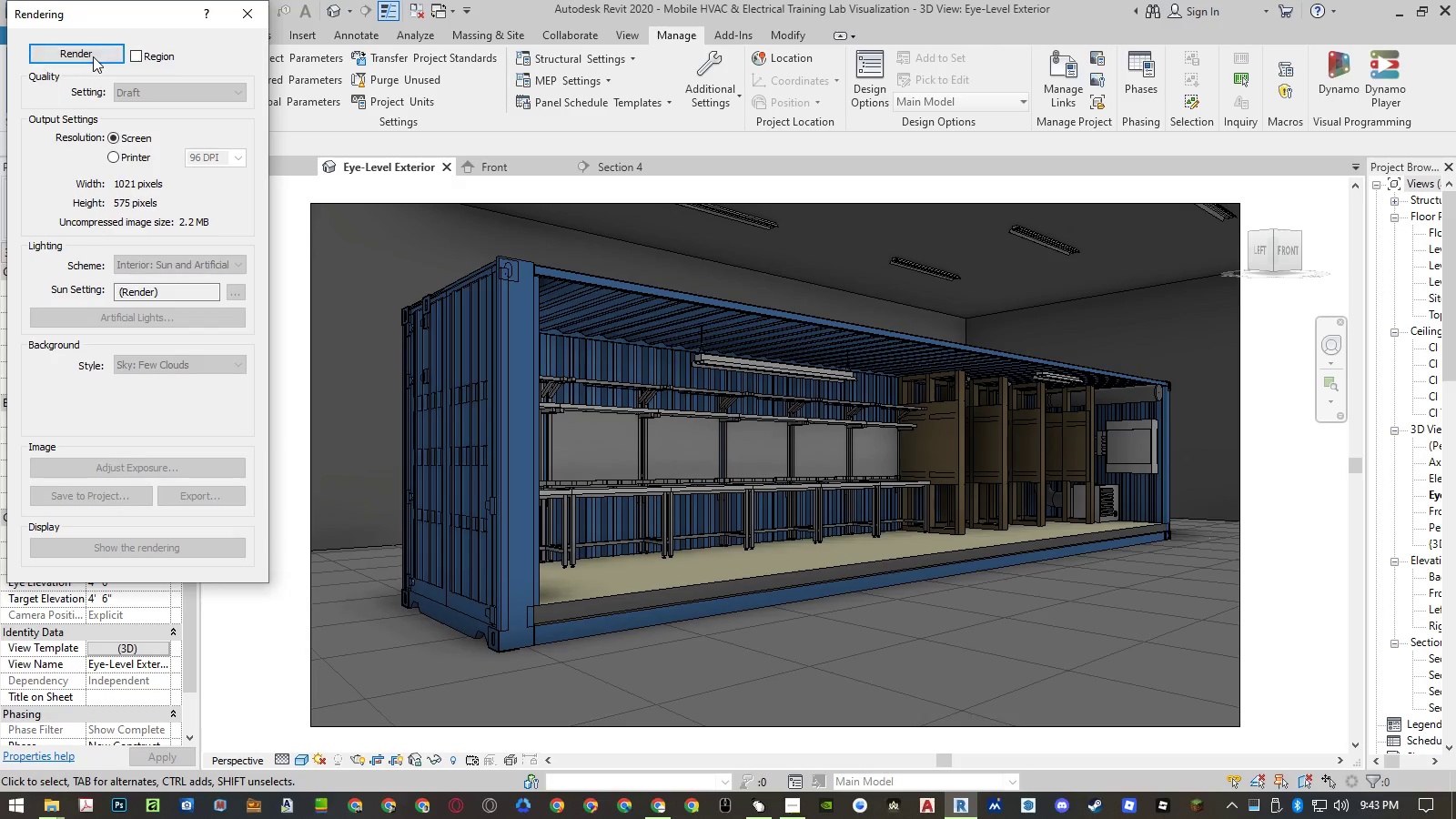 
double_click([93, 56])
 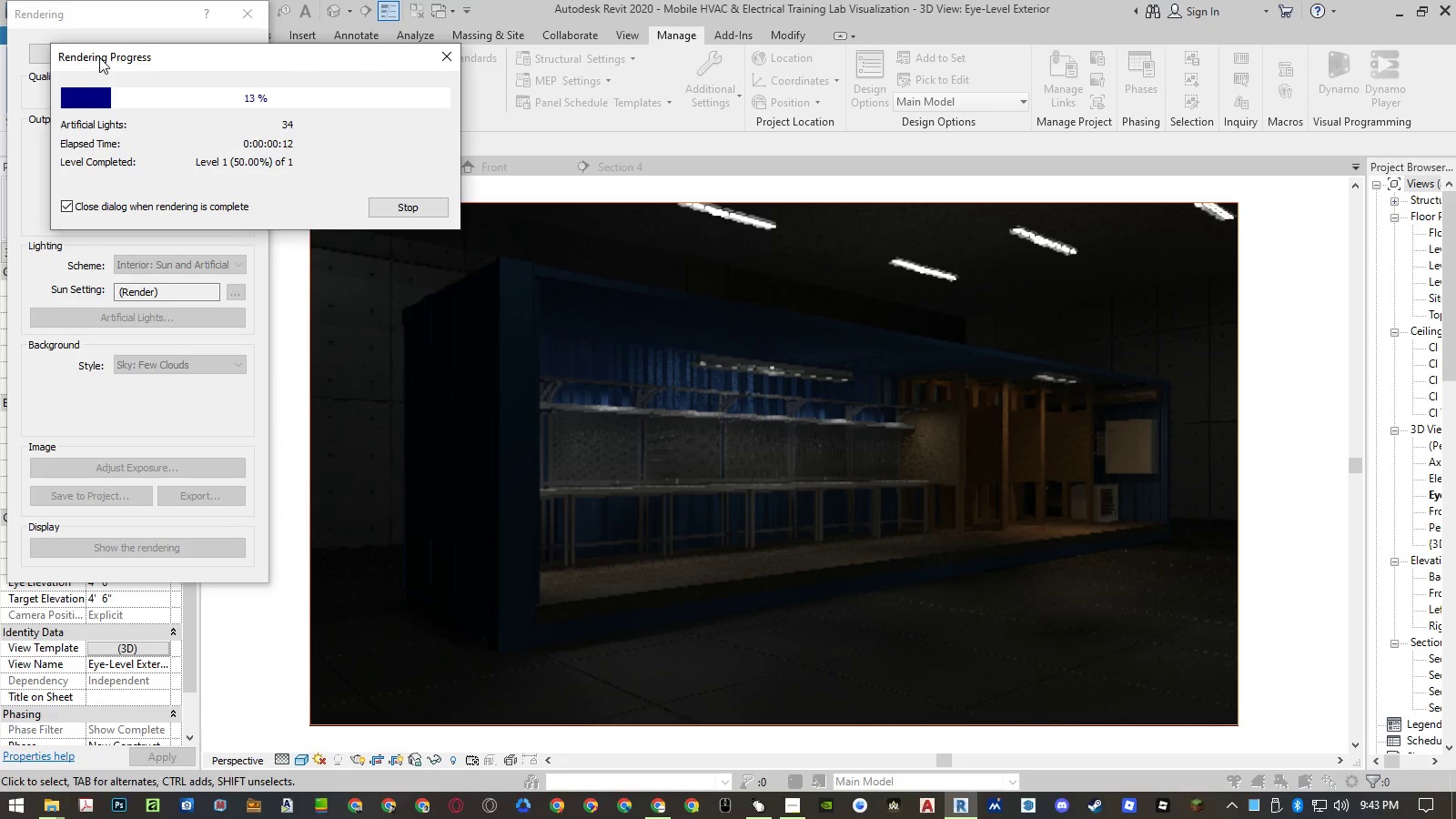 
wait(17.48)
 